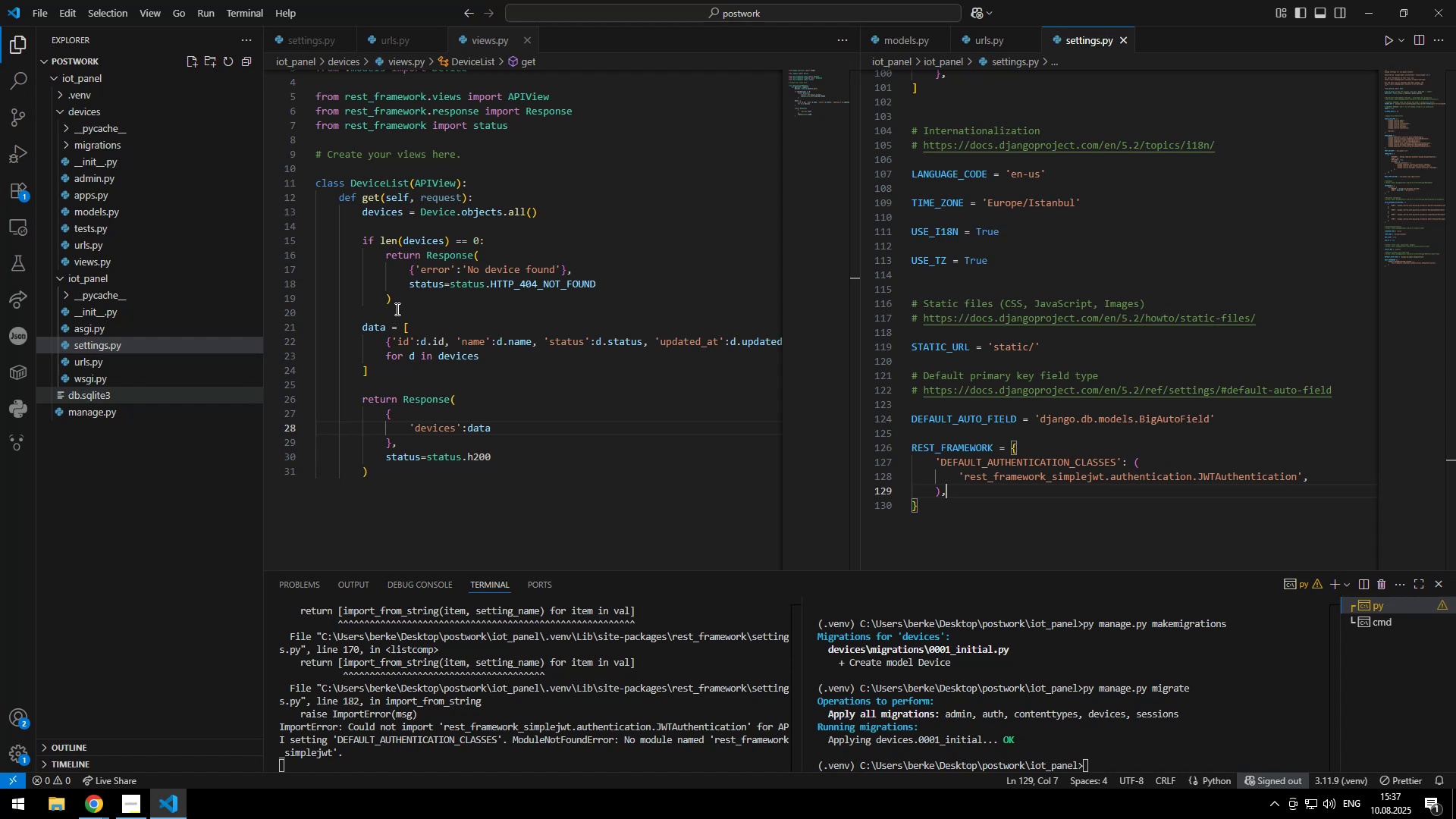 
key(Quote)
 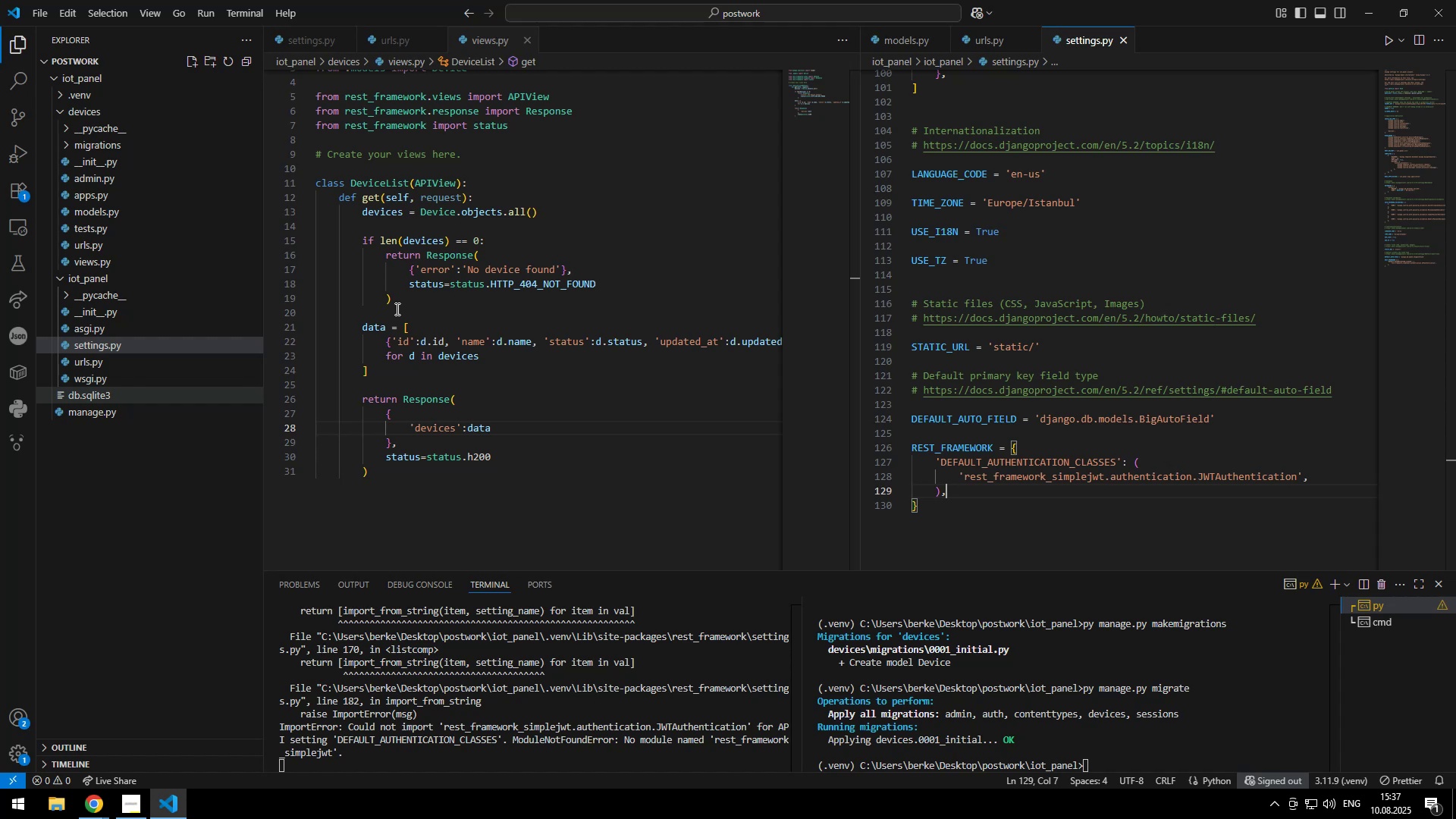 
key(Quote)
 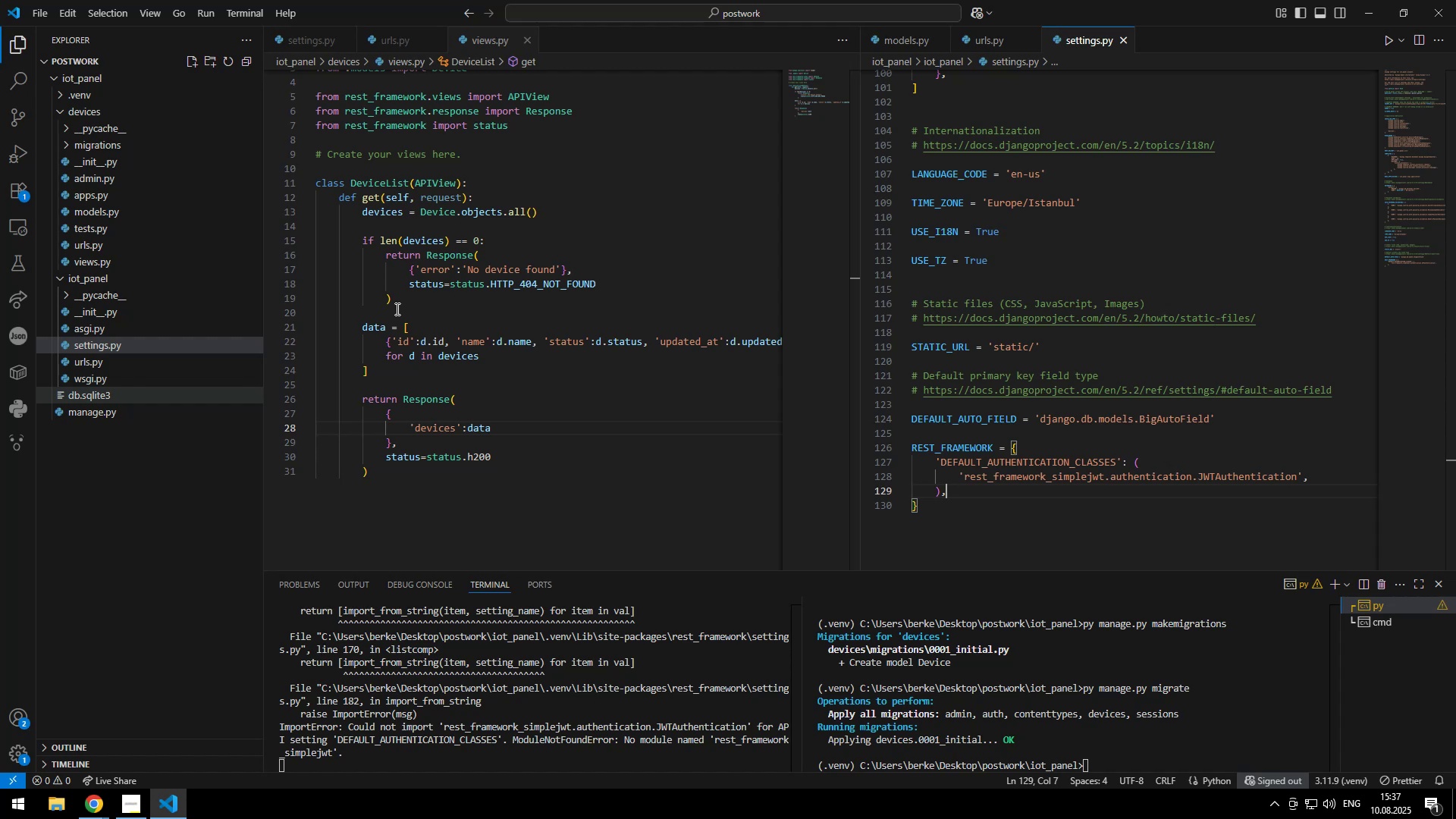 
key(ArrowLeft)
 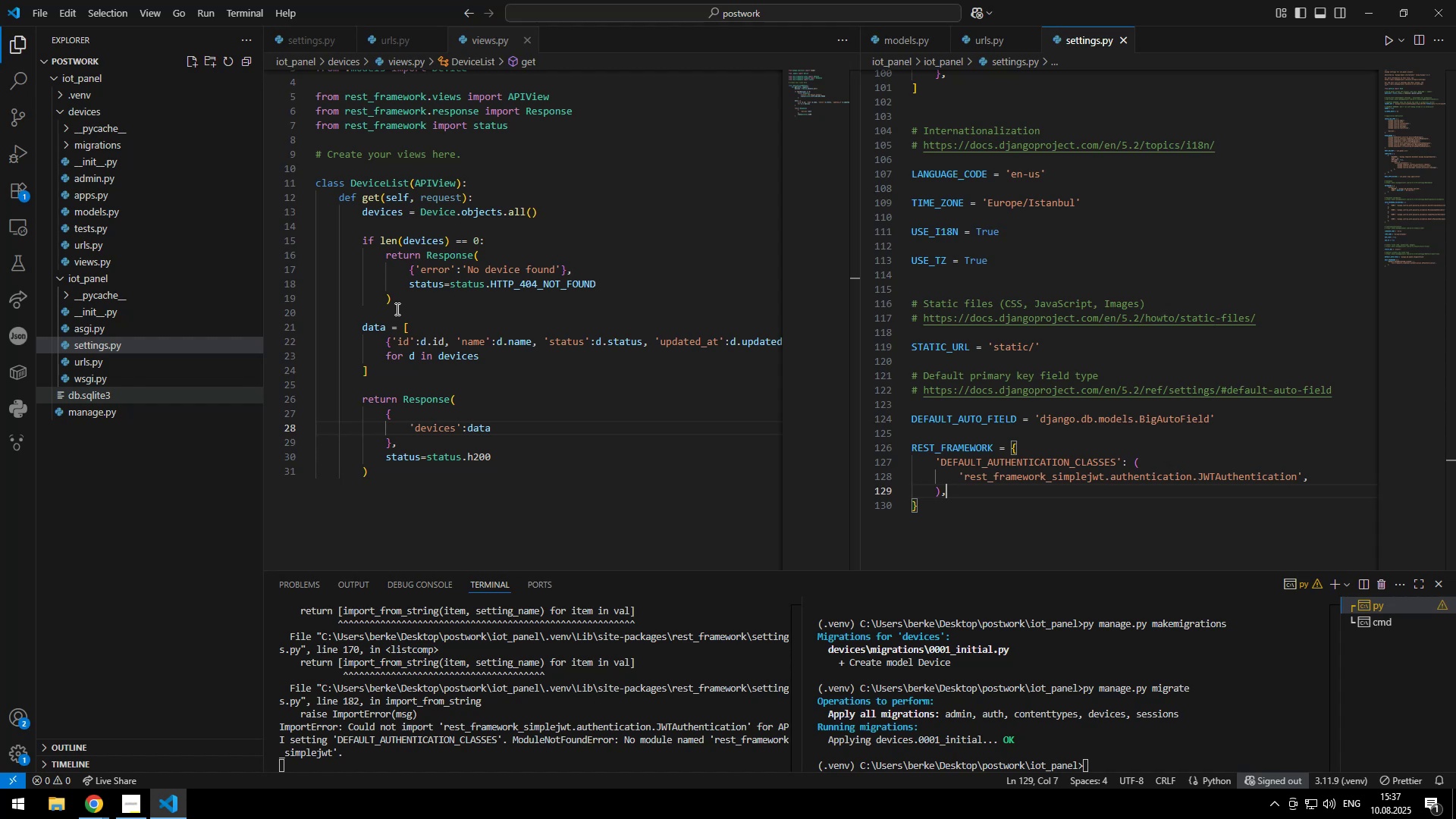 
type(Conet)
key(Backspace)
key(Backspace)
type(tent-Type)
 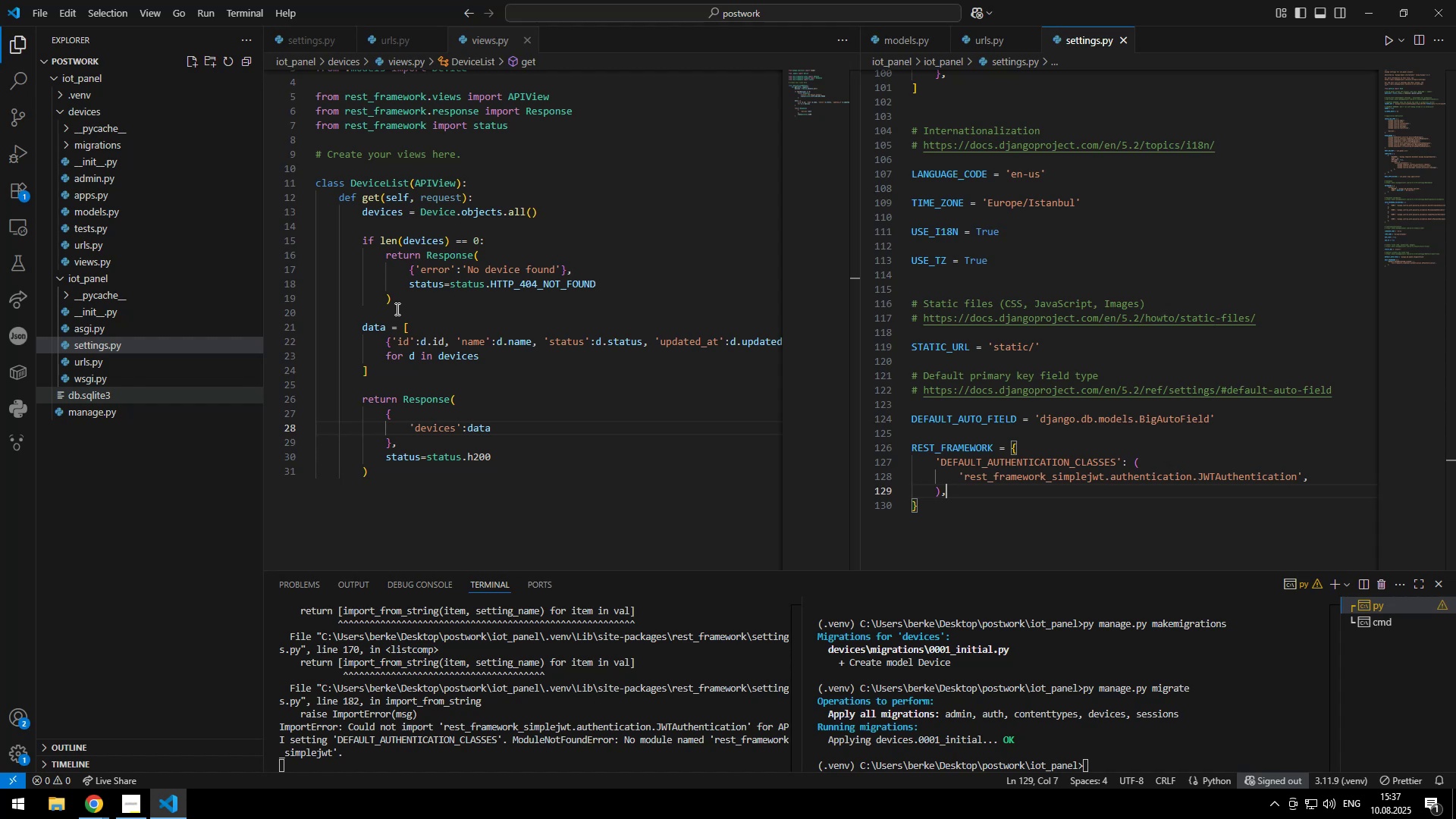 
key(ArrowRight)
 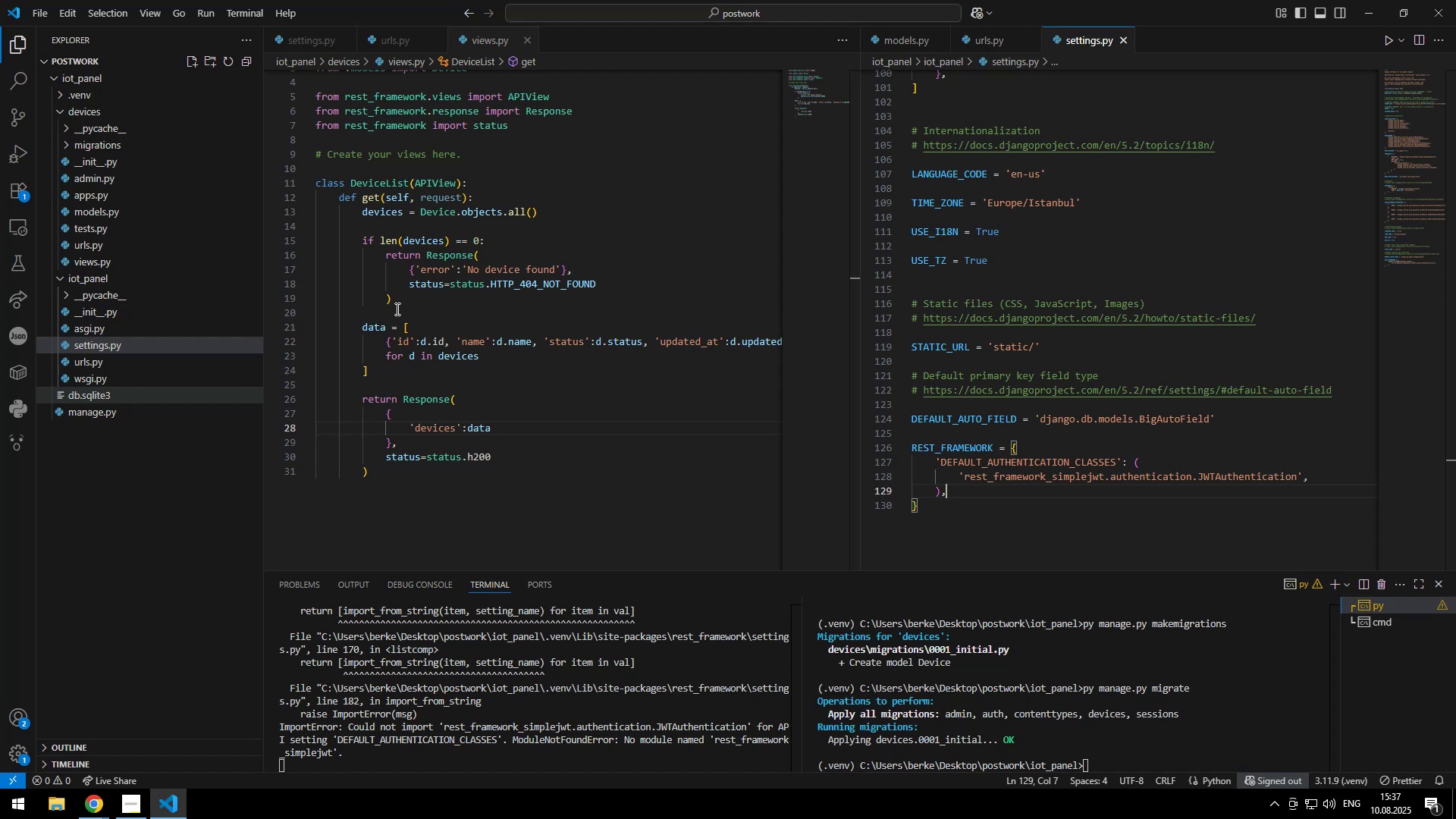 
key(Shift+ShiftRight)
 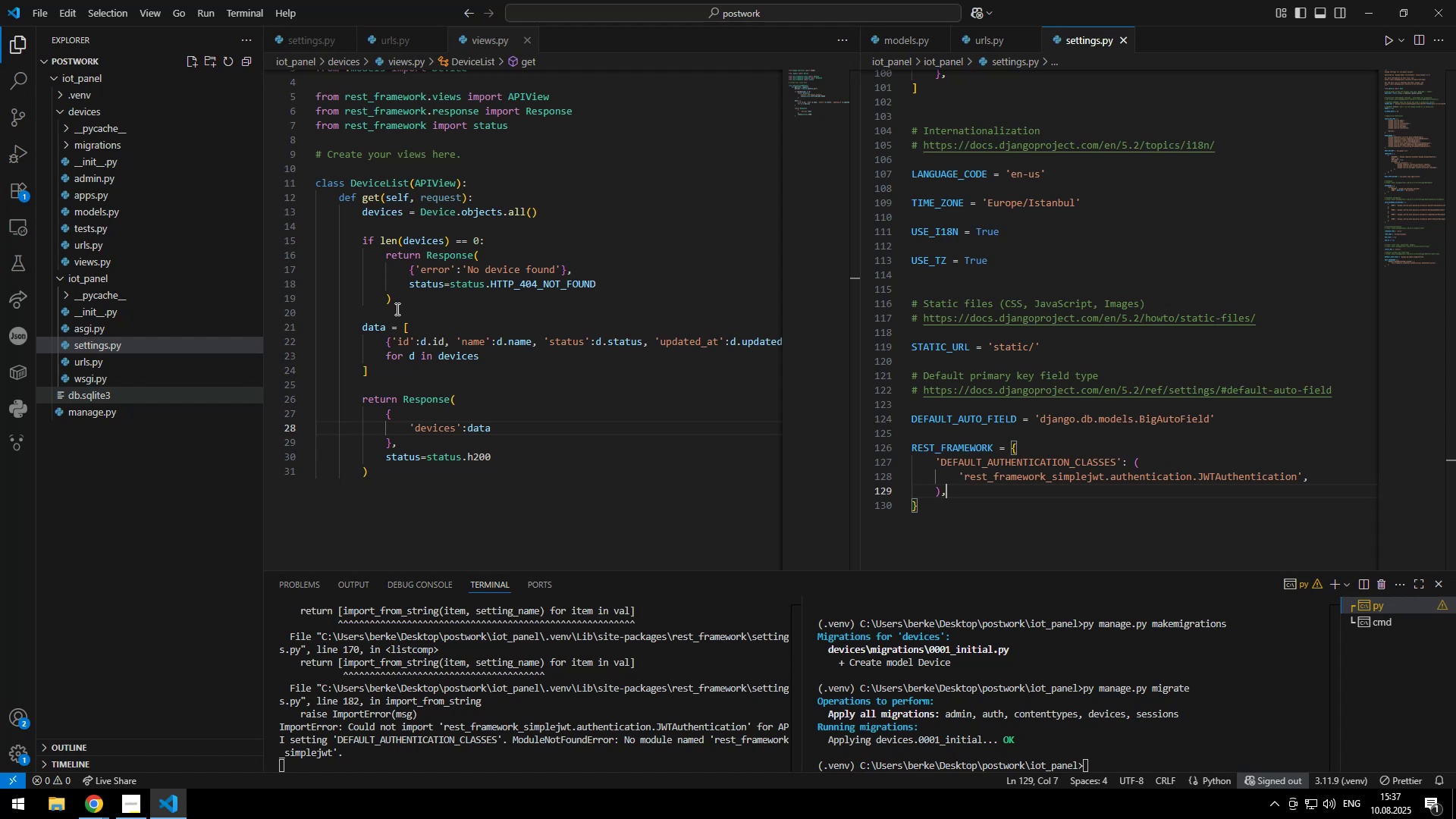 
key(Shift+Semicolon)
 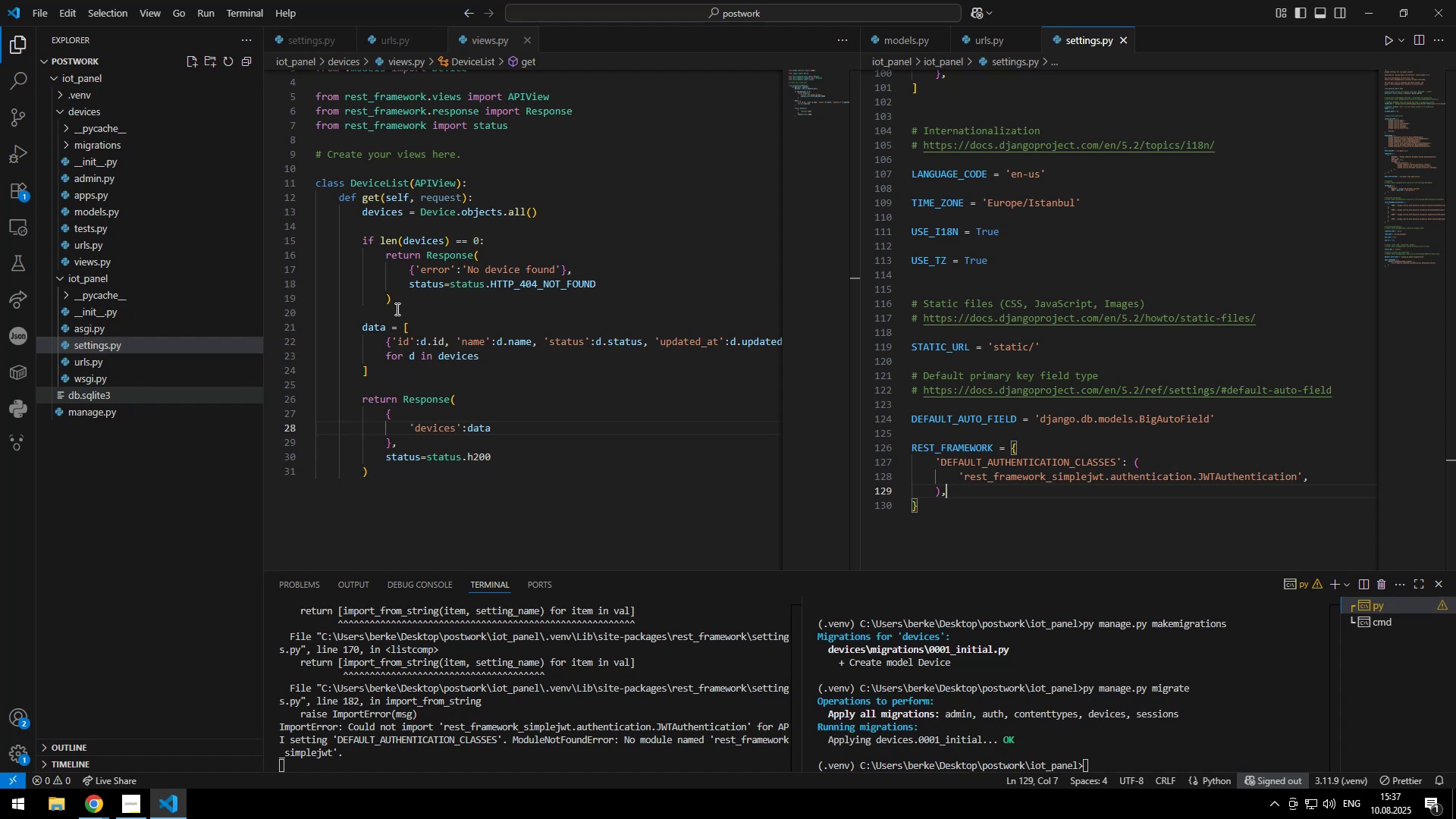 
key(Quote)
 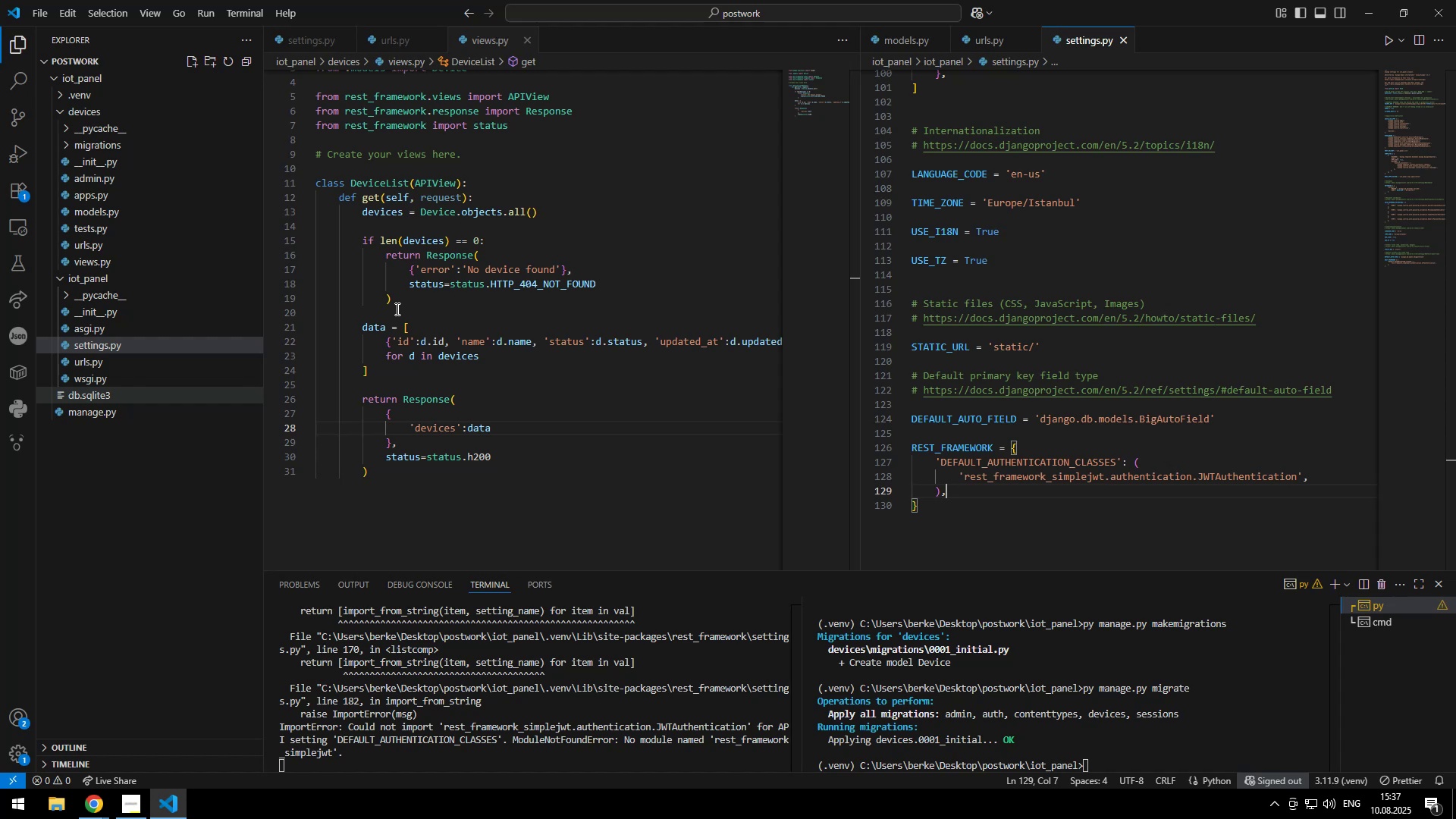 
key(Quote)
 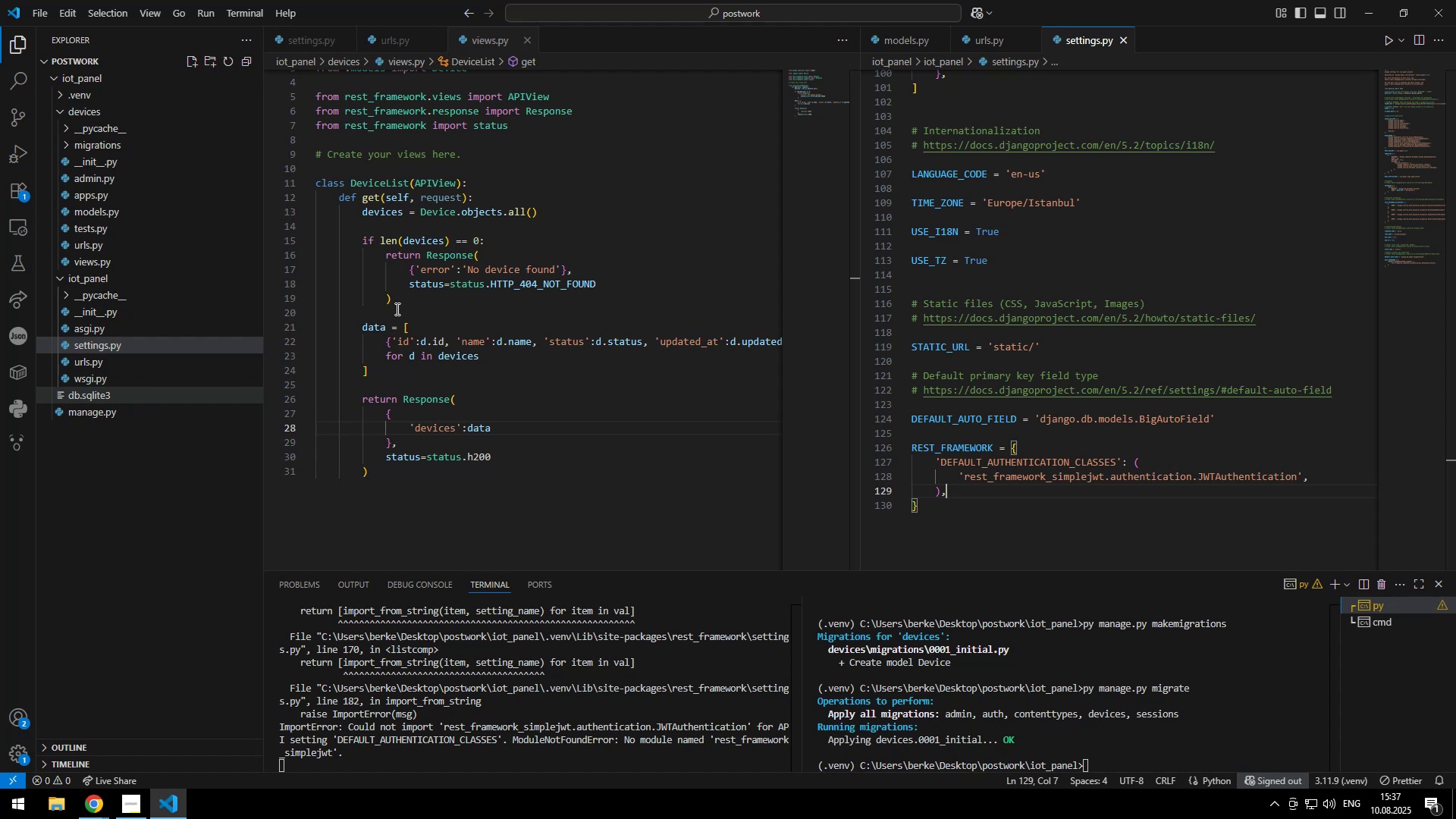 
key(ArrowLeft)
 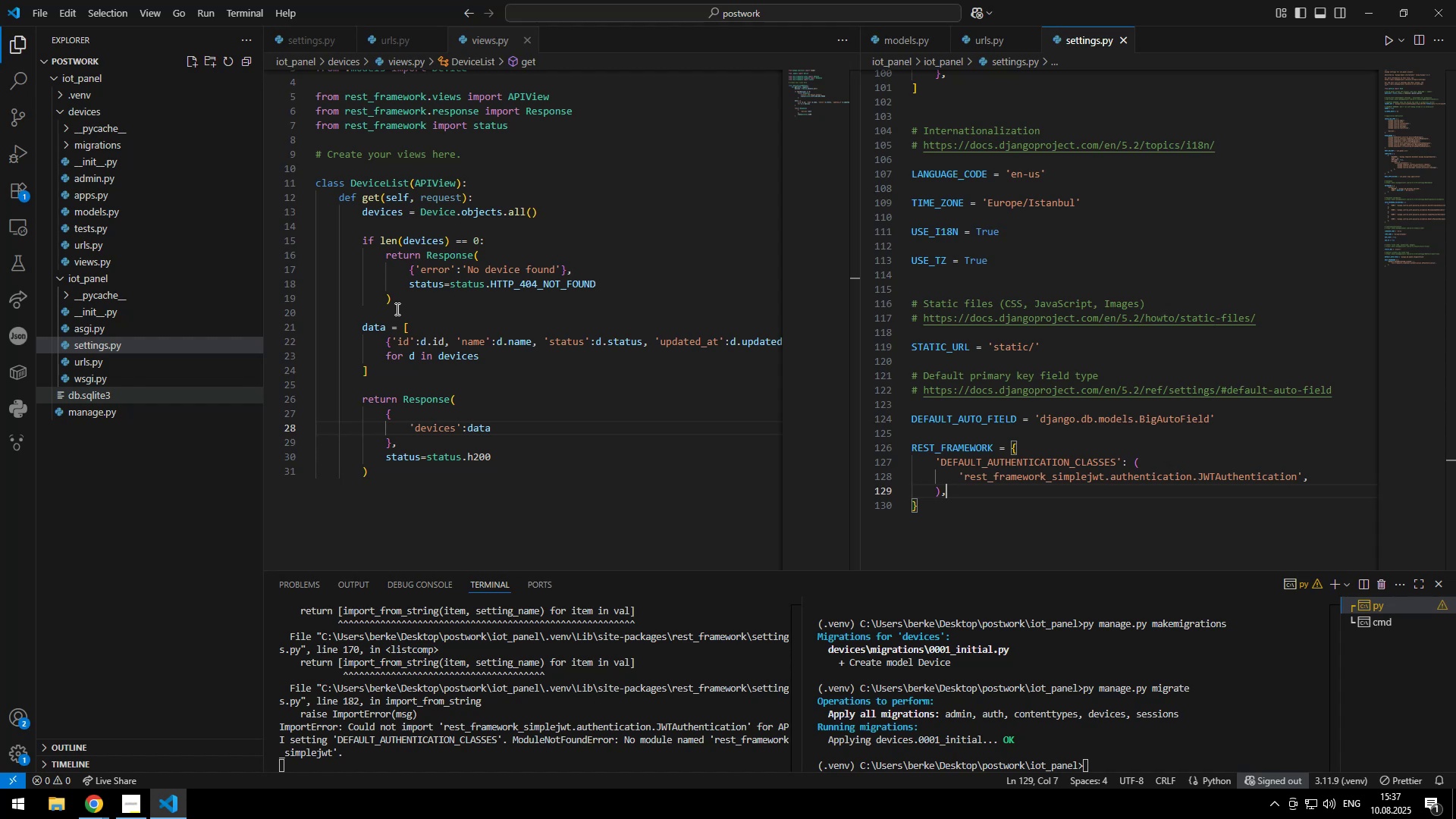 
type(application/json)
key(Escape)
 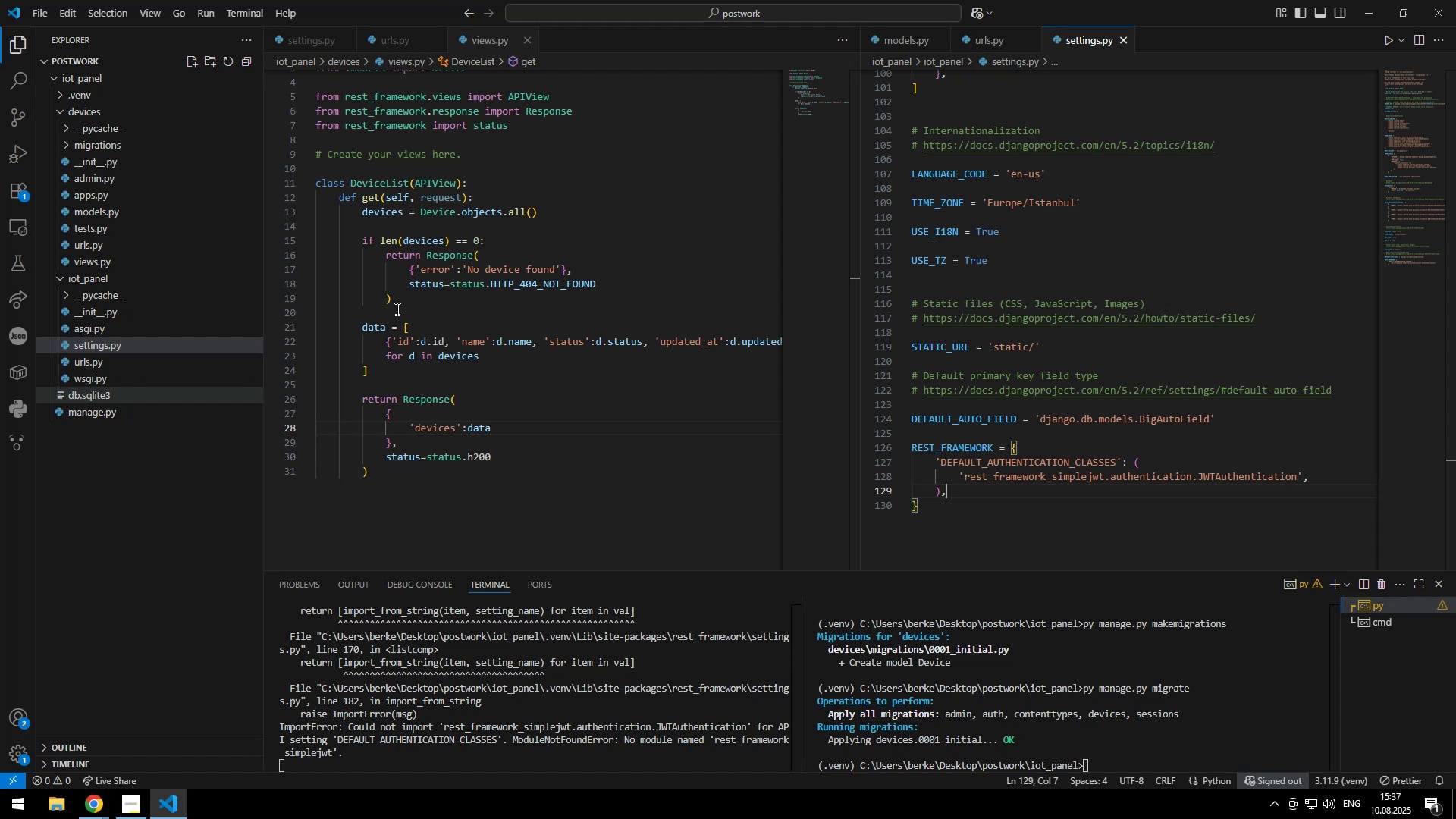 
key(ArrowRight)
 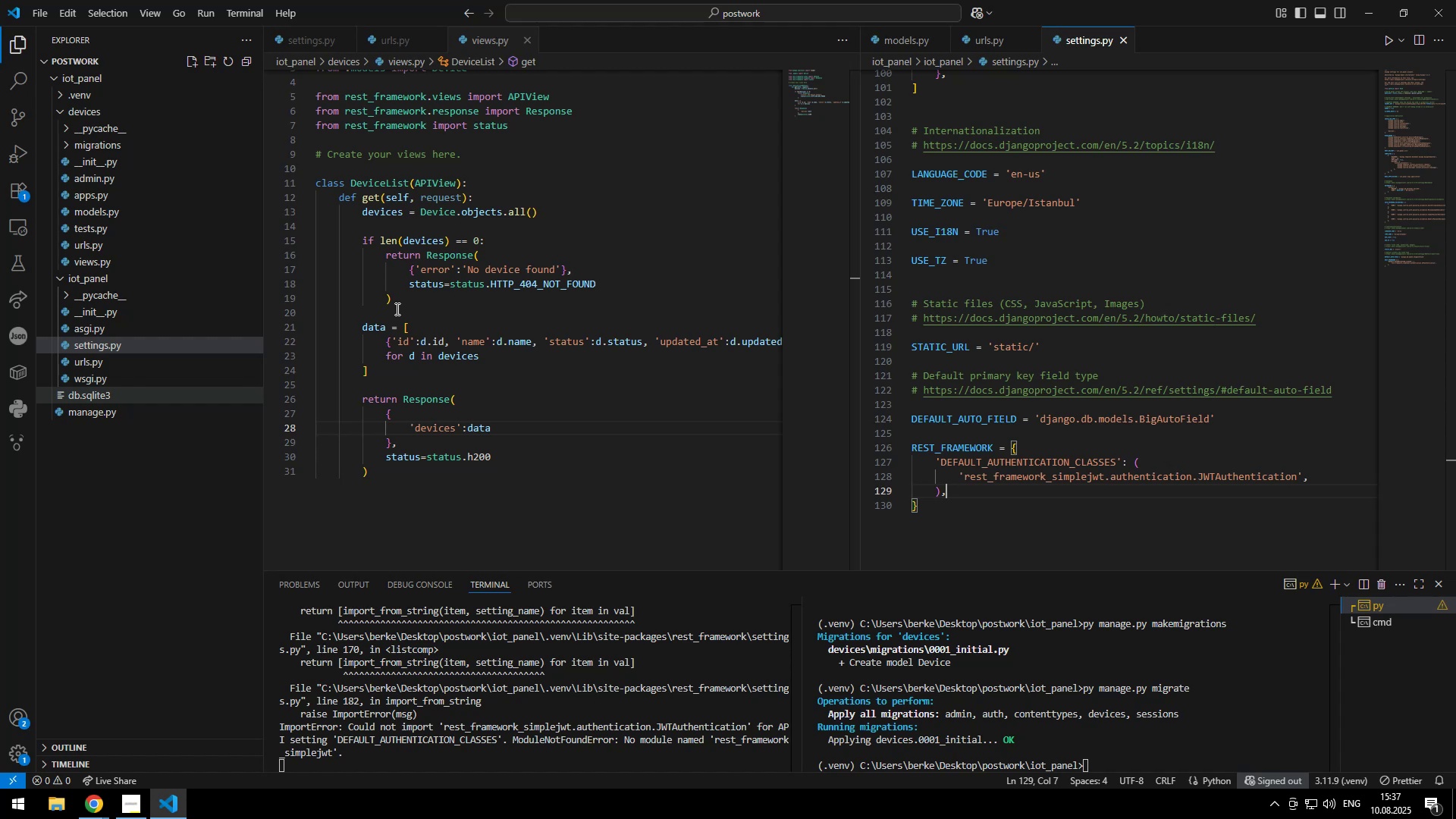 
key(ArrowRight)
 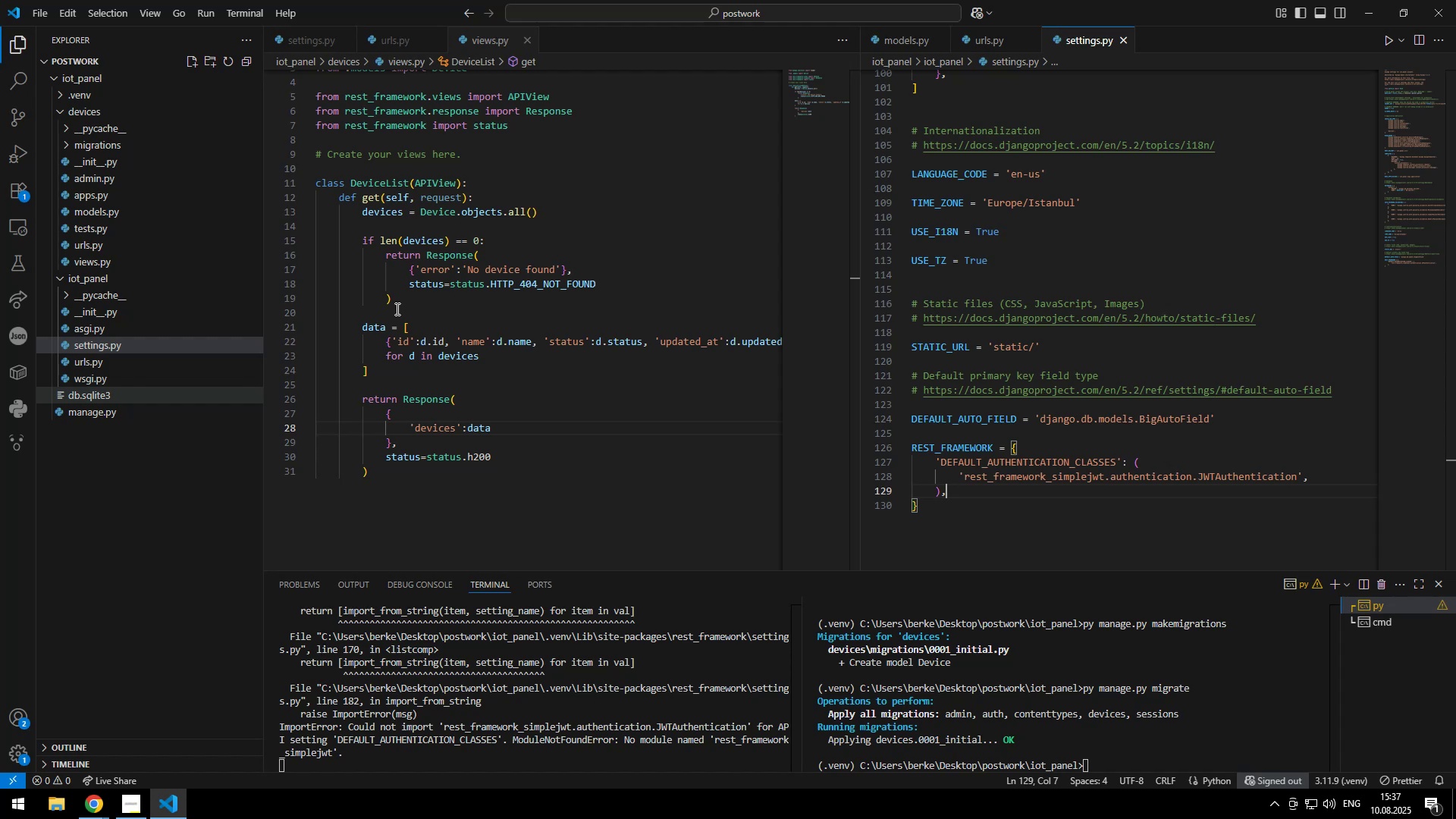 
key(Comma)
 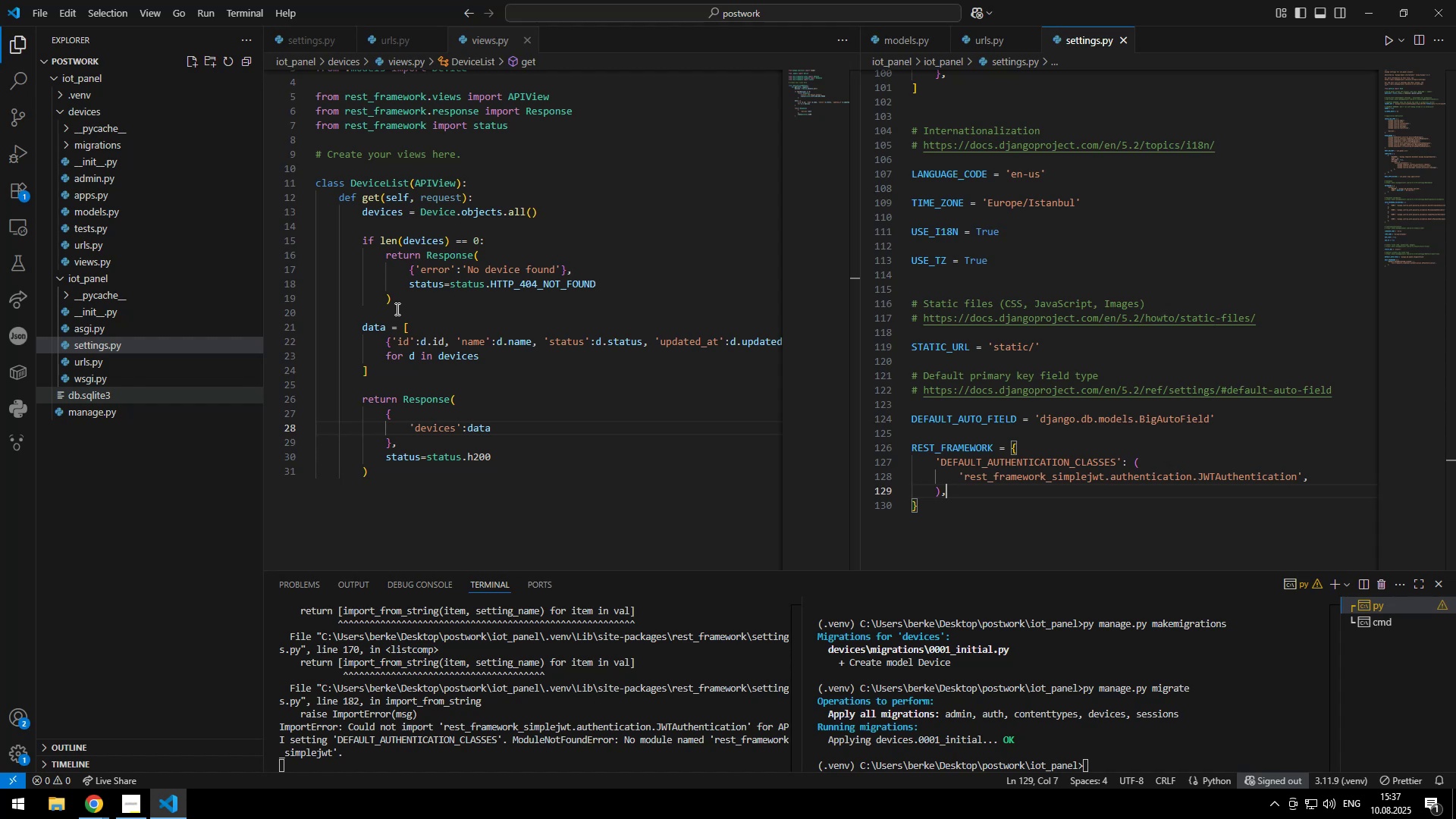 
key(Enter)
 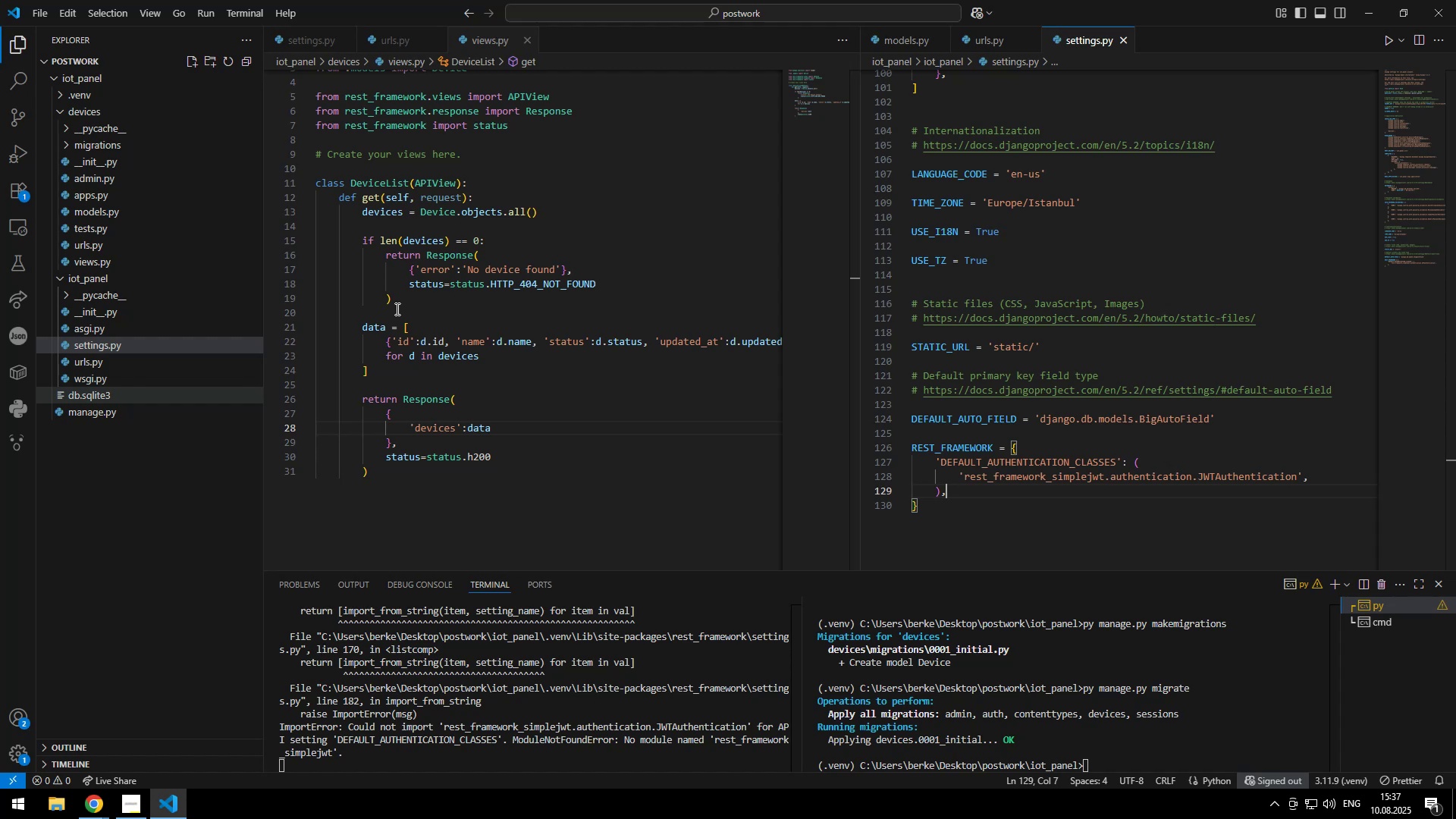 
key(Quote)
 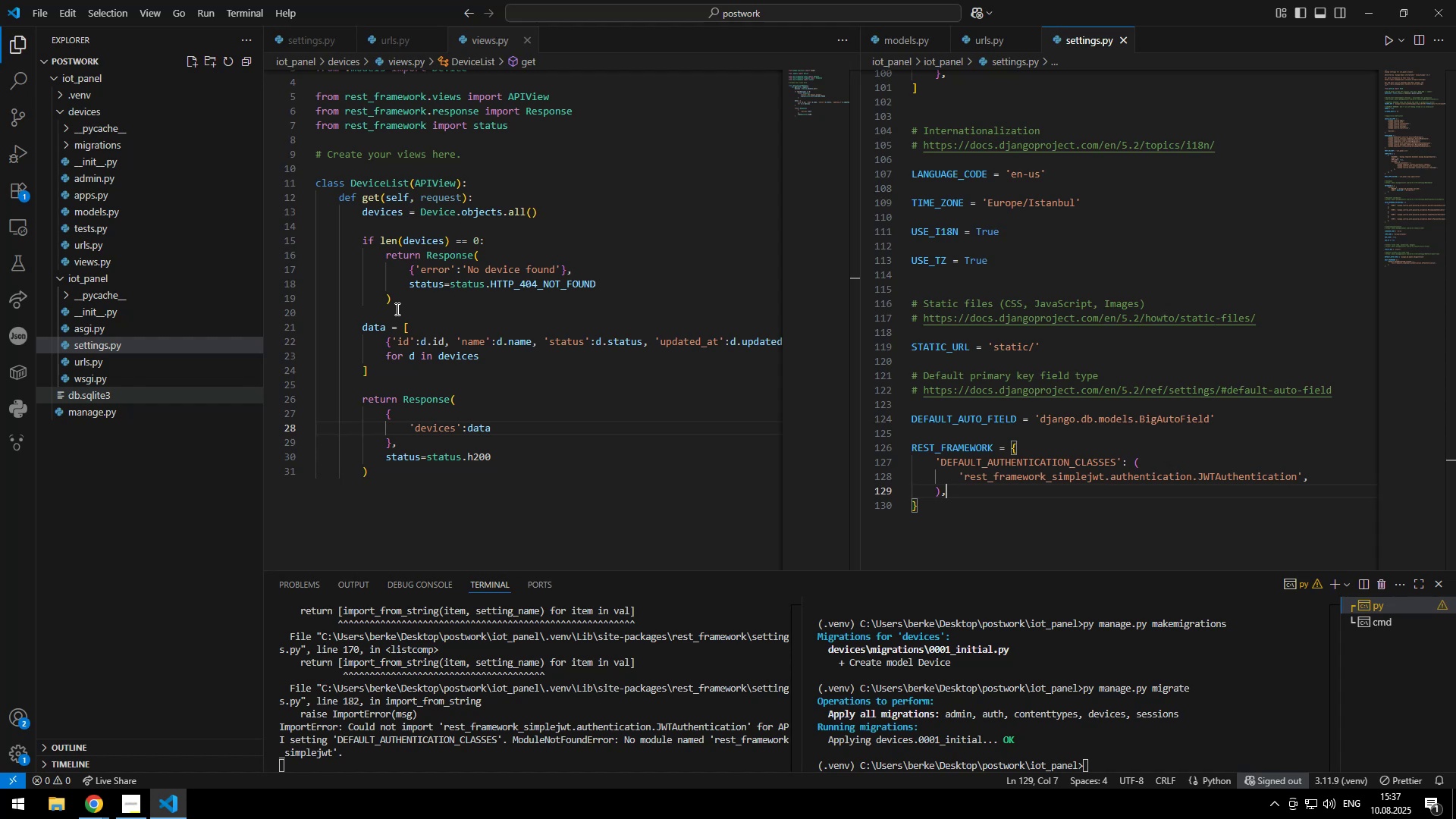 
key(Quote)
 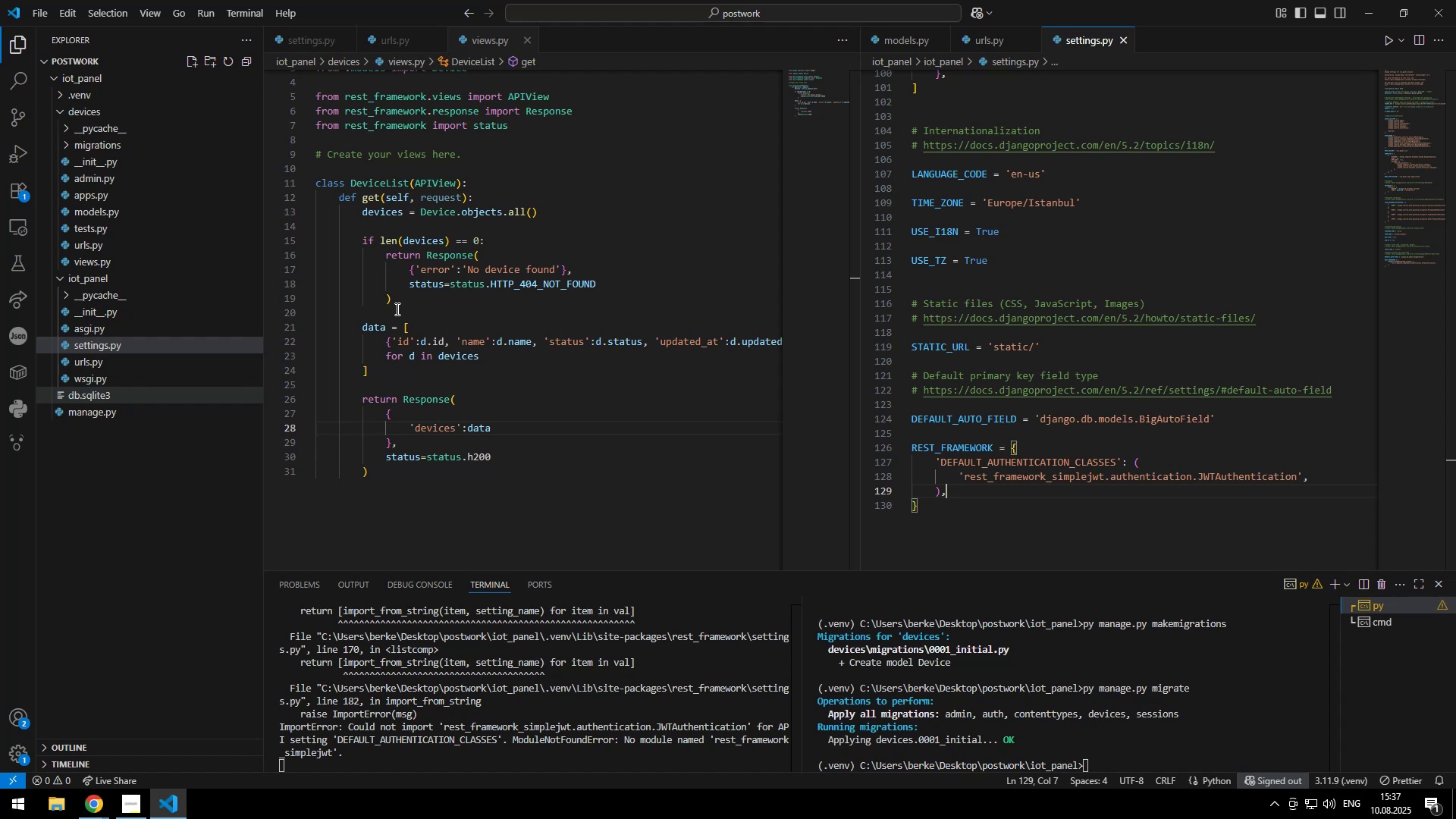 
key(ArrowLeft)
 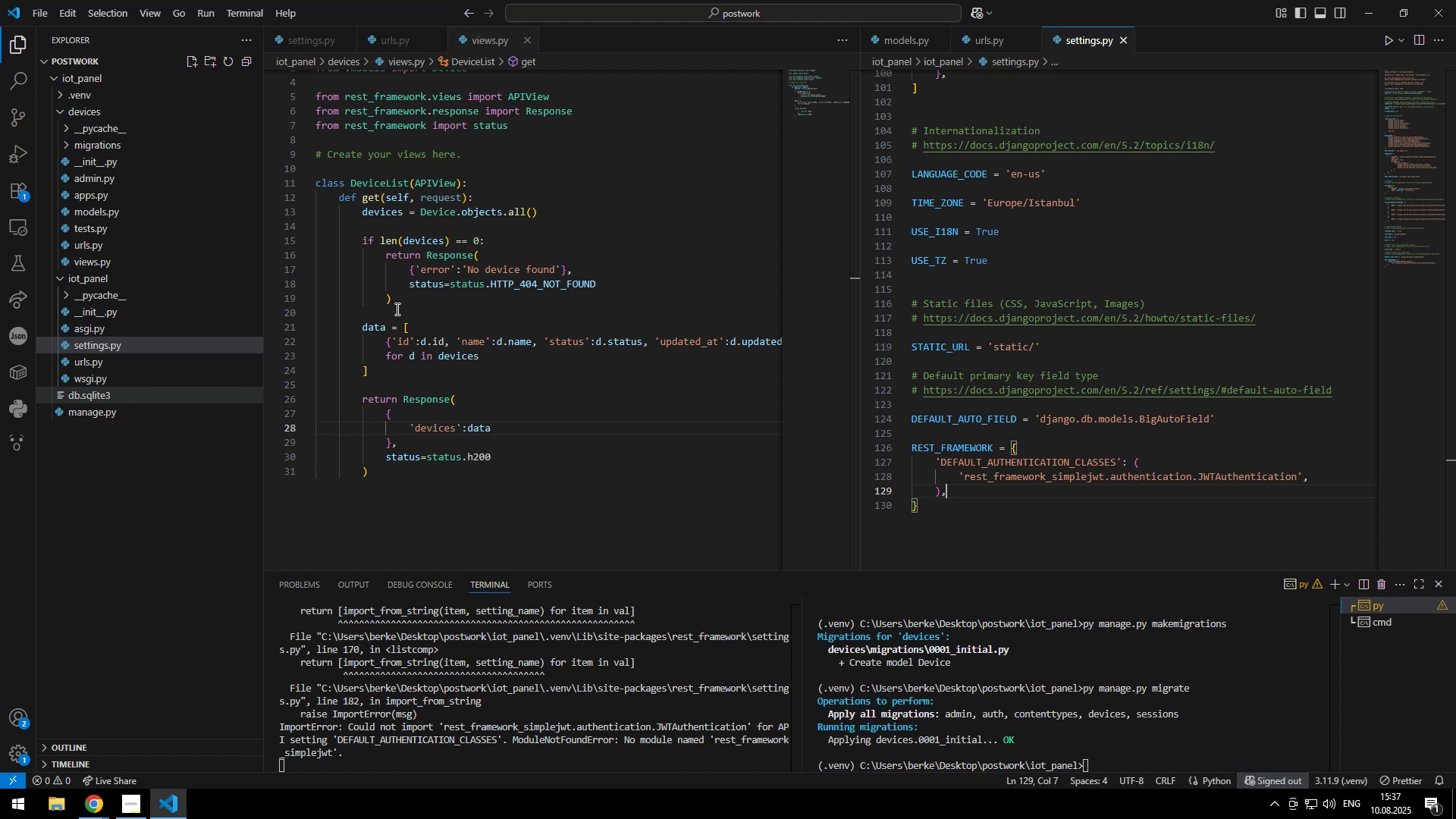 
type(body)
key(Escape)
 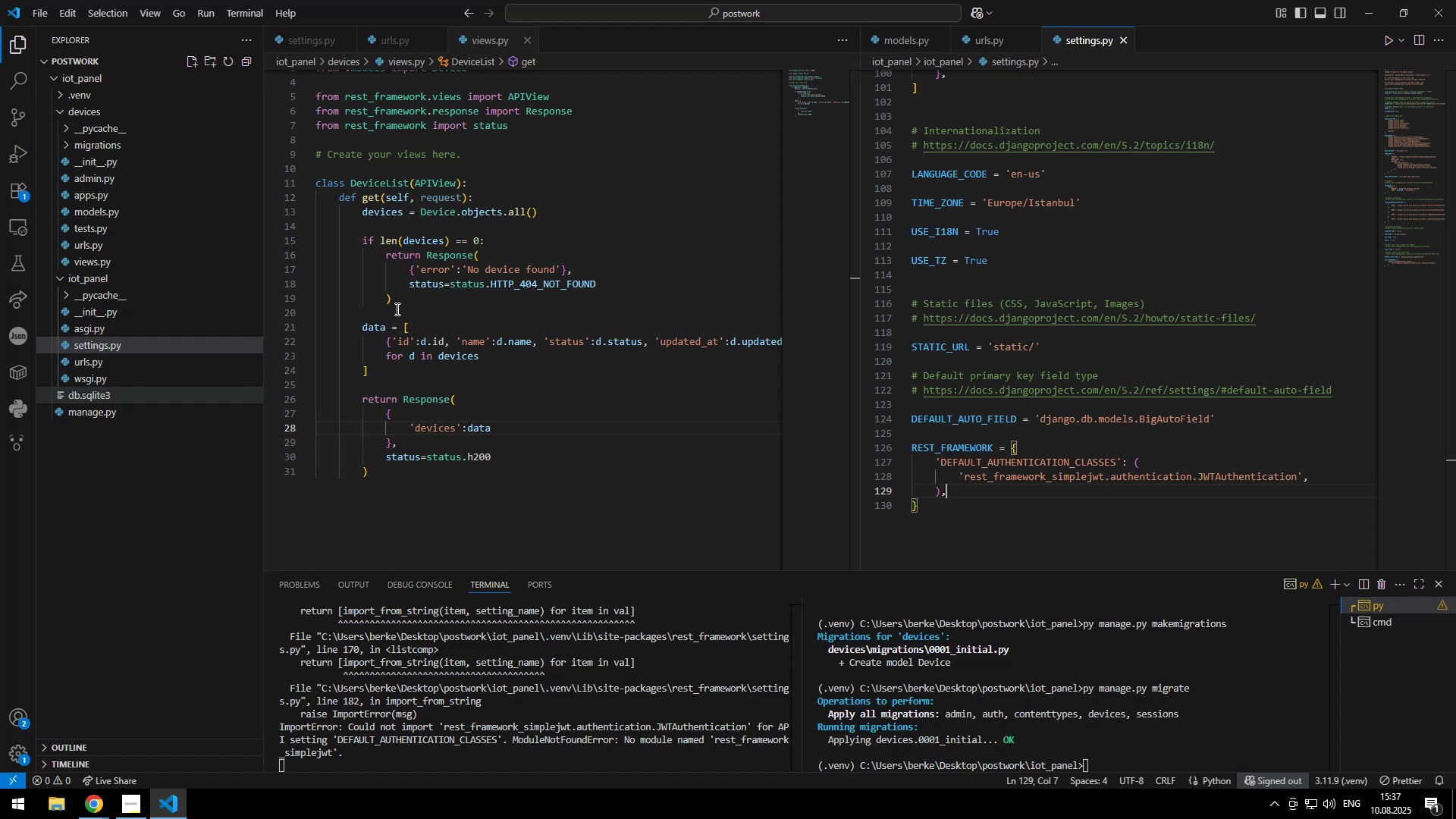 
key(ArrowRight)
 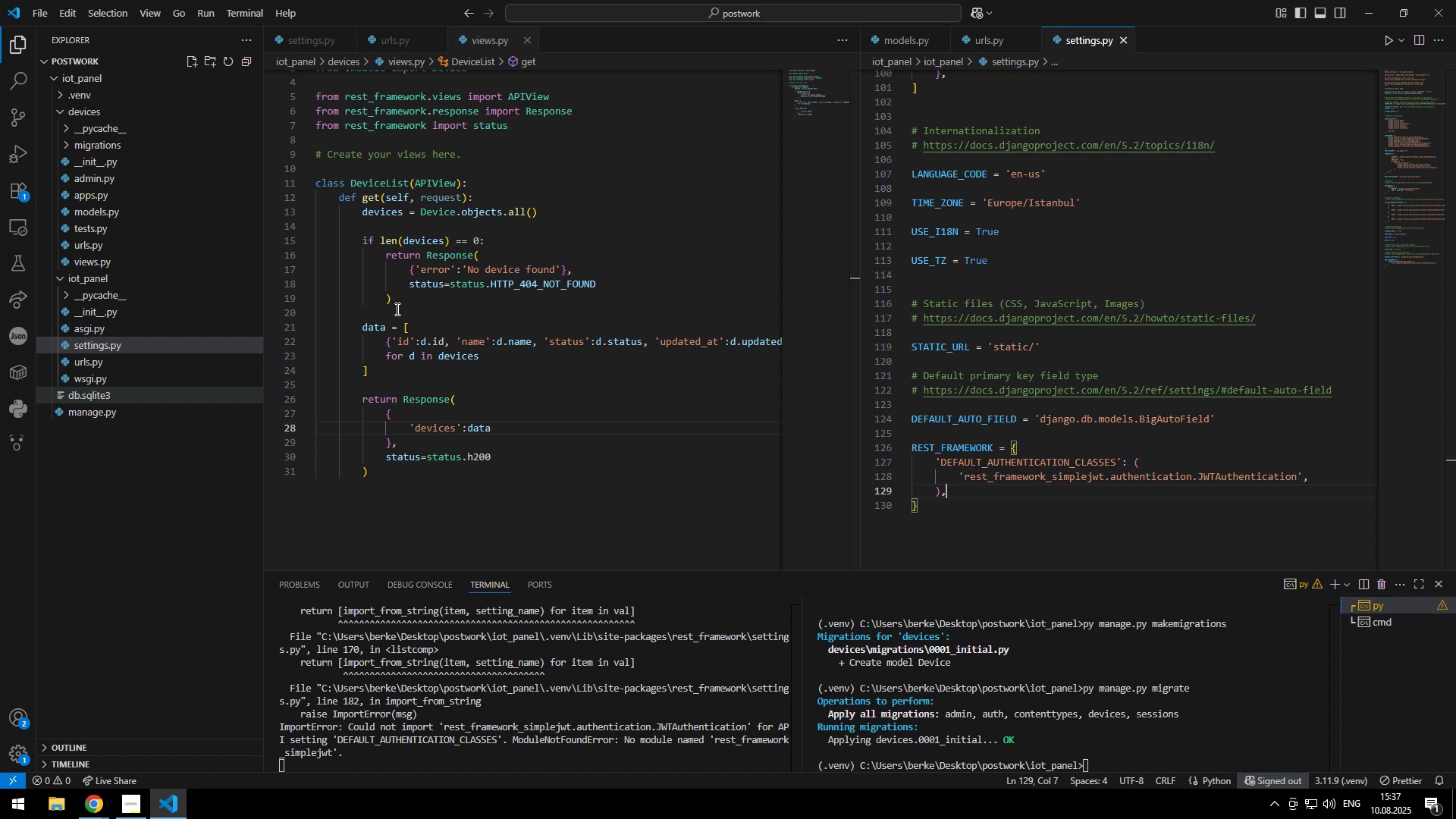 
type(:JSON.)
key(Tab)
type(({)
 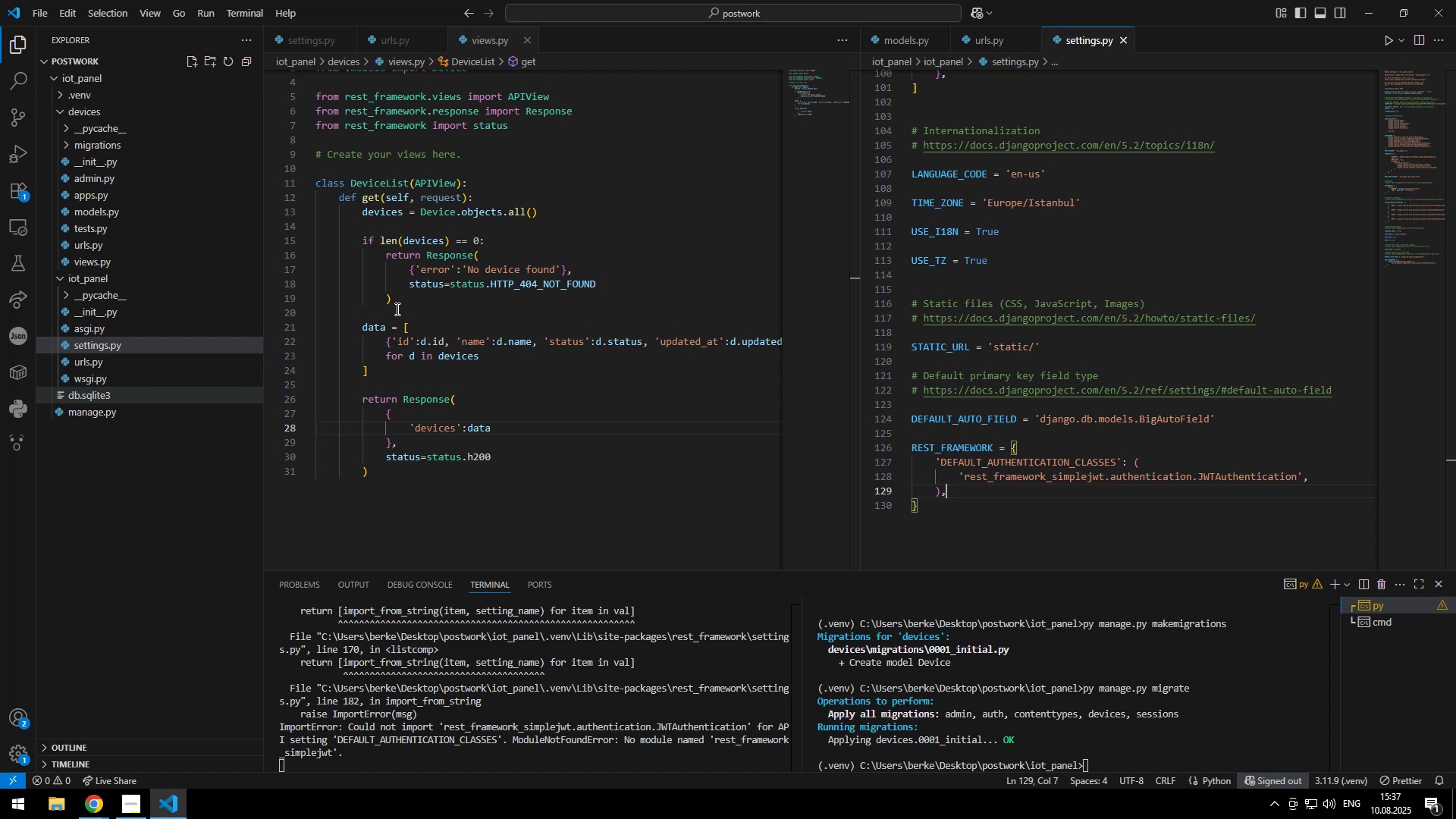 
 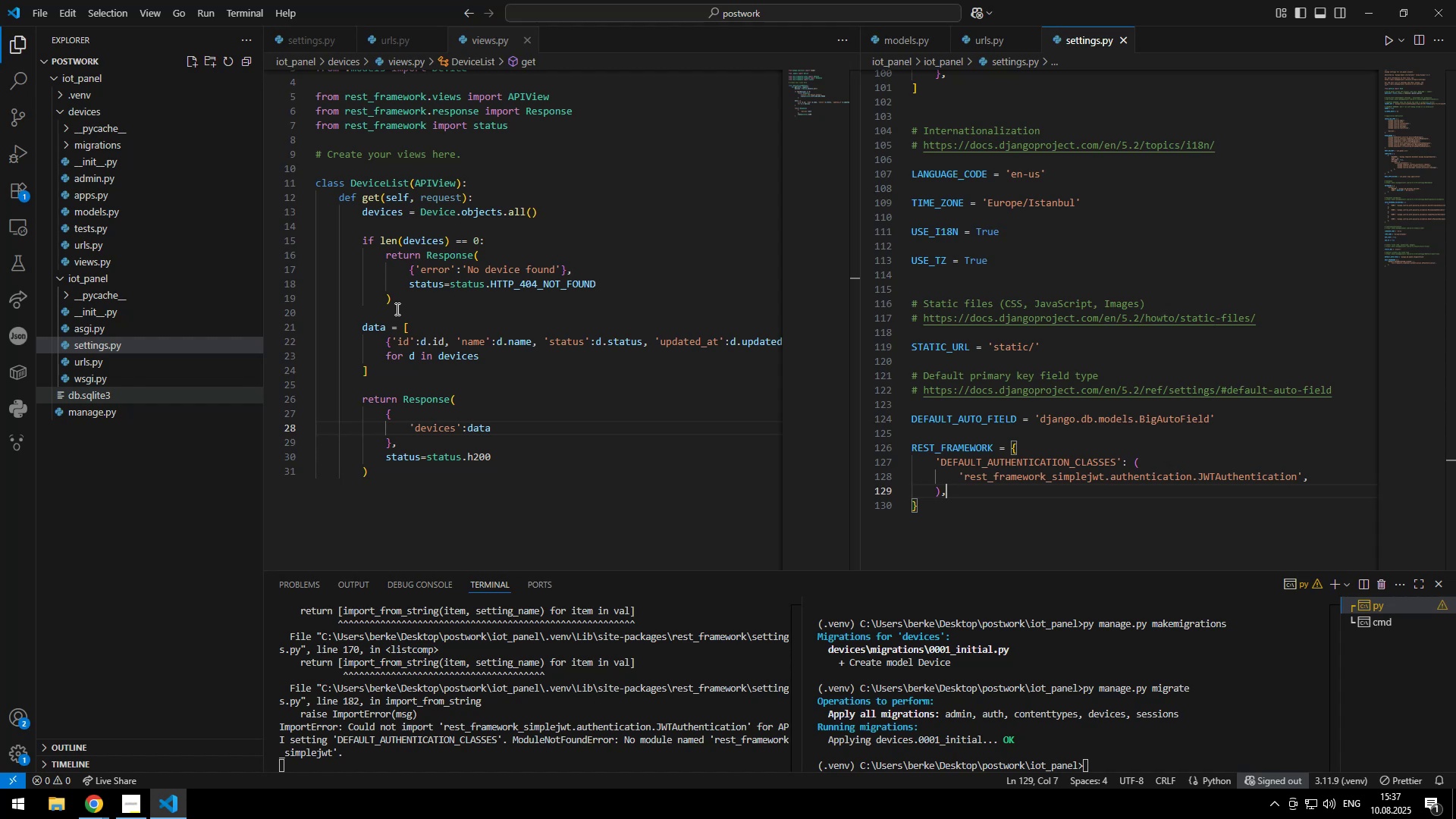 
key(Enter)
 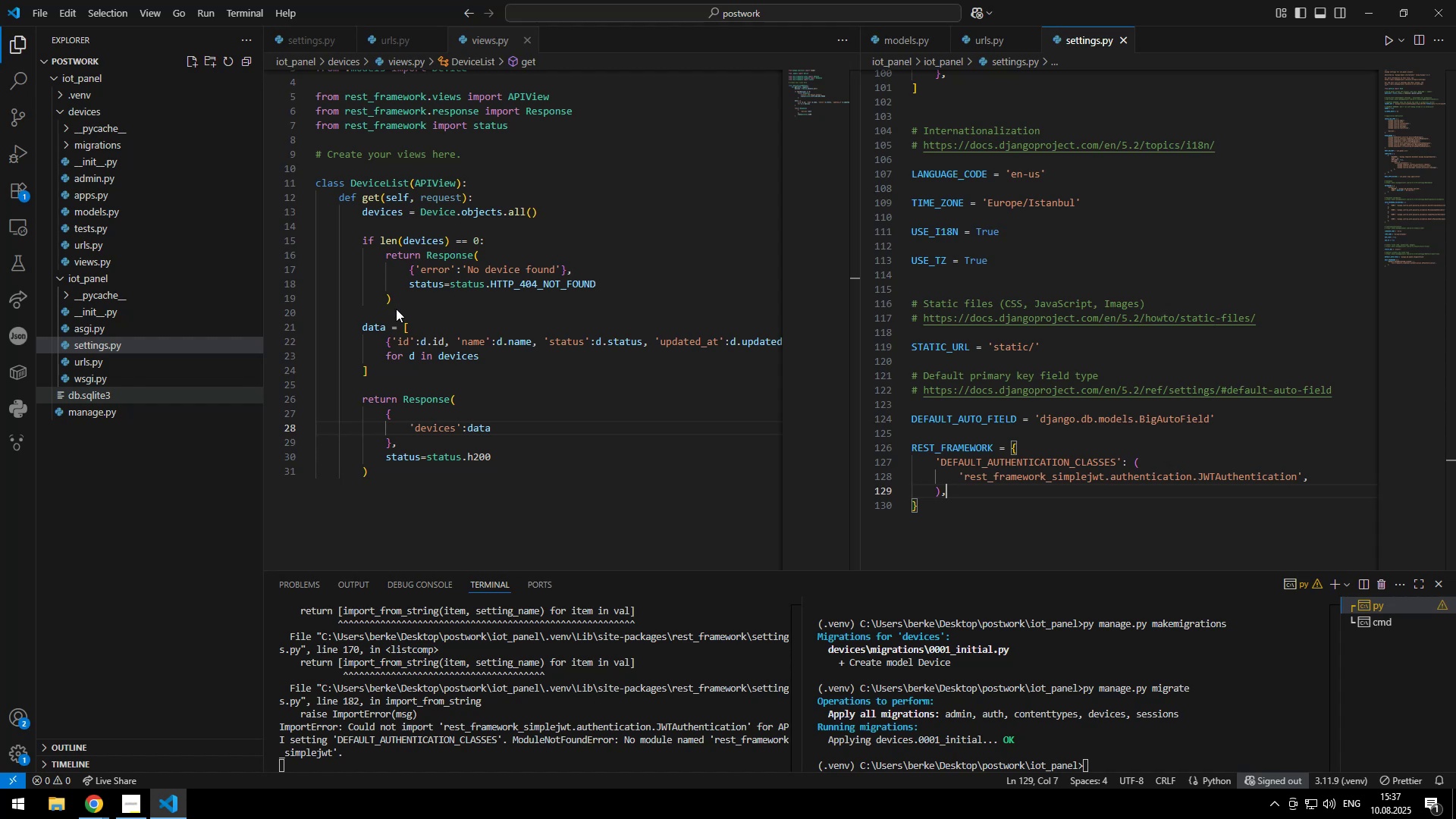 
type(device:)
key(Backspace)
type(_id:)
key(Escape)
type(id)
key(Escape)
 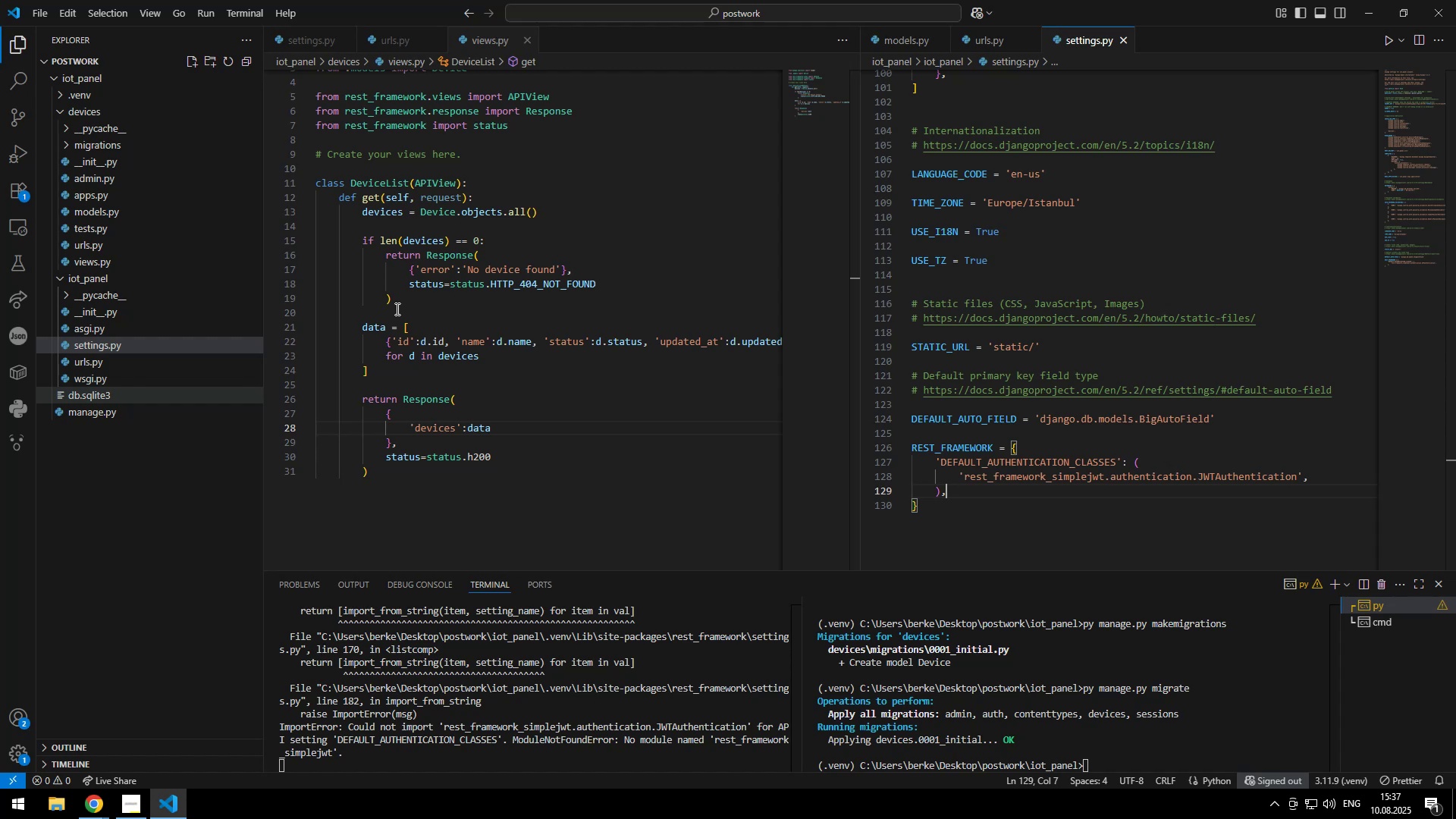 
wait(15.96)
 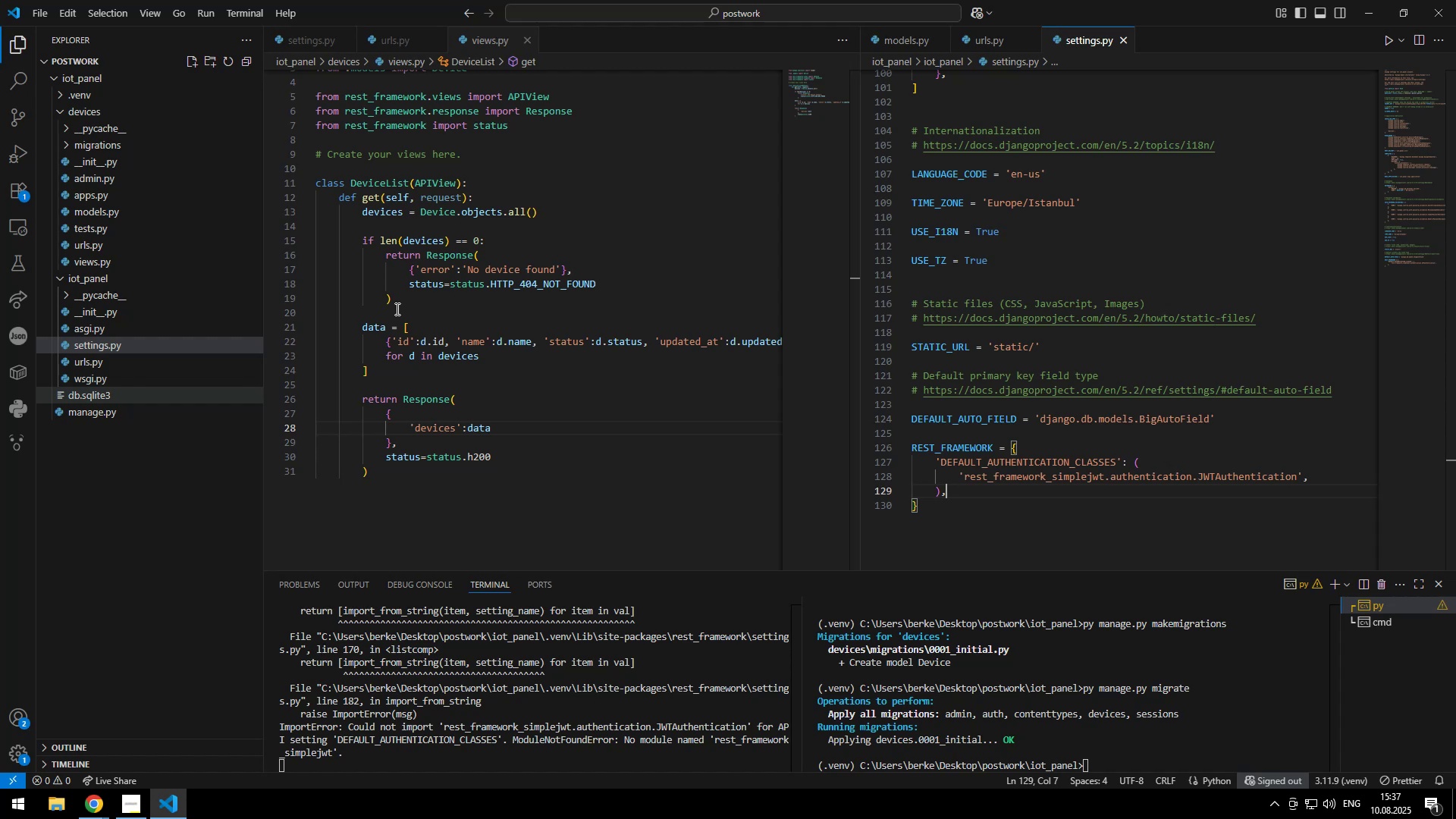 
left_click([394, 379])
 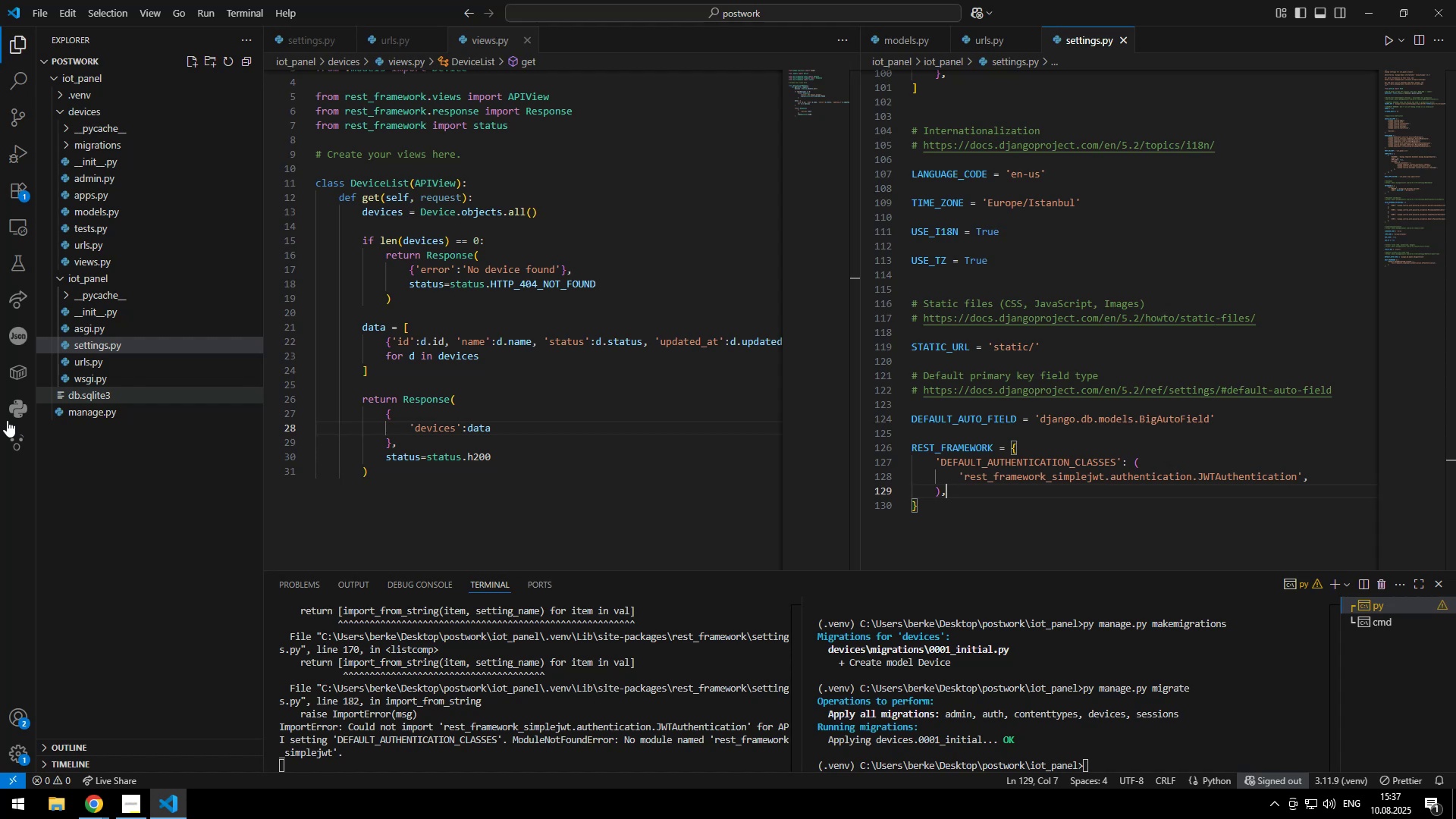 
wait(19.6)
 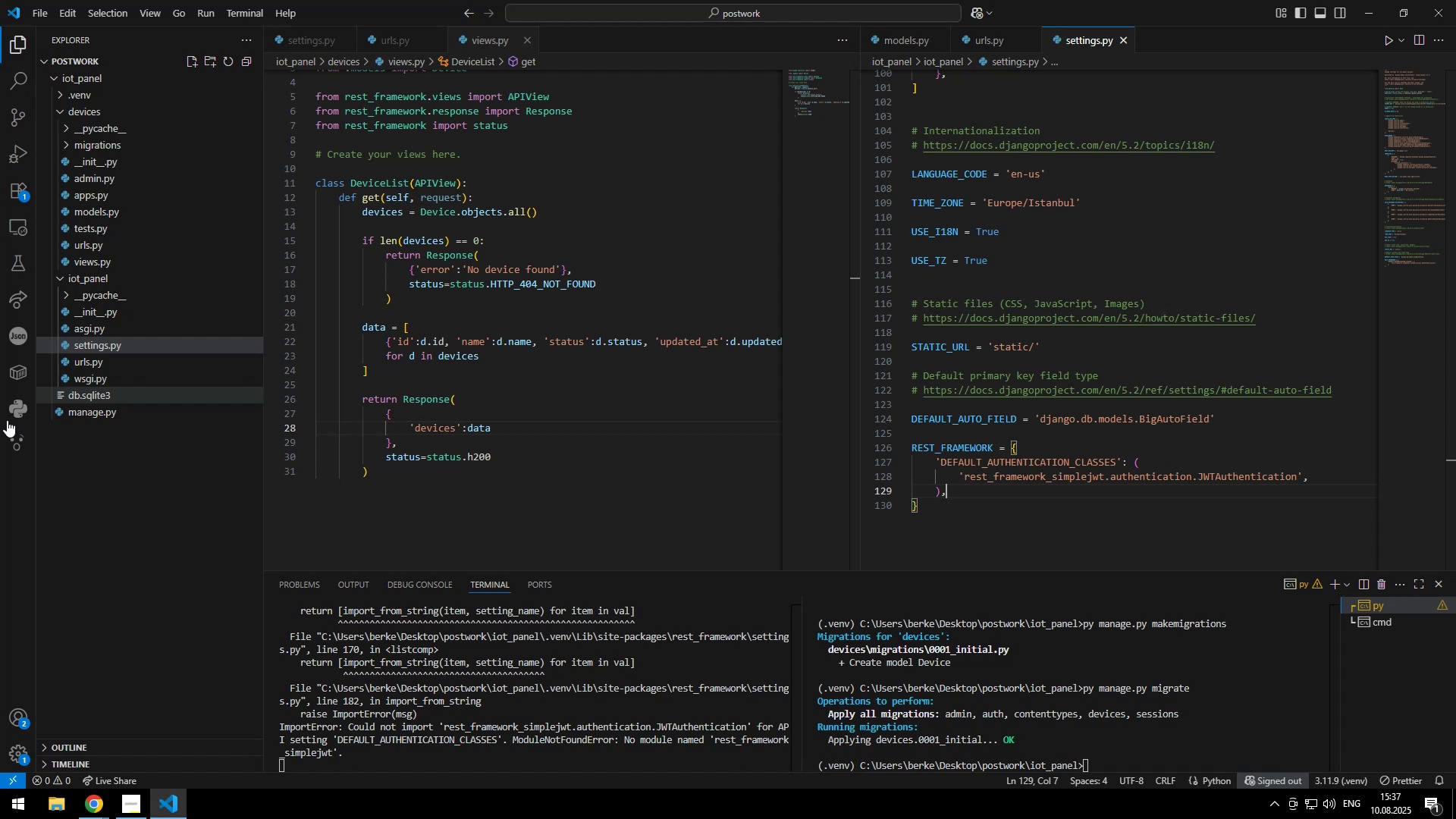 
left_click([399, 378])
 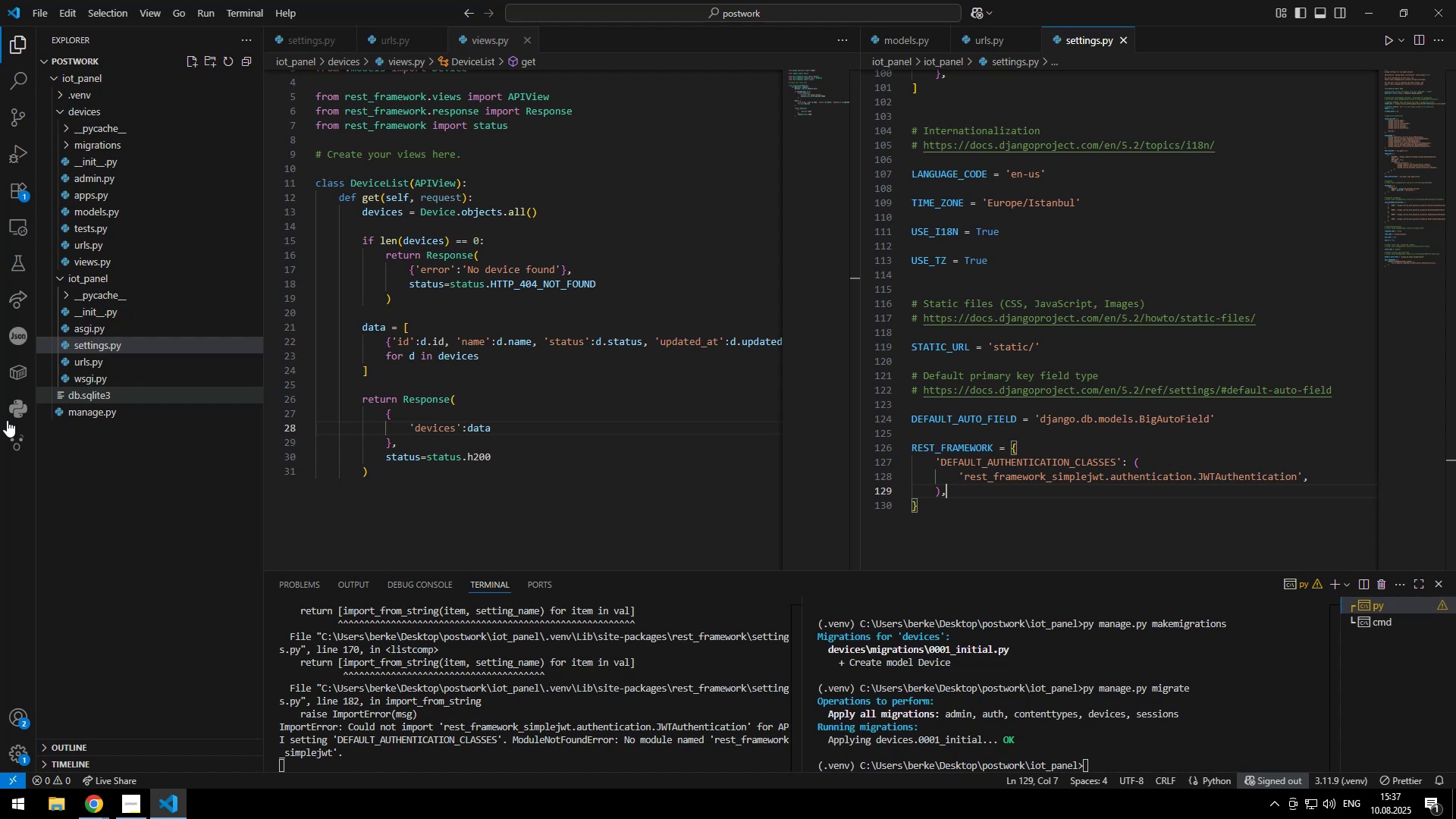 
double_click([415, 378])
 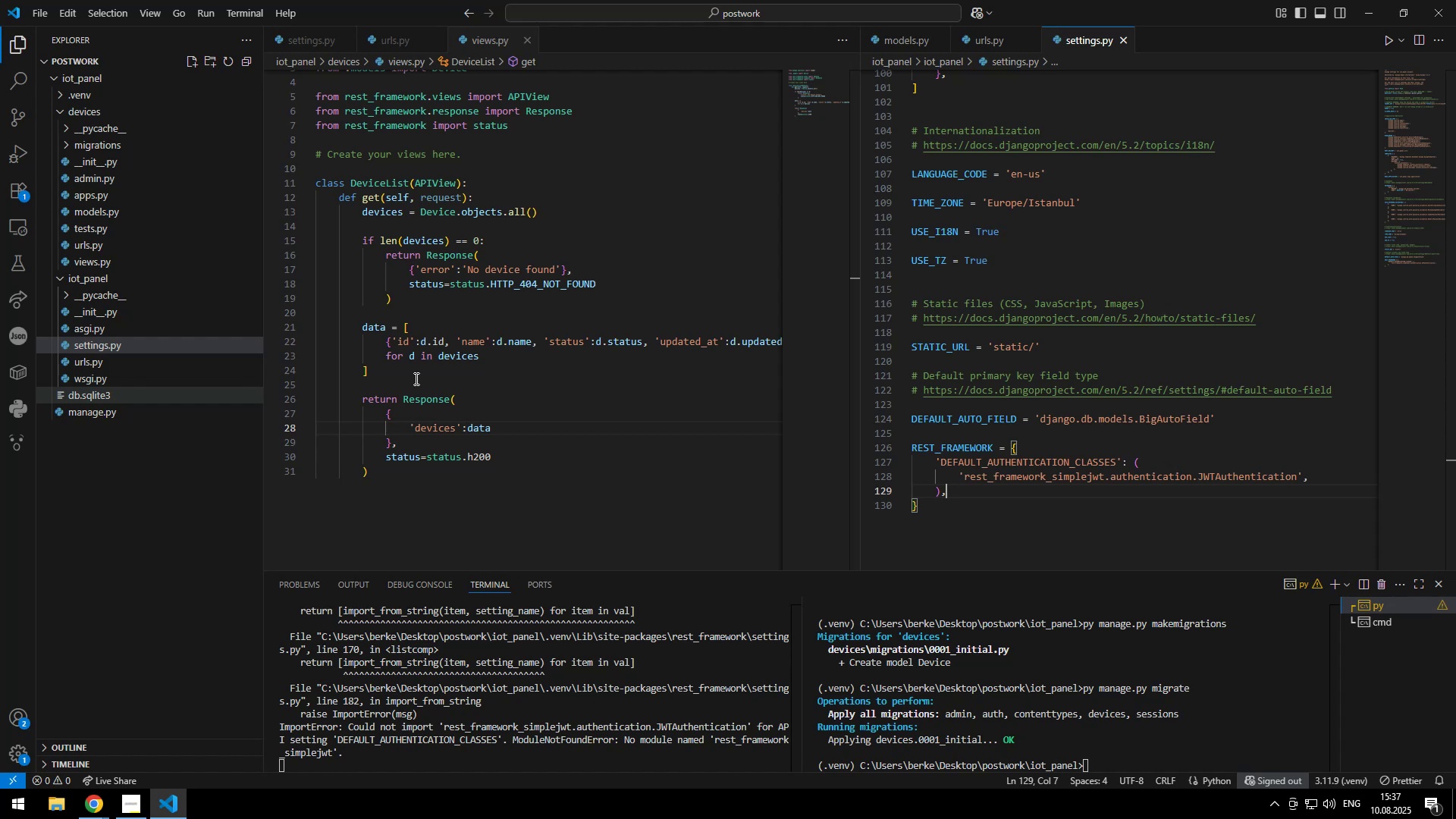 
wait(5.17)
 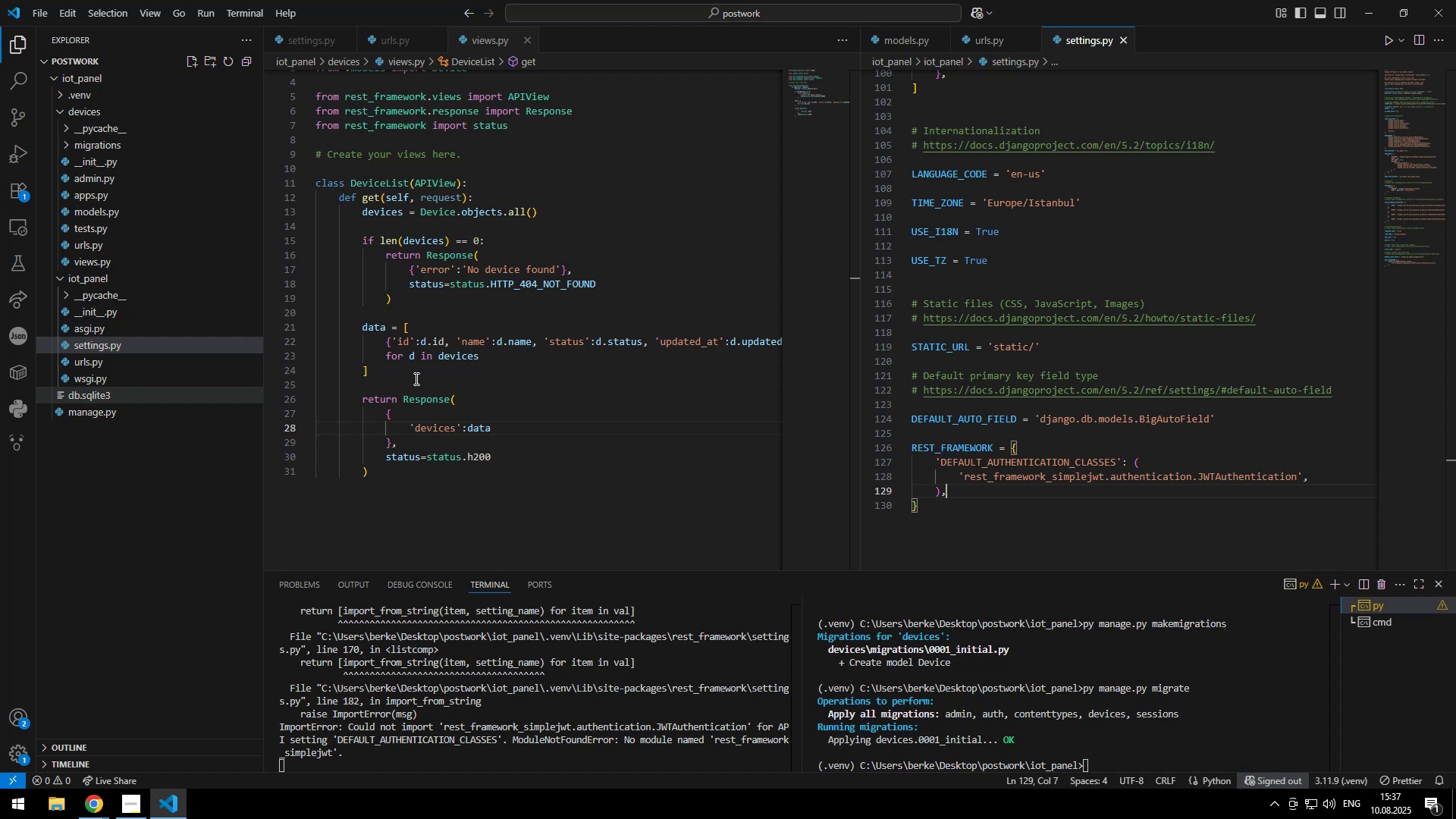 
key(Enter)
 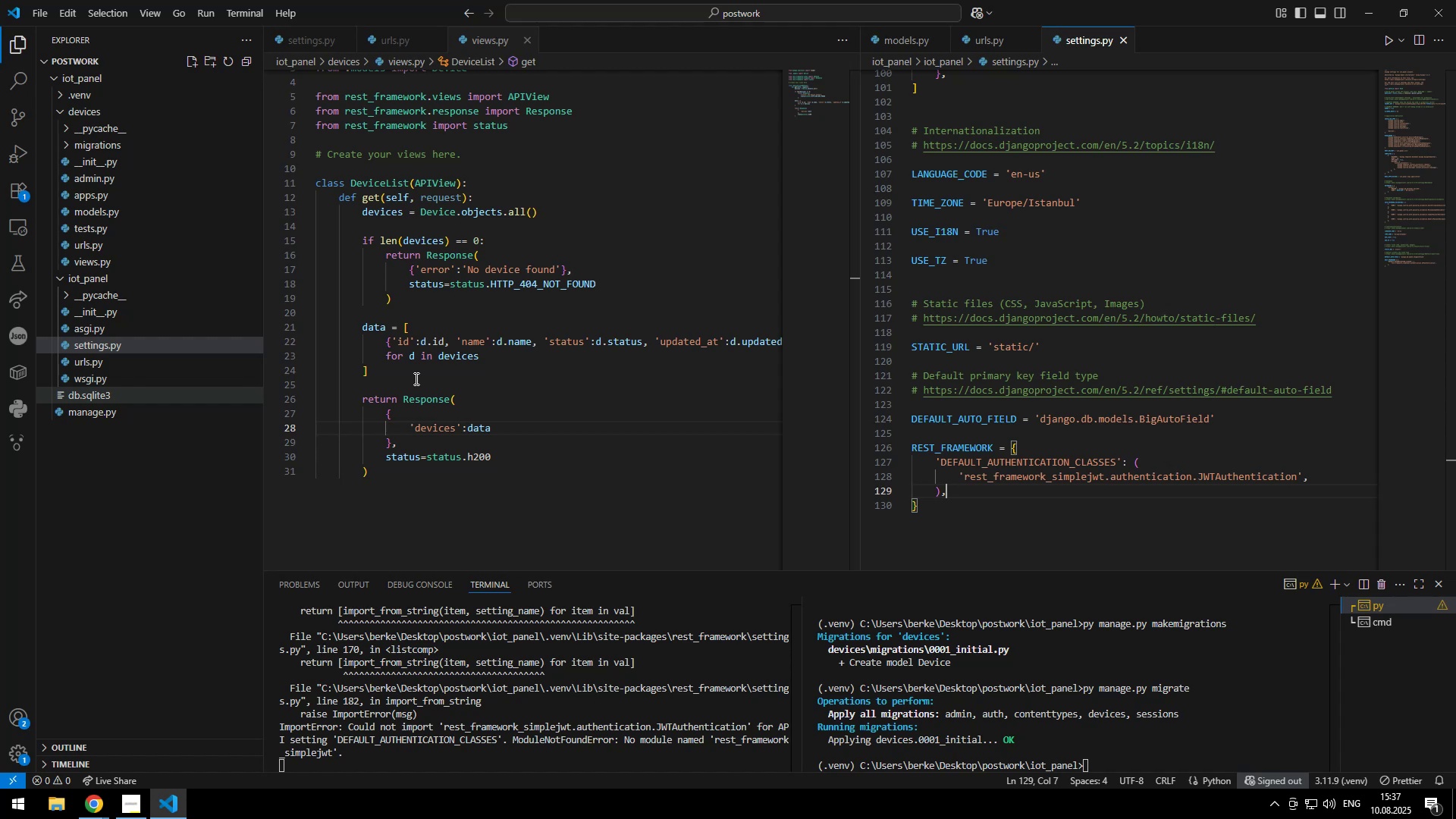 
type(.tjen)
key(Backspace)
key(Backspace)
key(Backspace)
type(hen()
key(Escape)
type(r => r,sjon)
 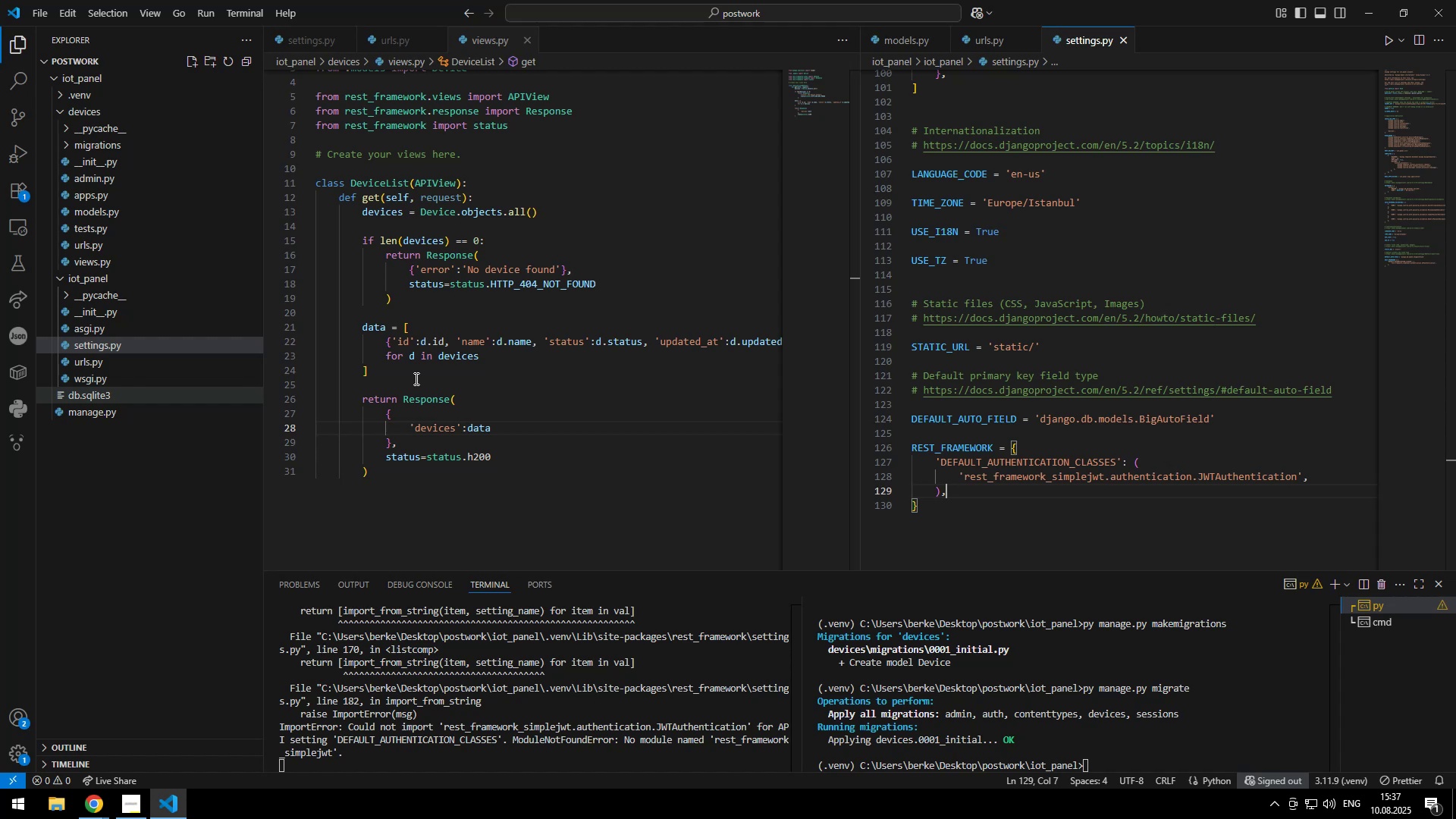 
 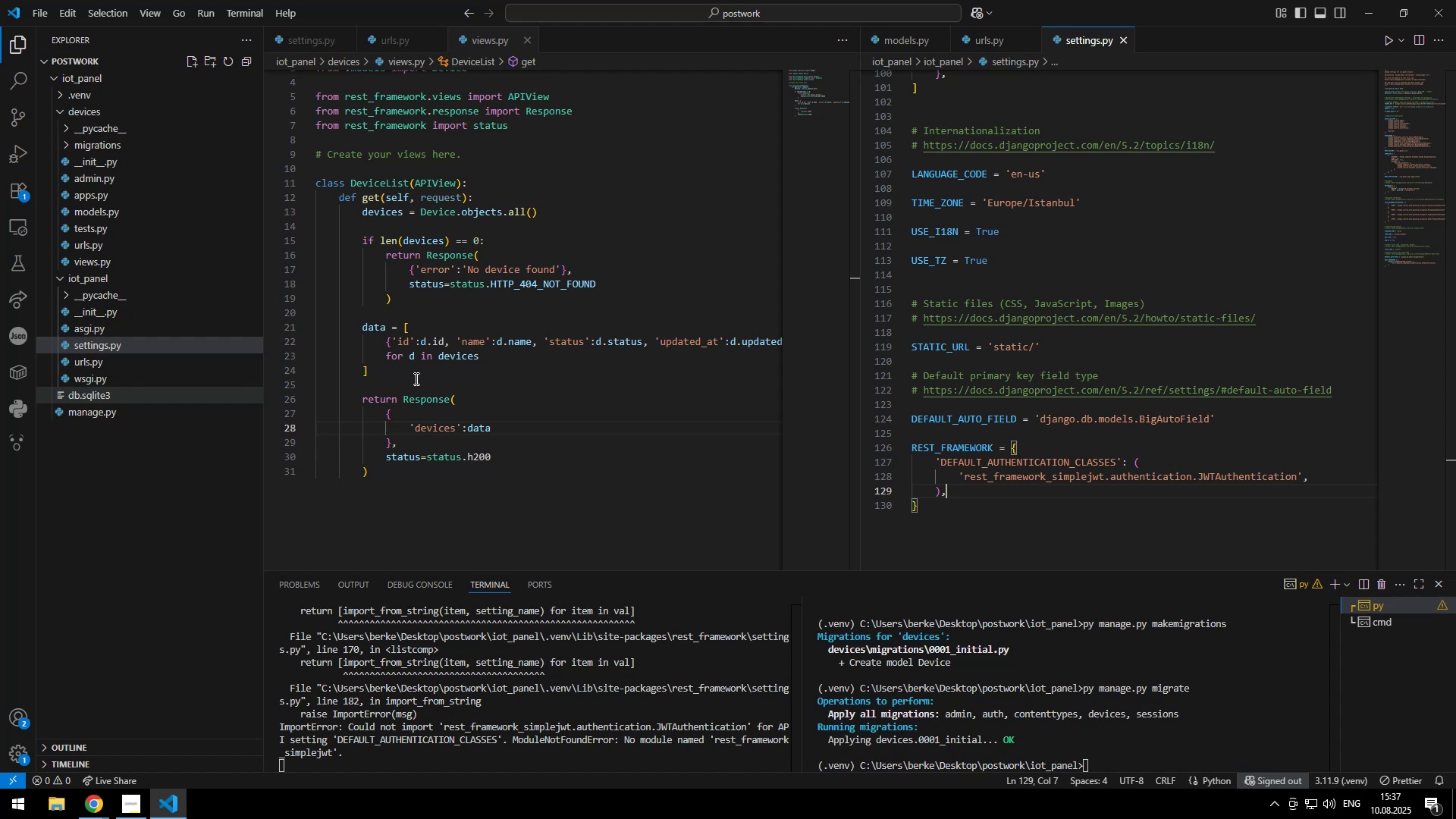 
key(Control+ControlLeft)
 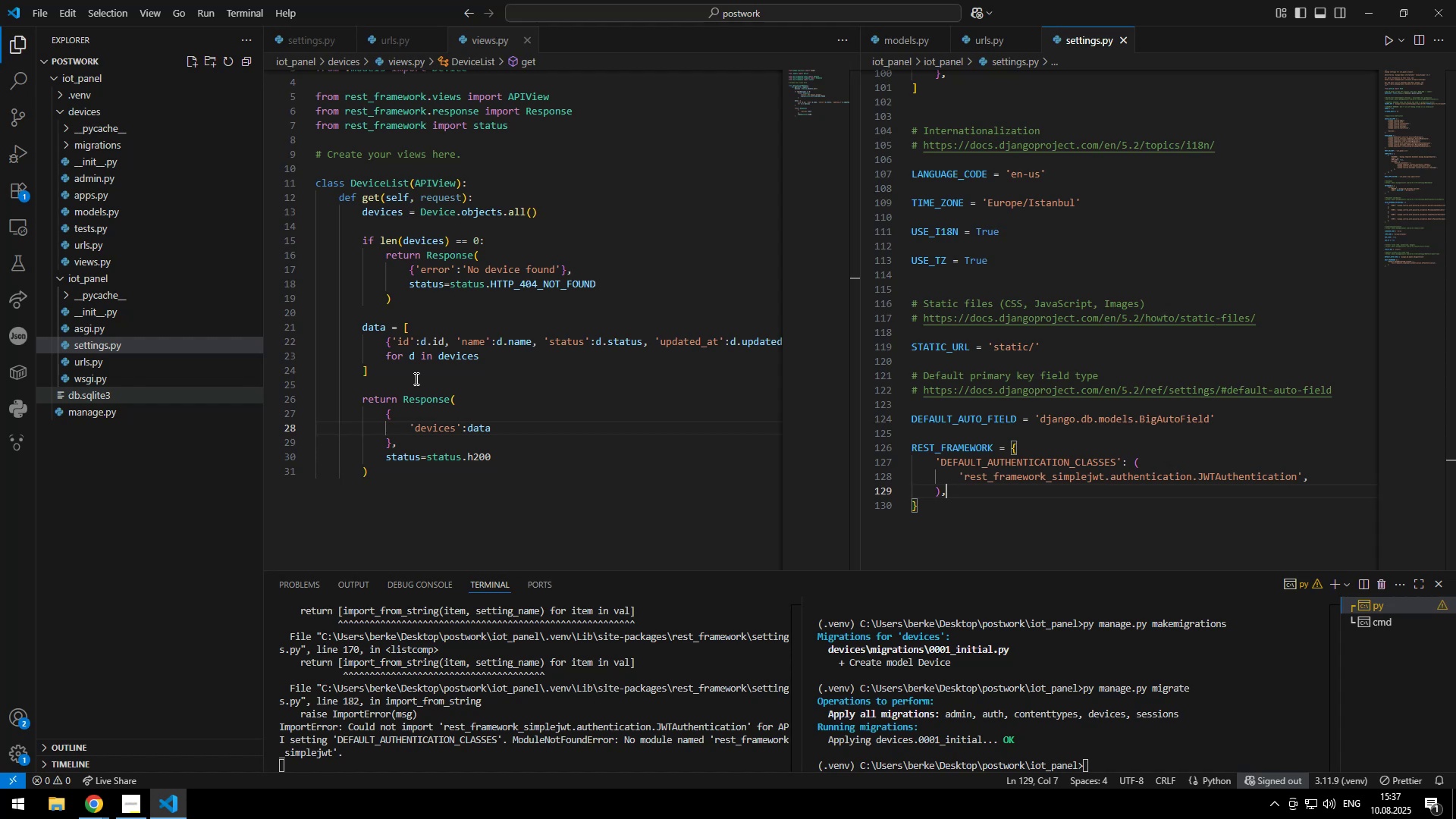 
key(Control+Backspace)
 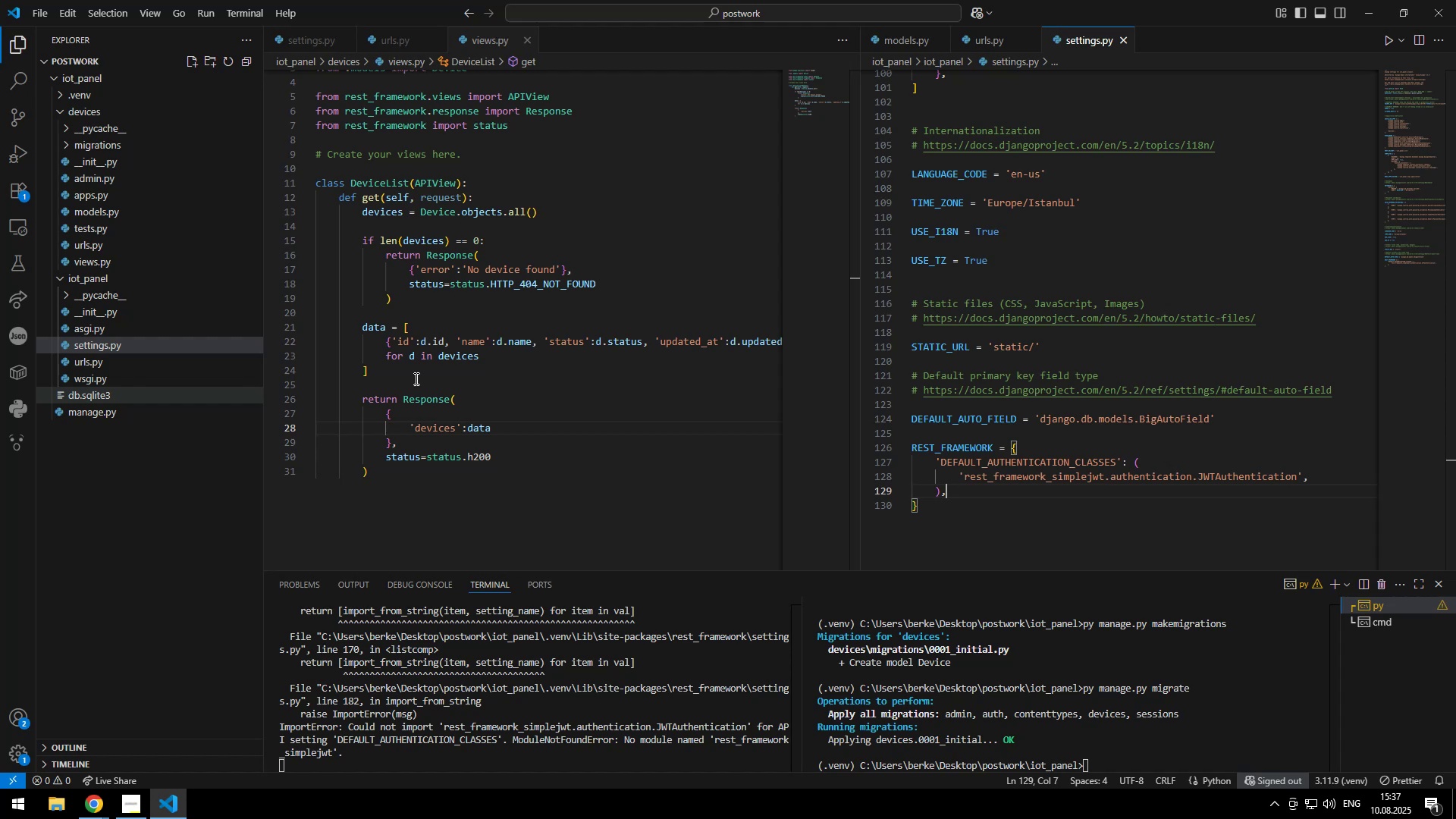 
key(Backspace)
type(.json)
 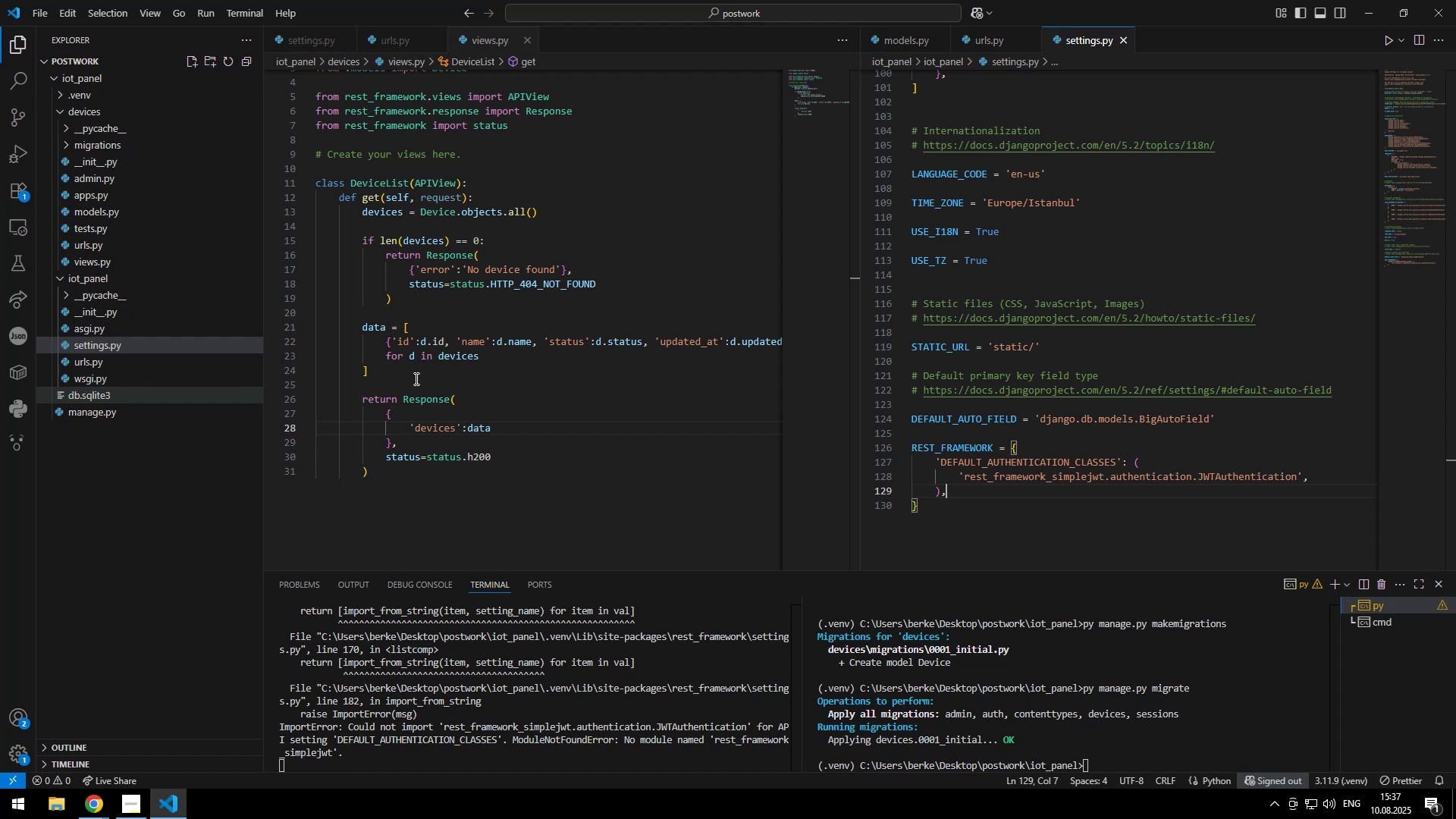 
key(ArrowRight)
 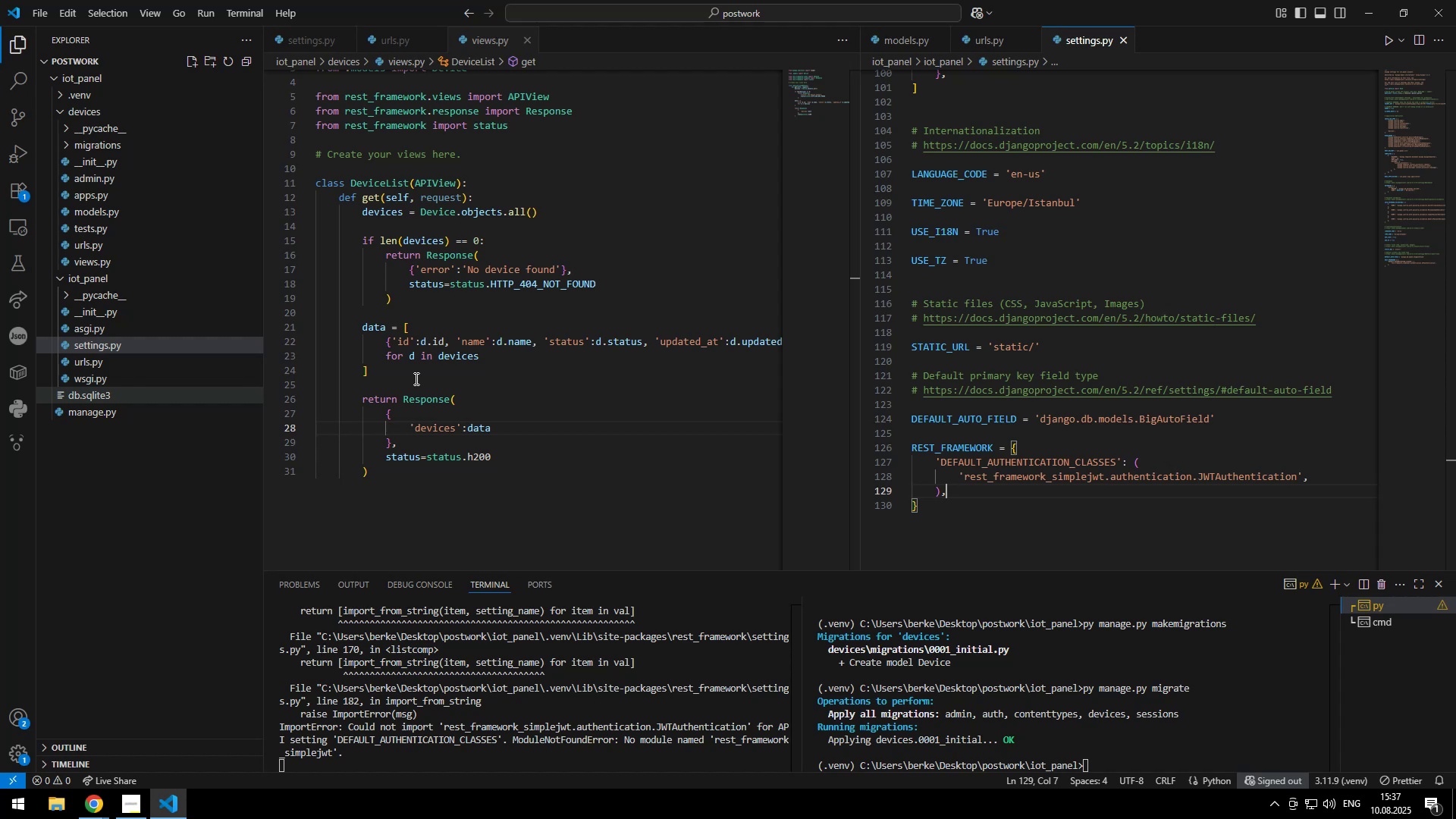 
key(ArrowLeft)
 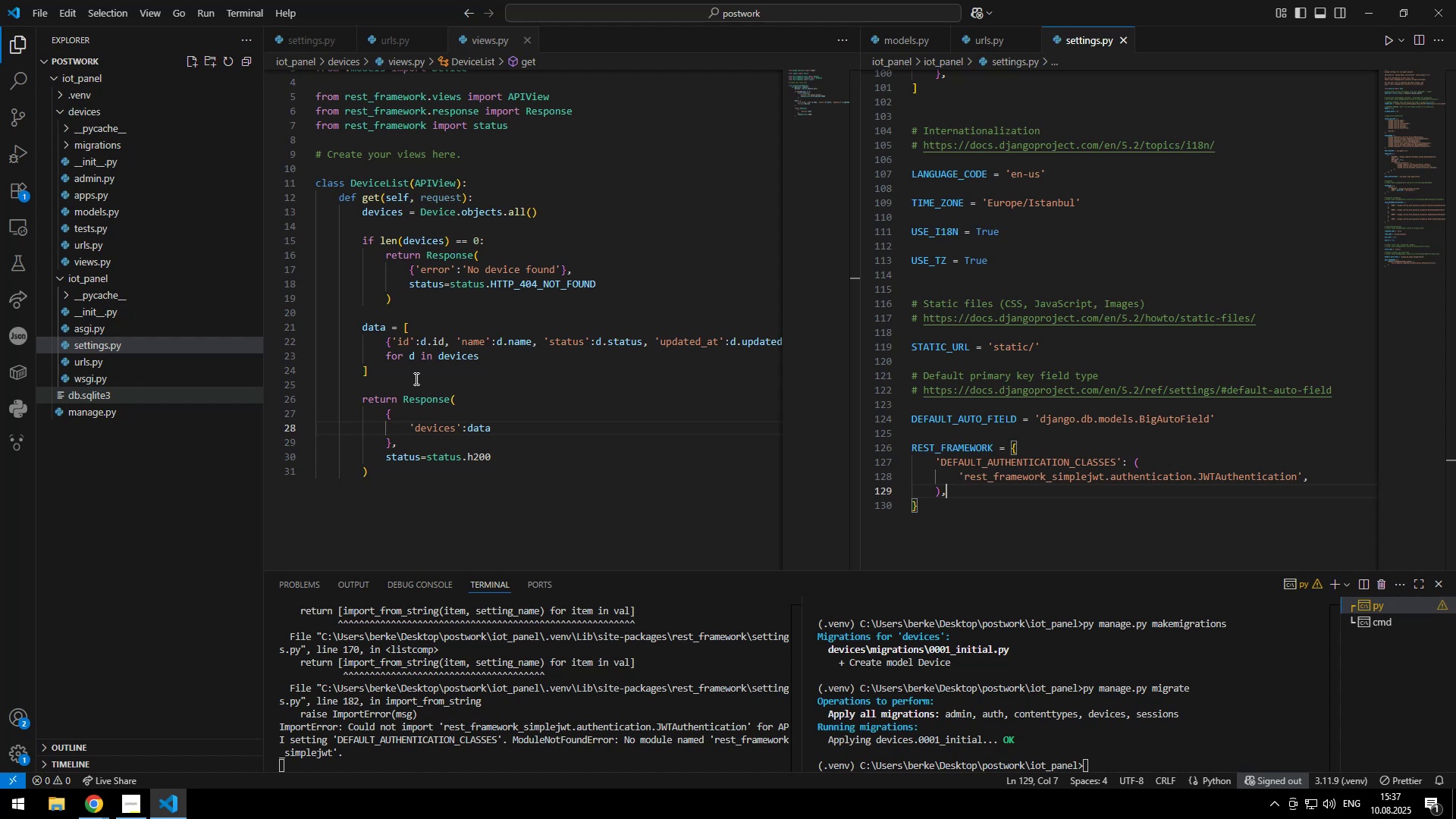 
type(a()
 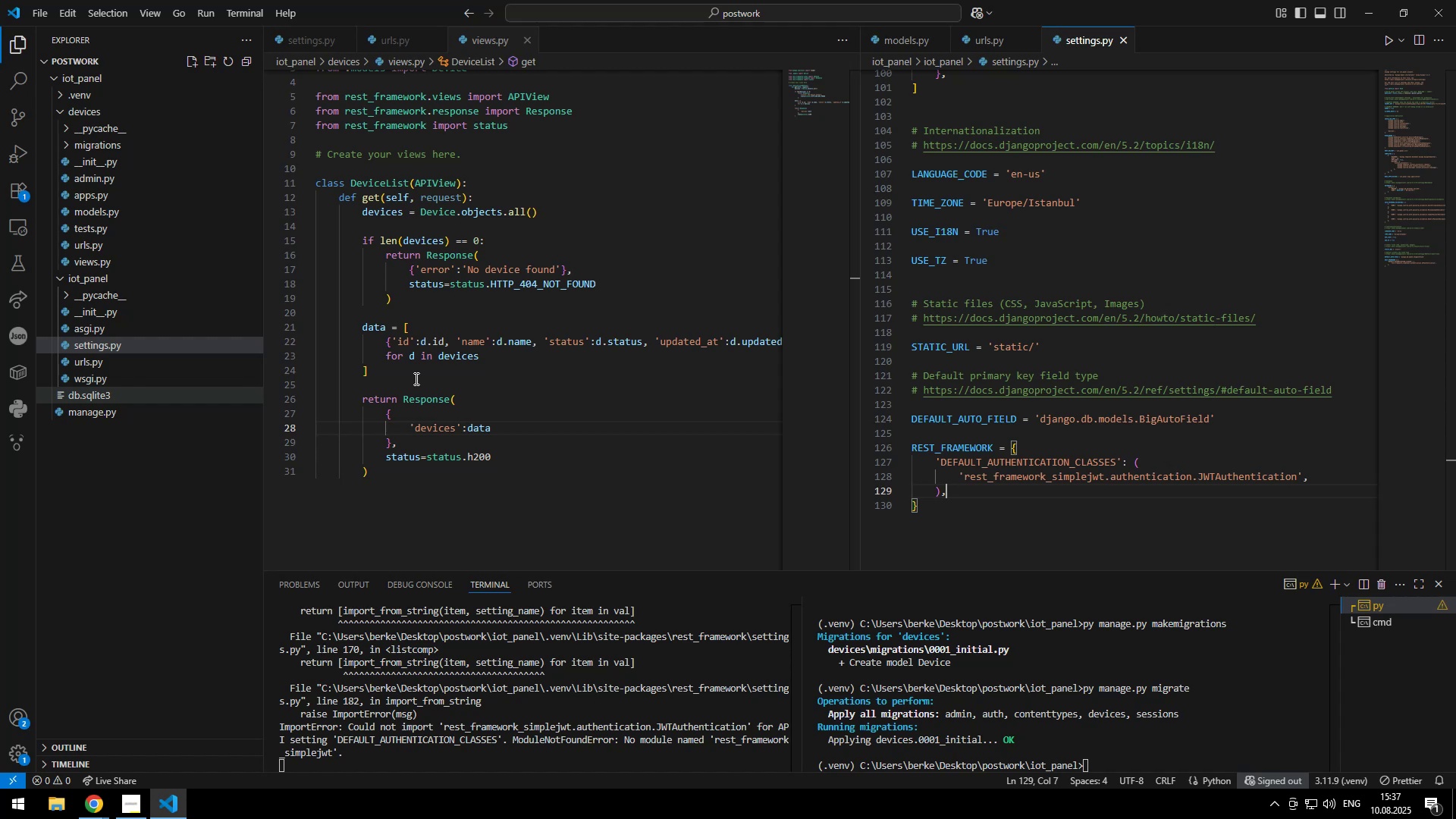 
 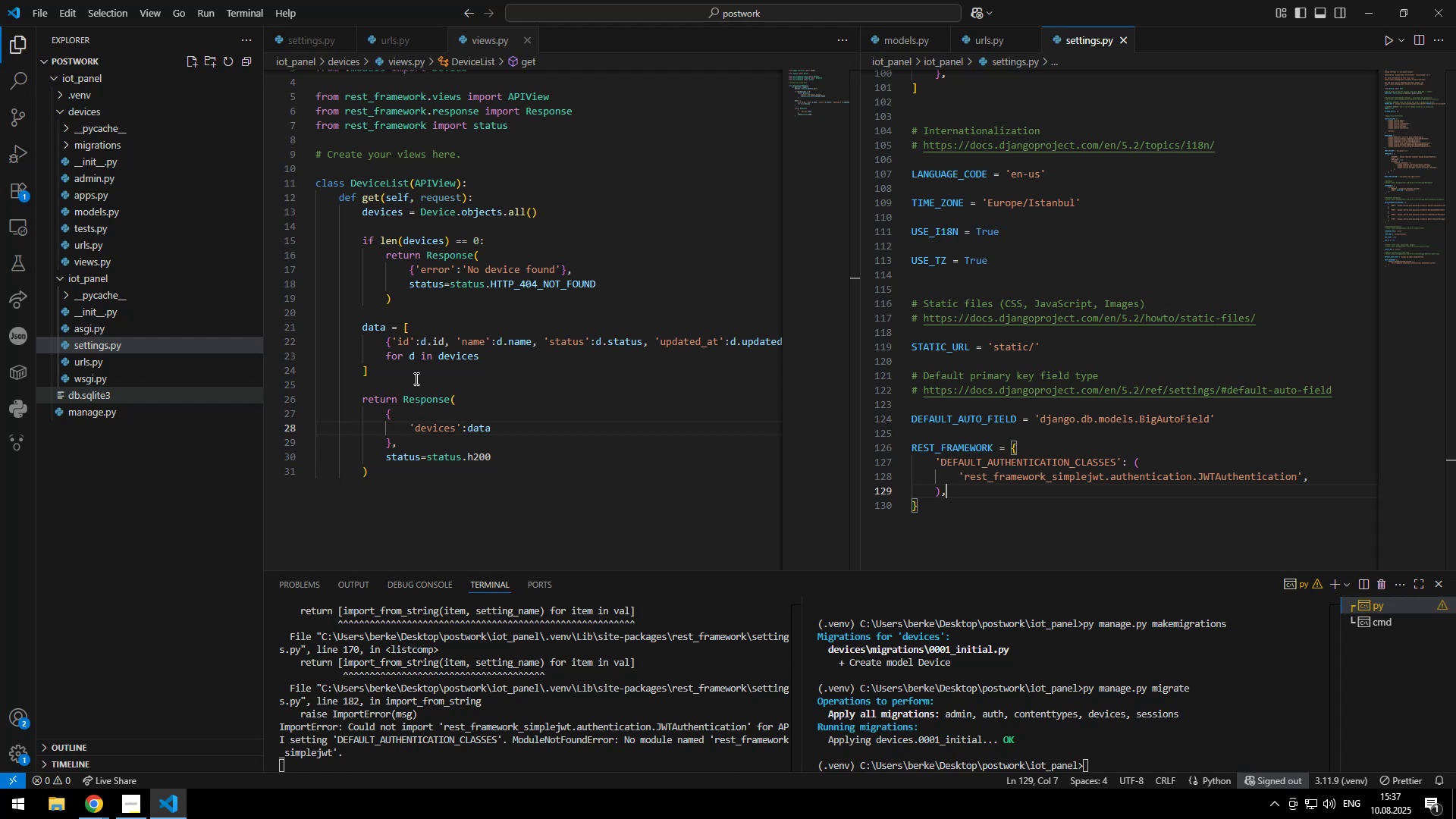 
key(ArrowRight)
 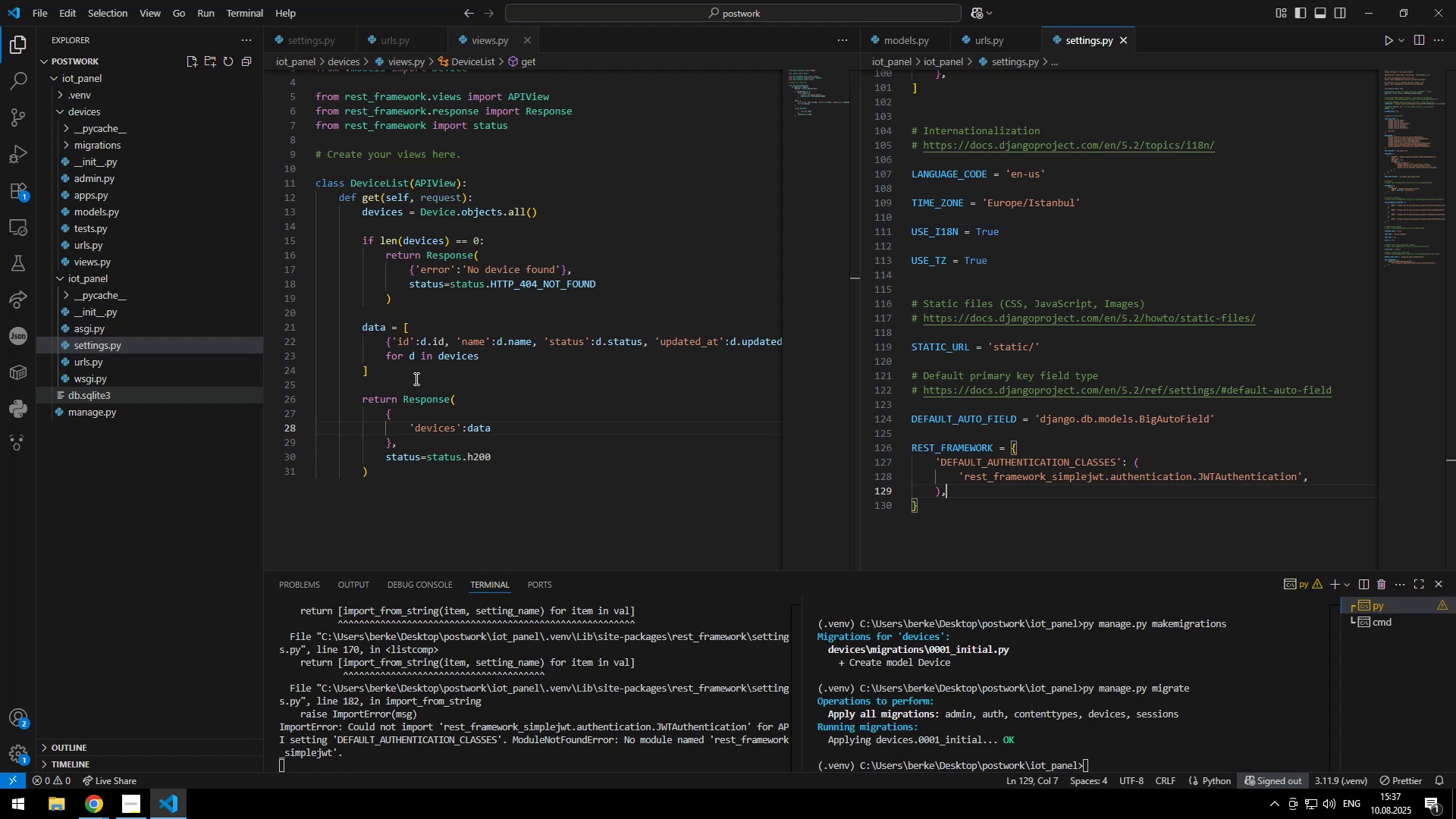 
key(ArrowRight)
 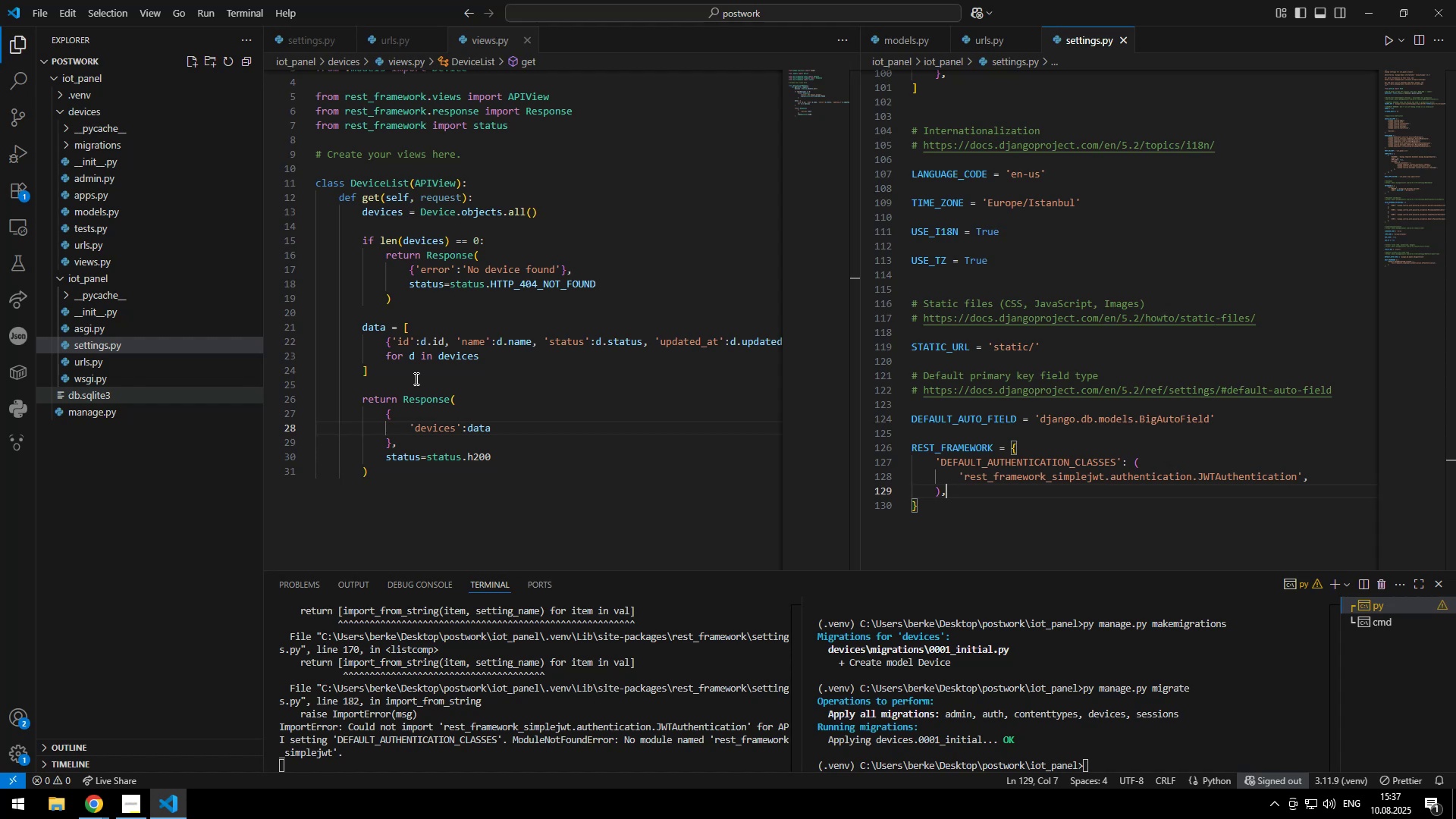 
key(Enter)
 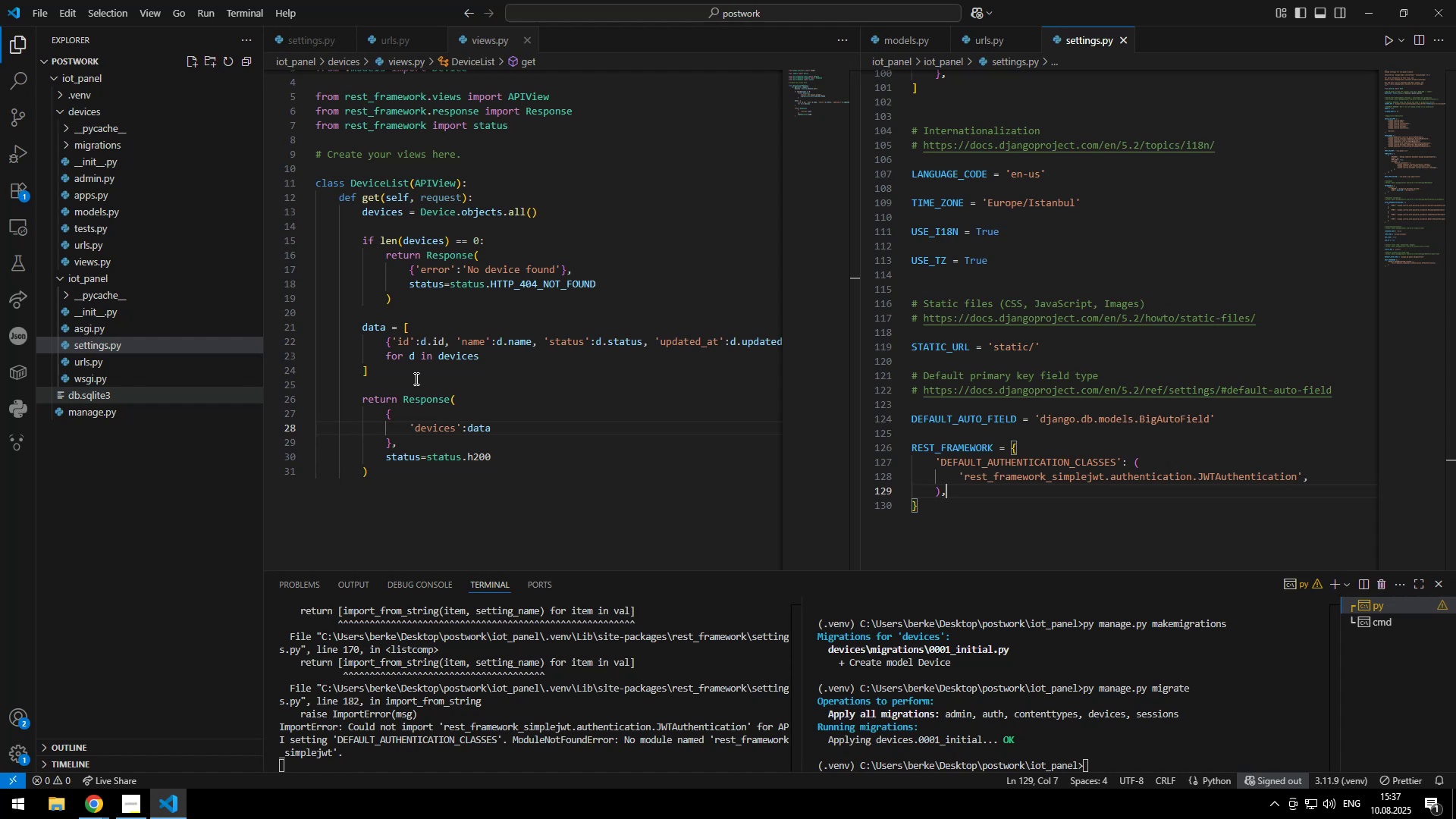 
type(.then(data = )
key(Backspace)
type(> {)
 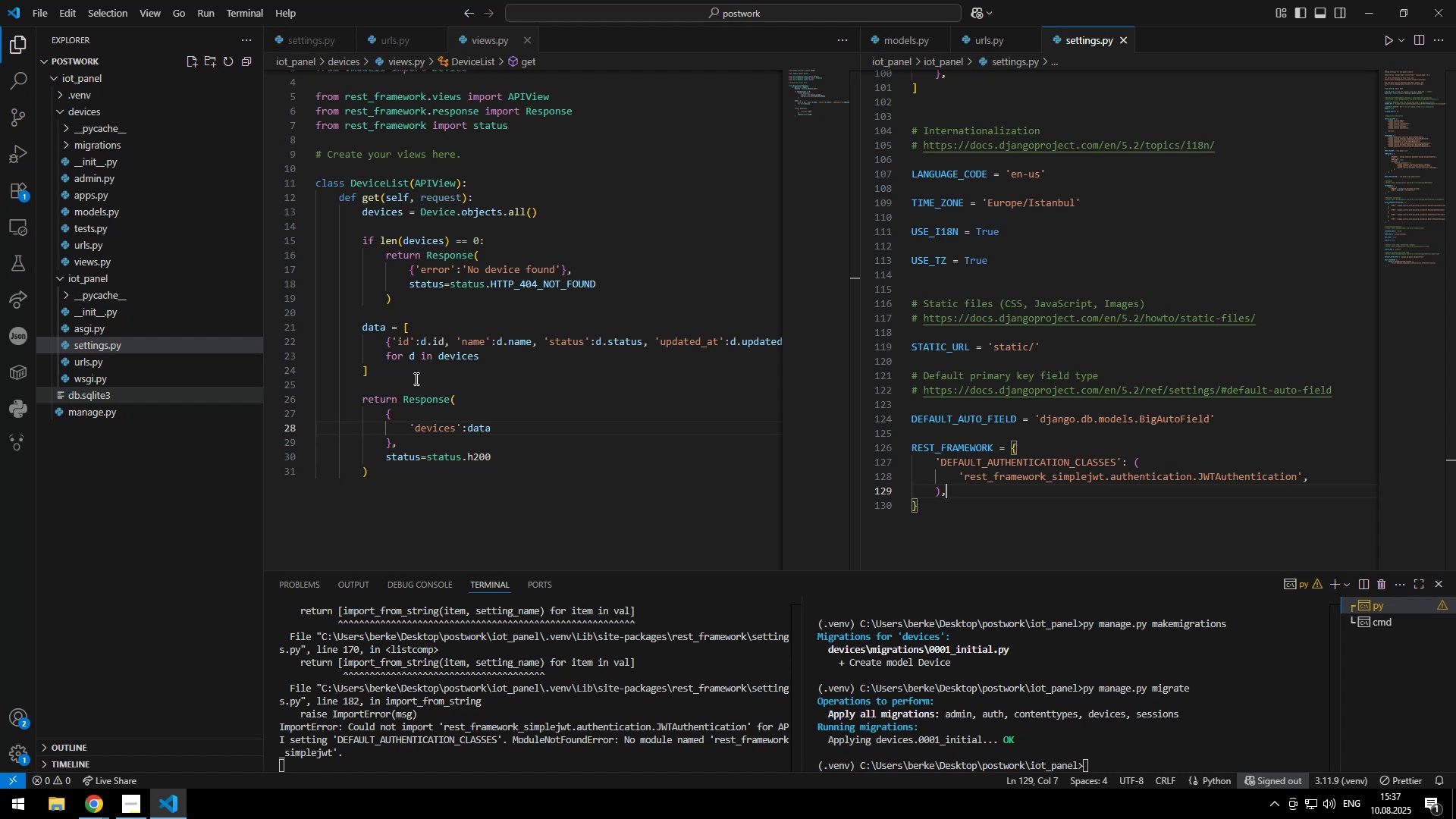 
 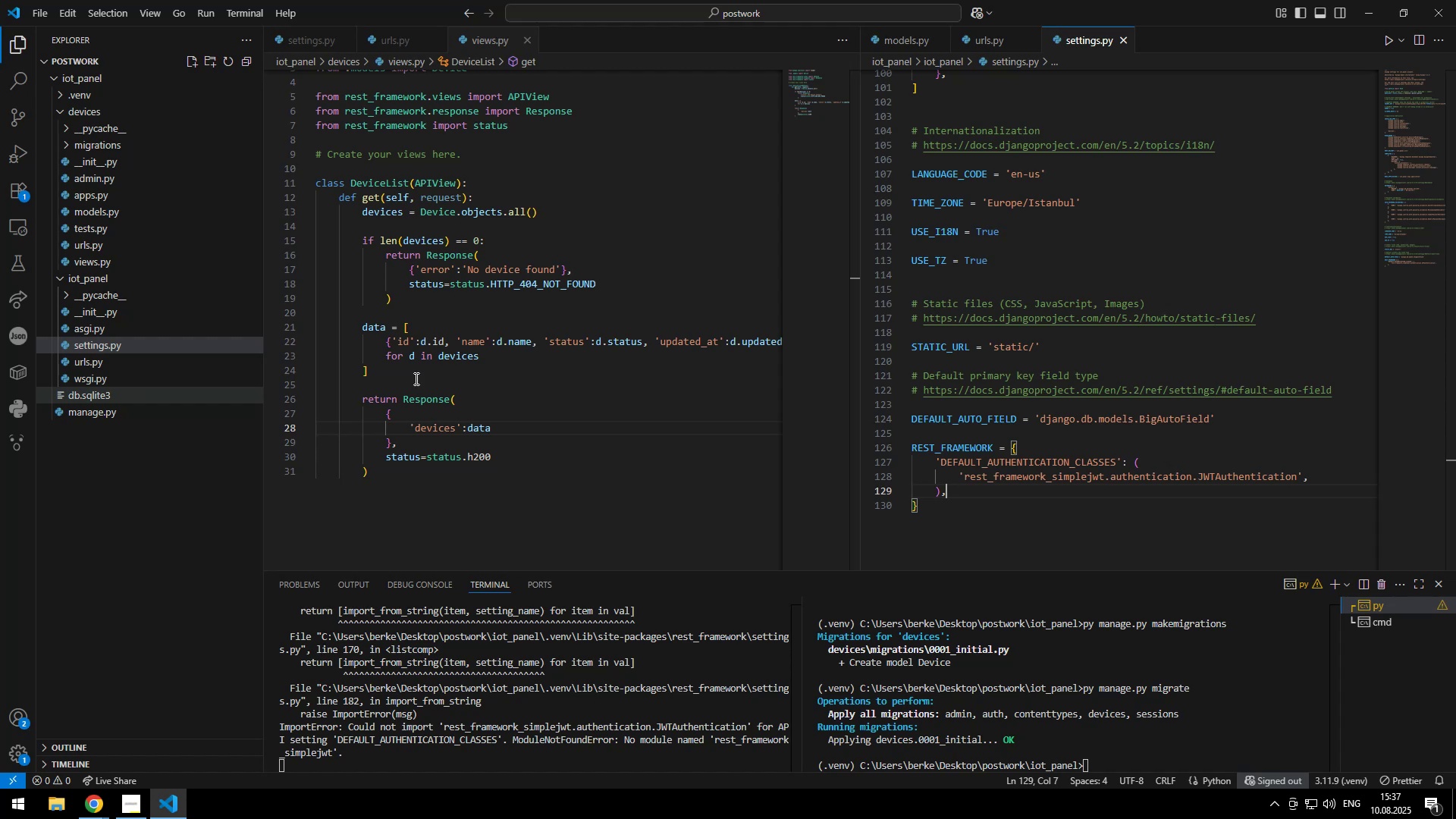 
key(Enter)
 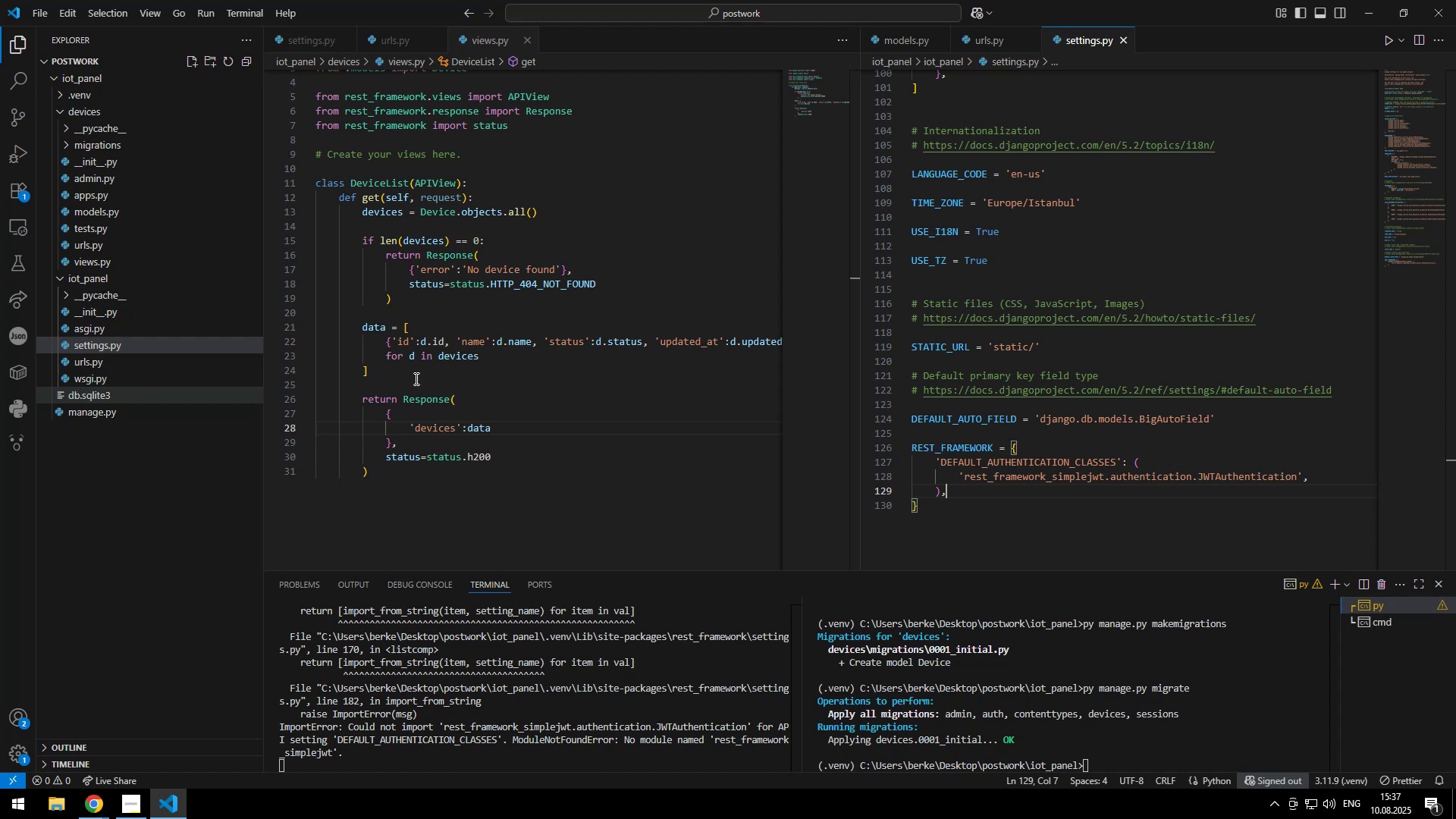 
type(setDevic)
key(Tab)
type((prev => [data, ...prev)
key(Escape)
 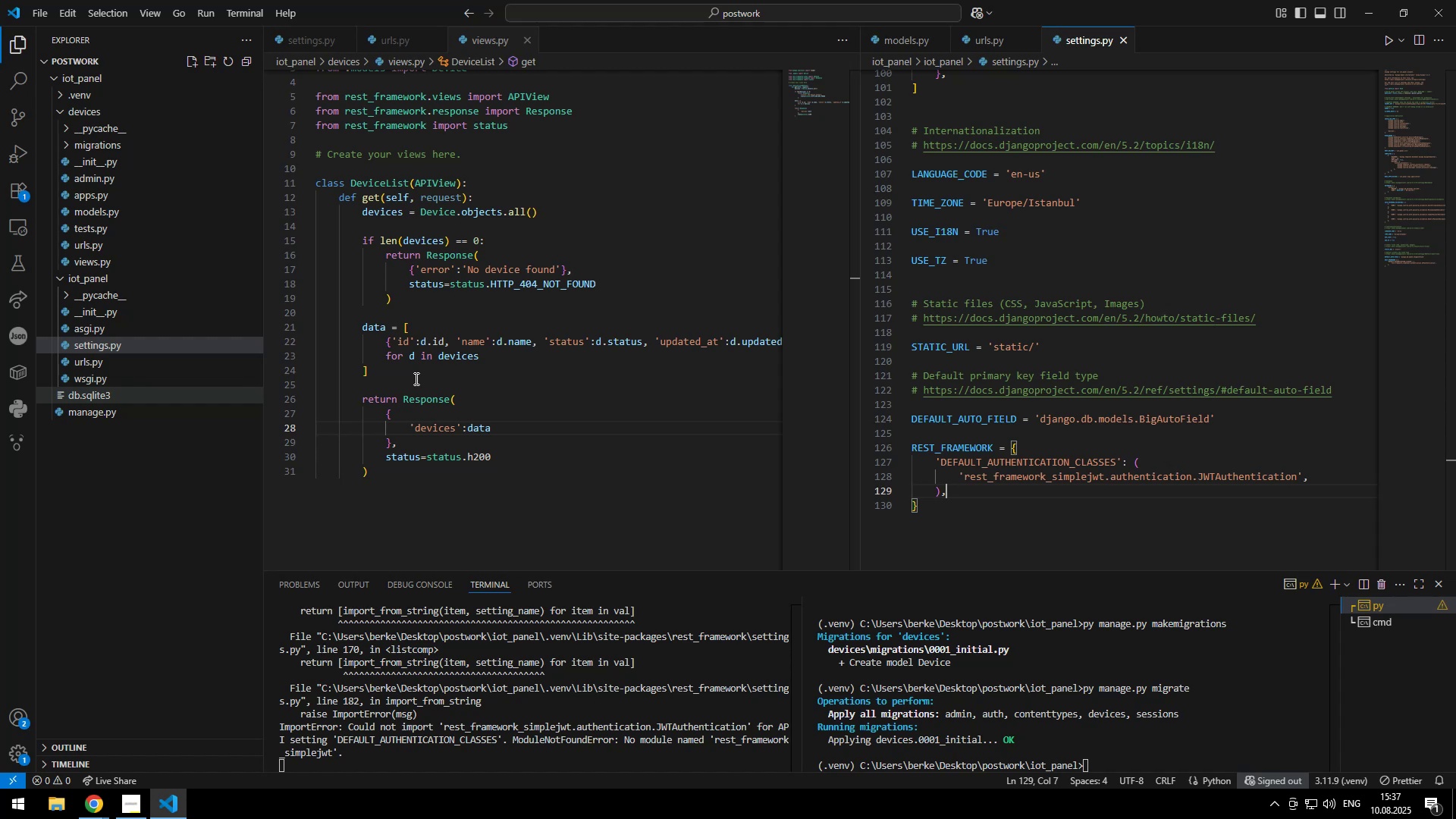 
 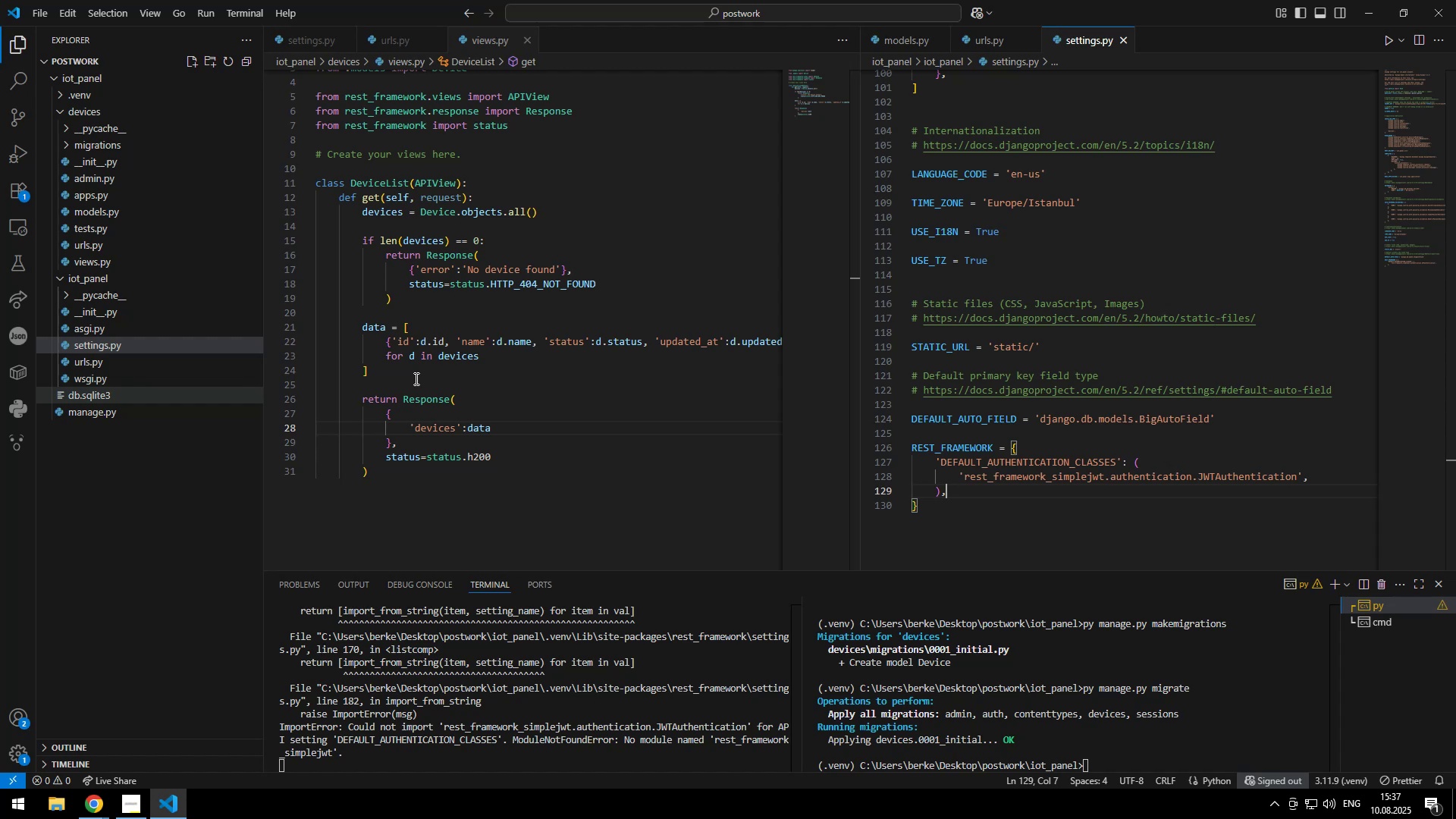 
key(ArrowRight)
 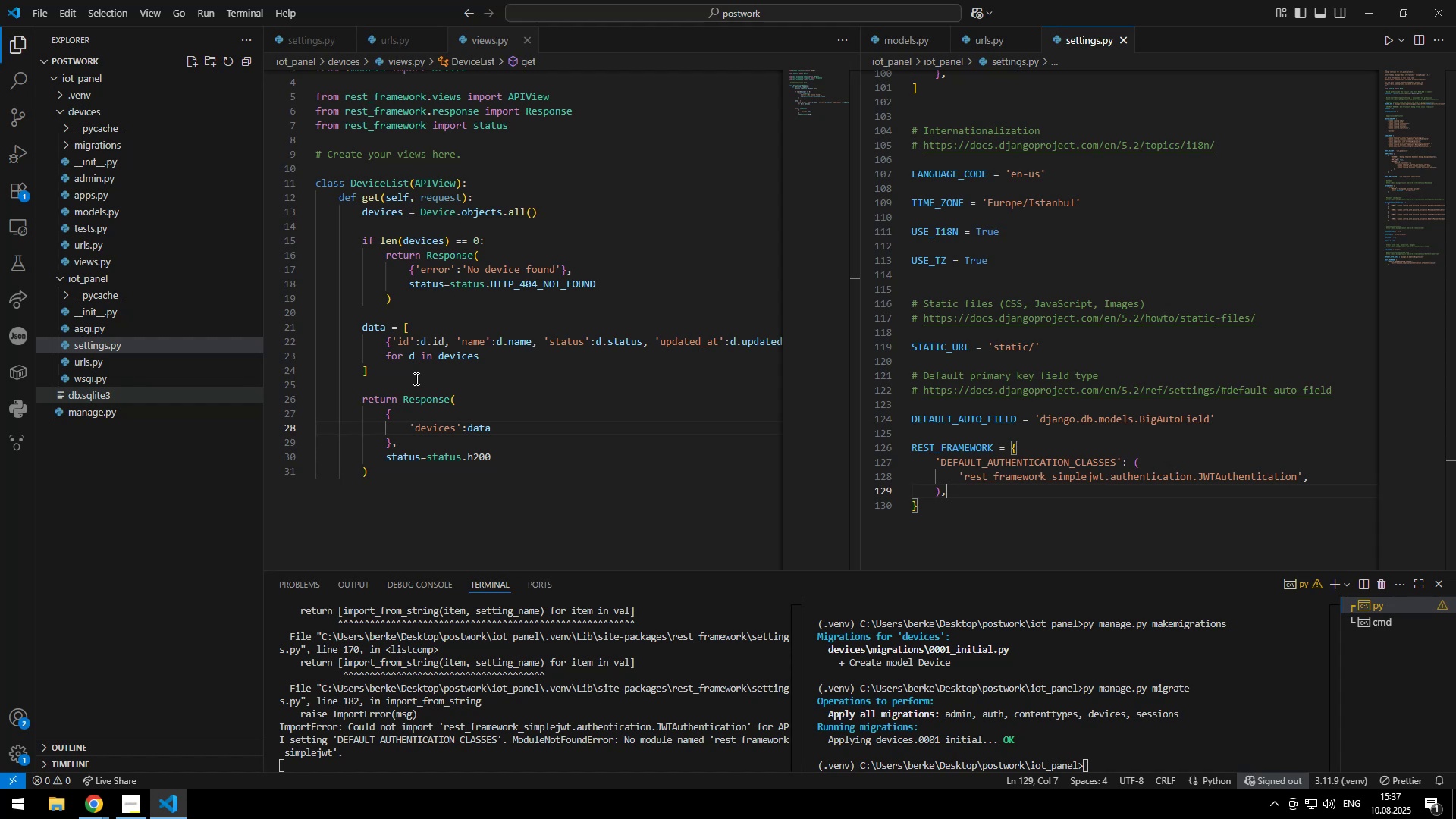 
key(ArrowRight)
 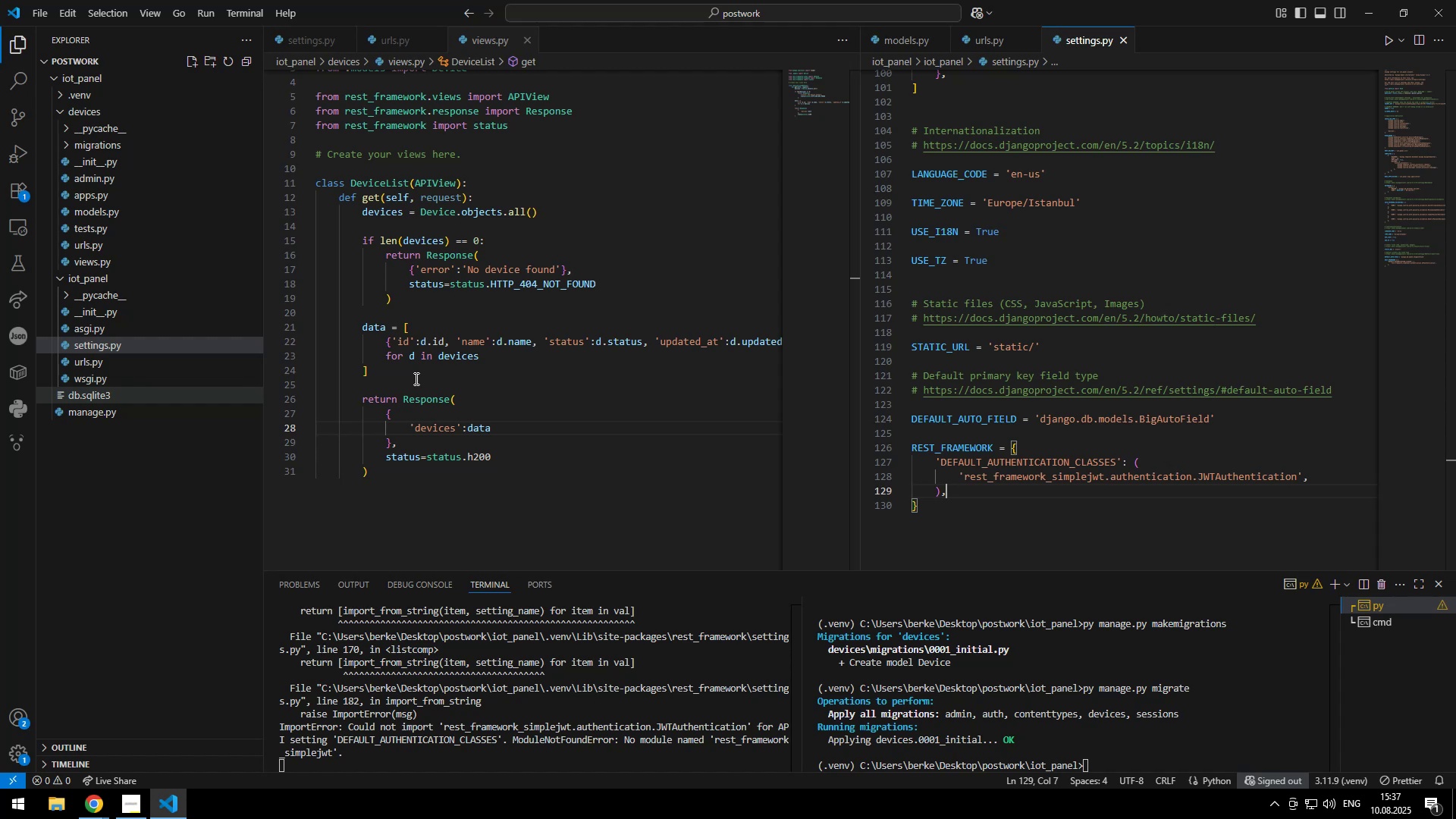 
key(Semicolon)
 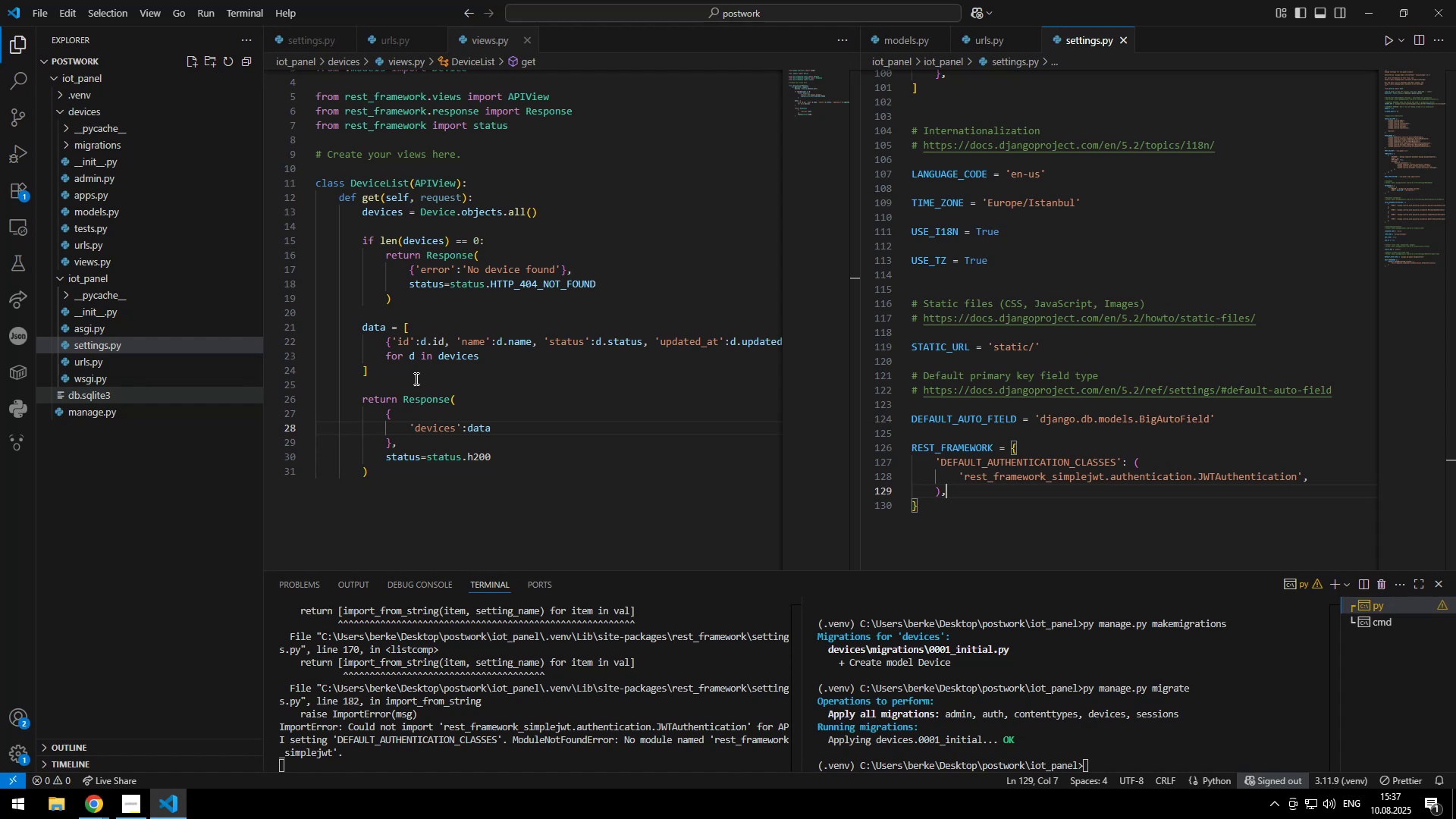 
key(ArrowDown)
 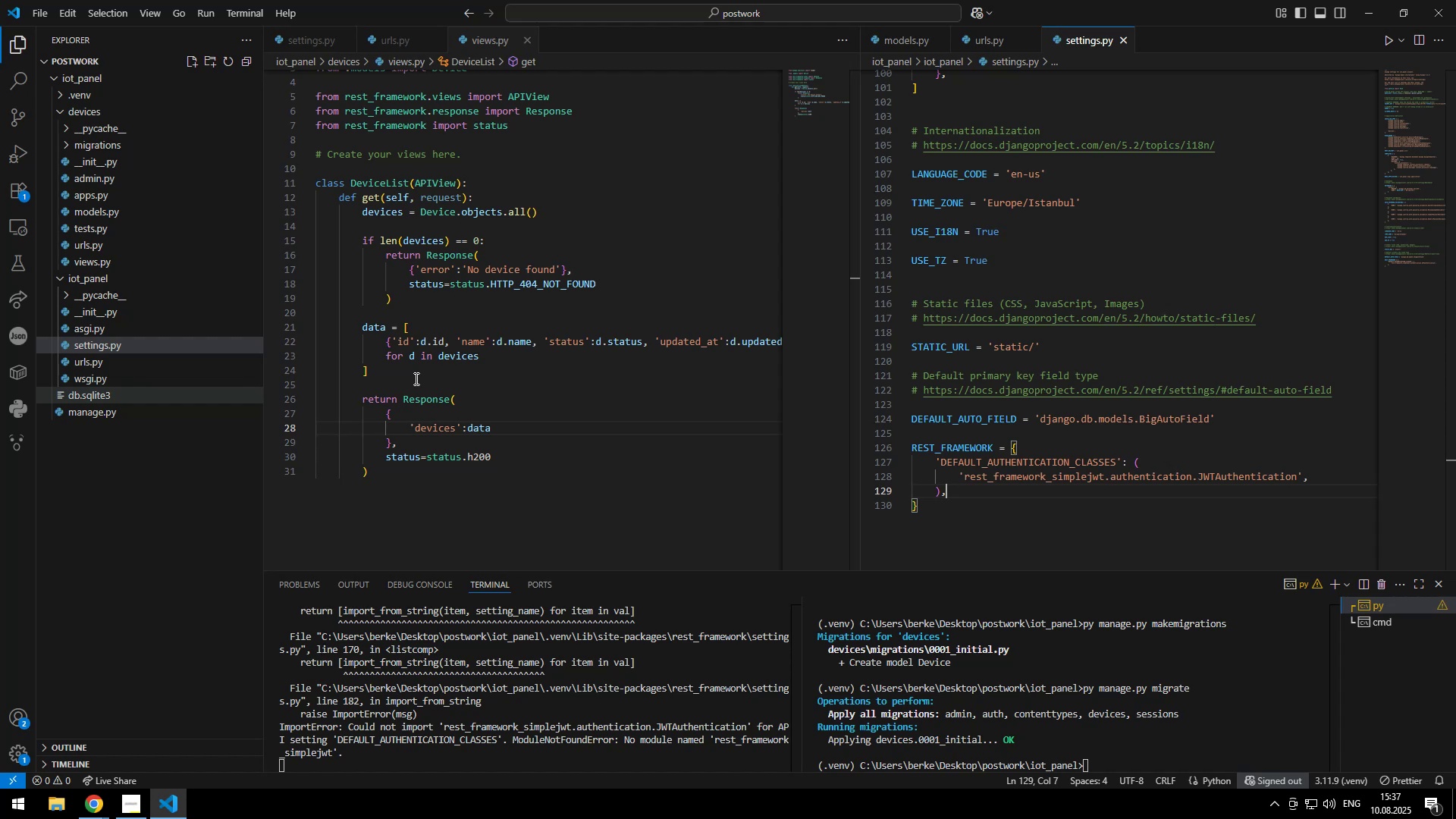 
key(Enter)
 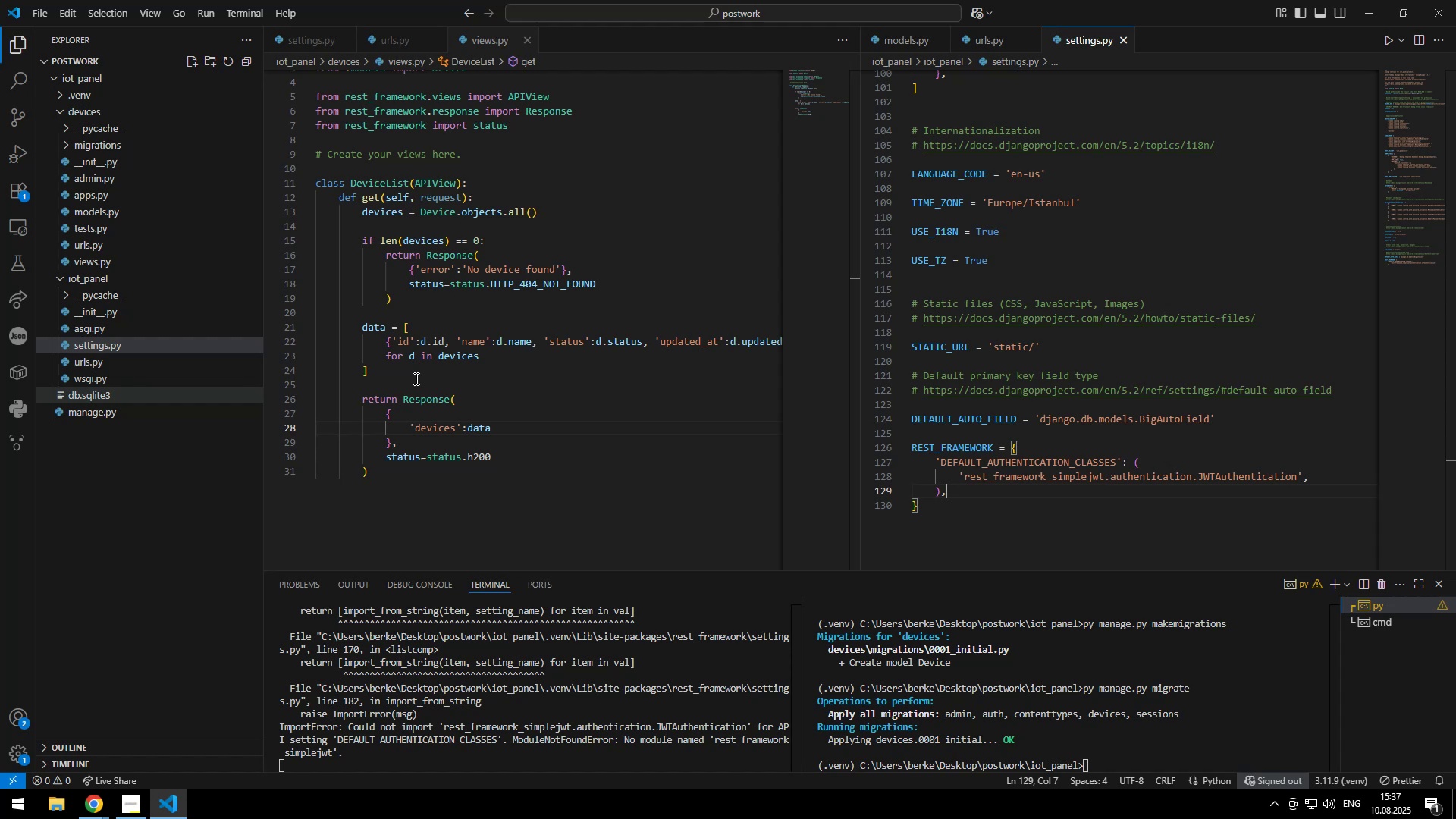 
type(.catch((err)
 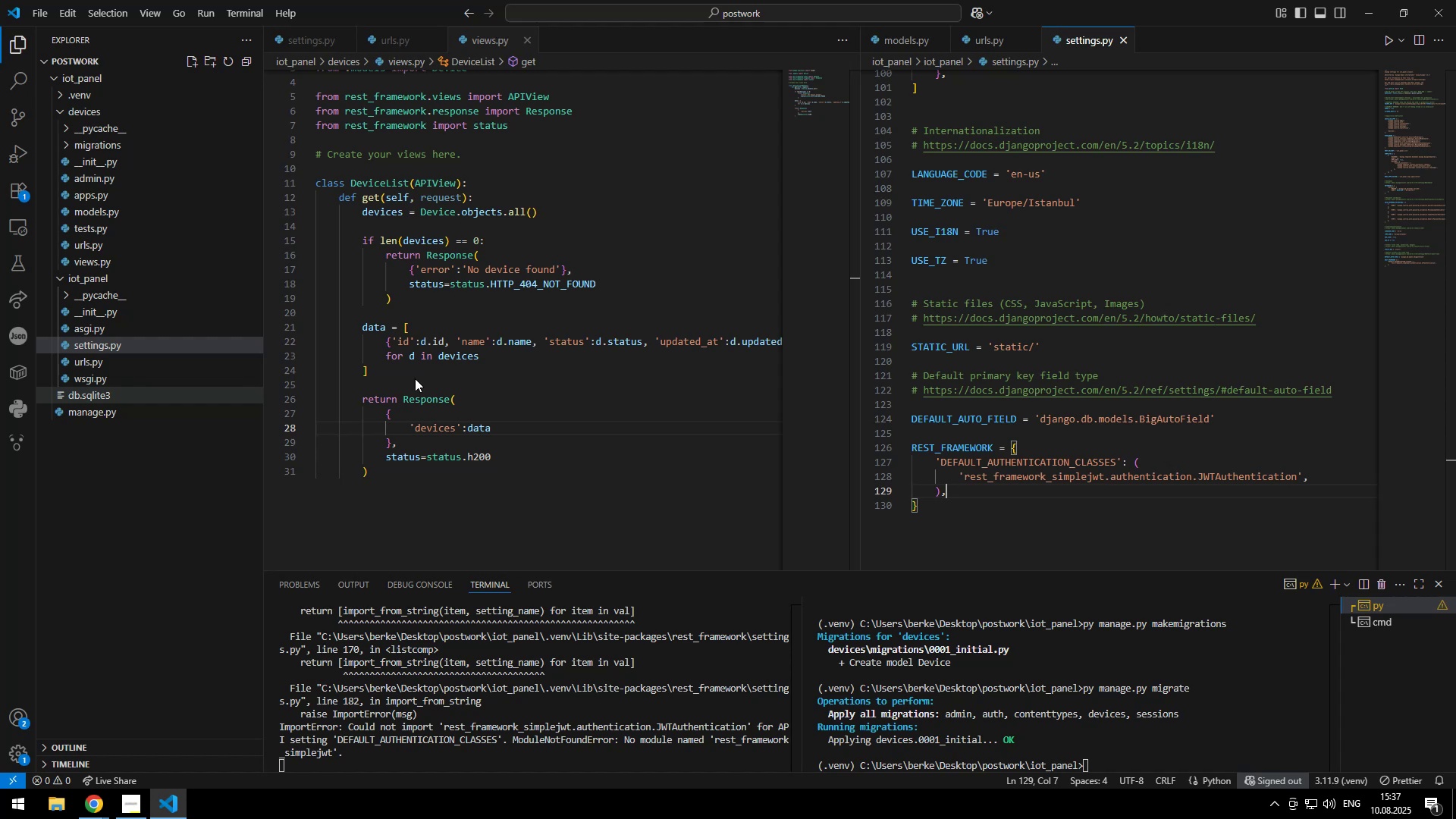 
 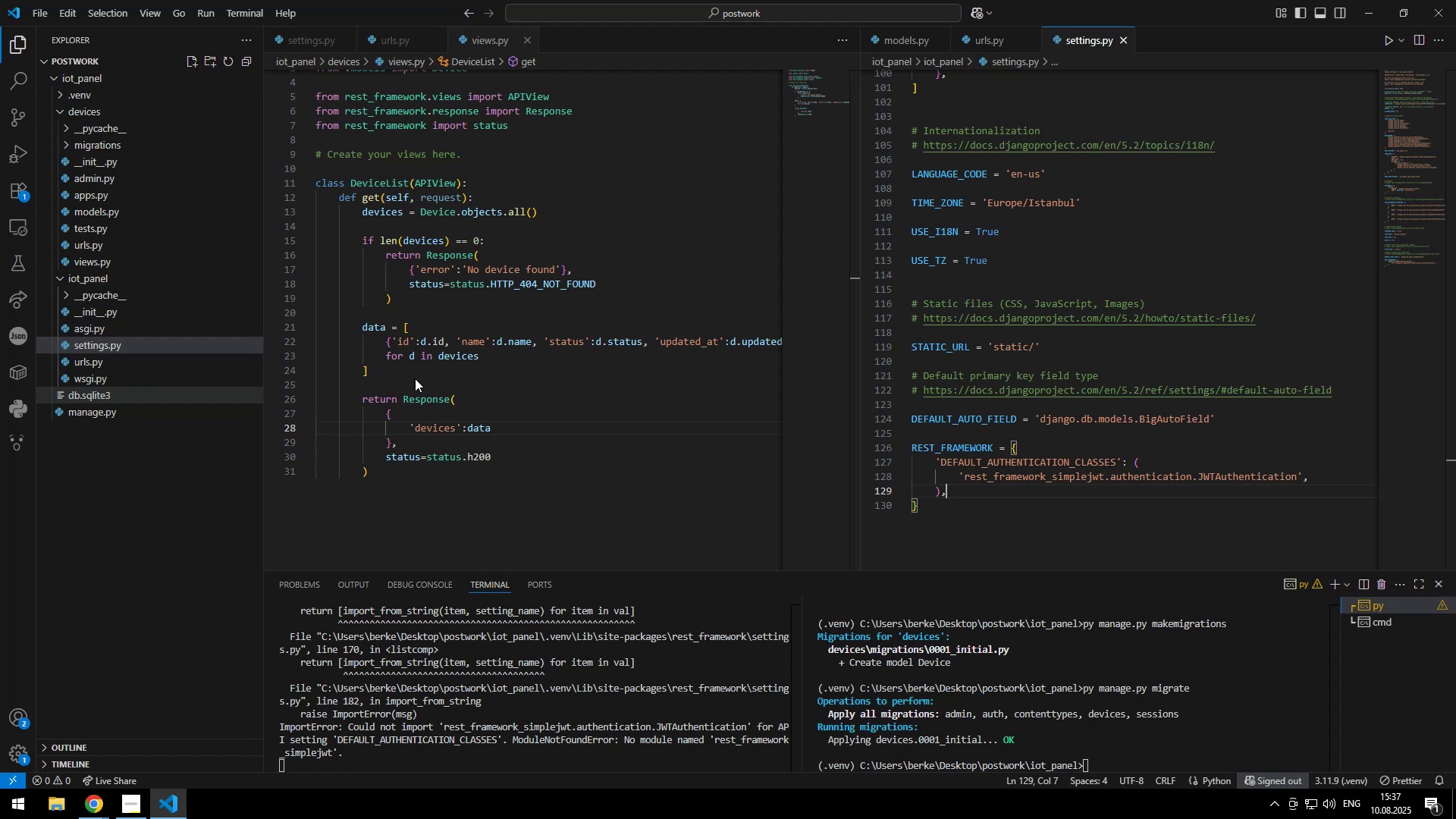 
key(ArrowRight)
 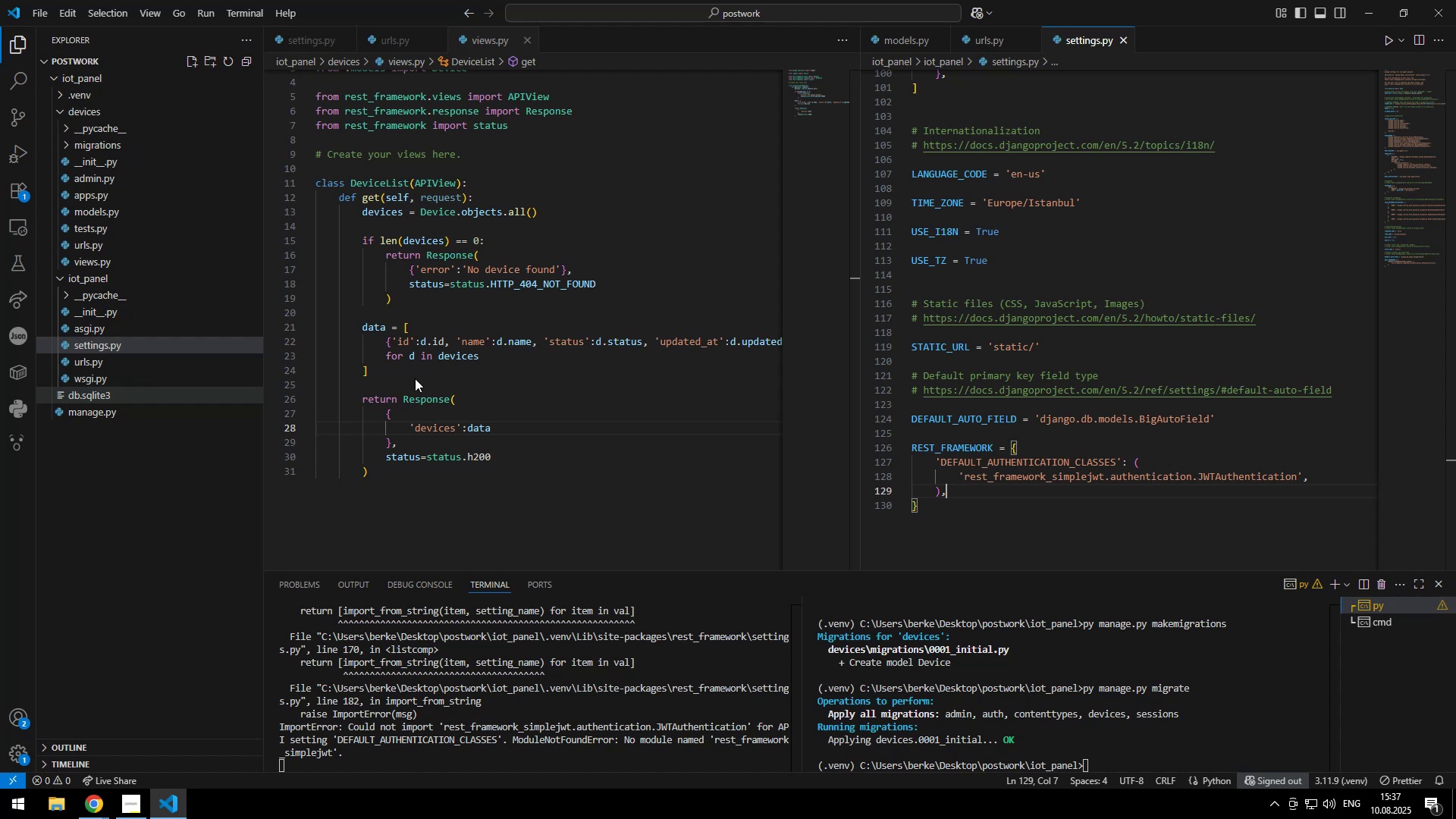 
key(Space)
 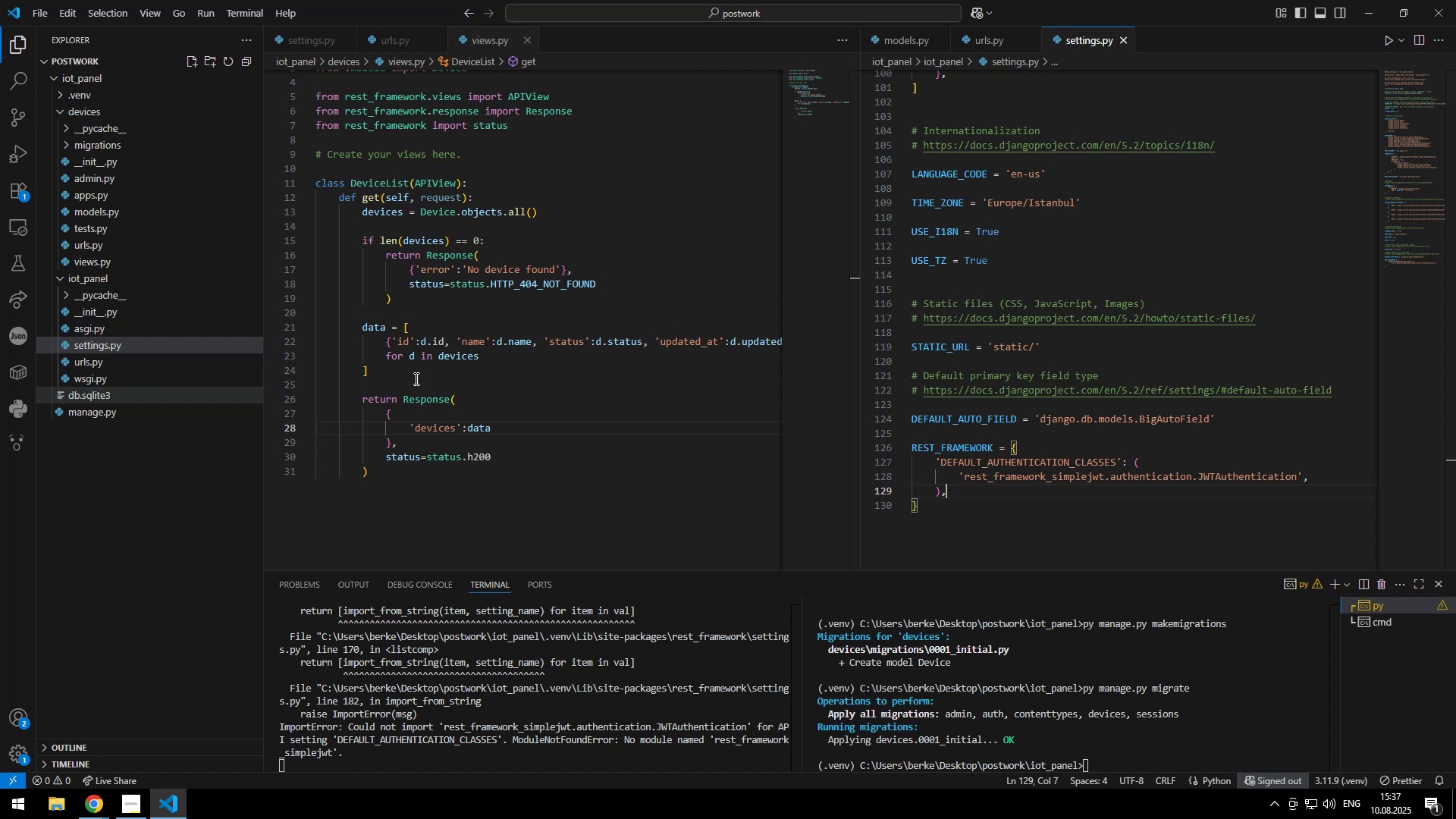 
key(Equal)
 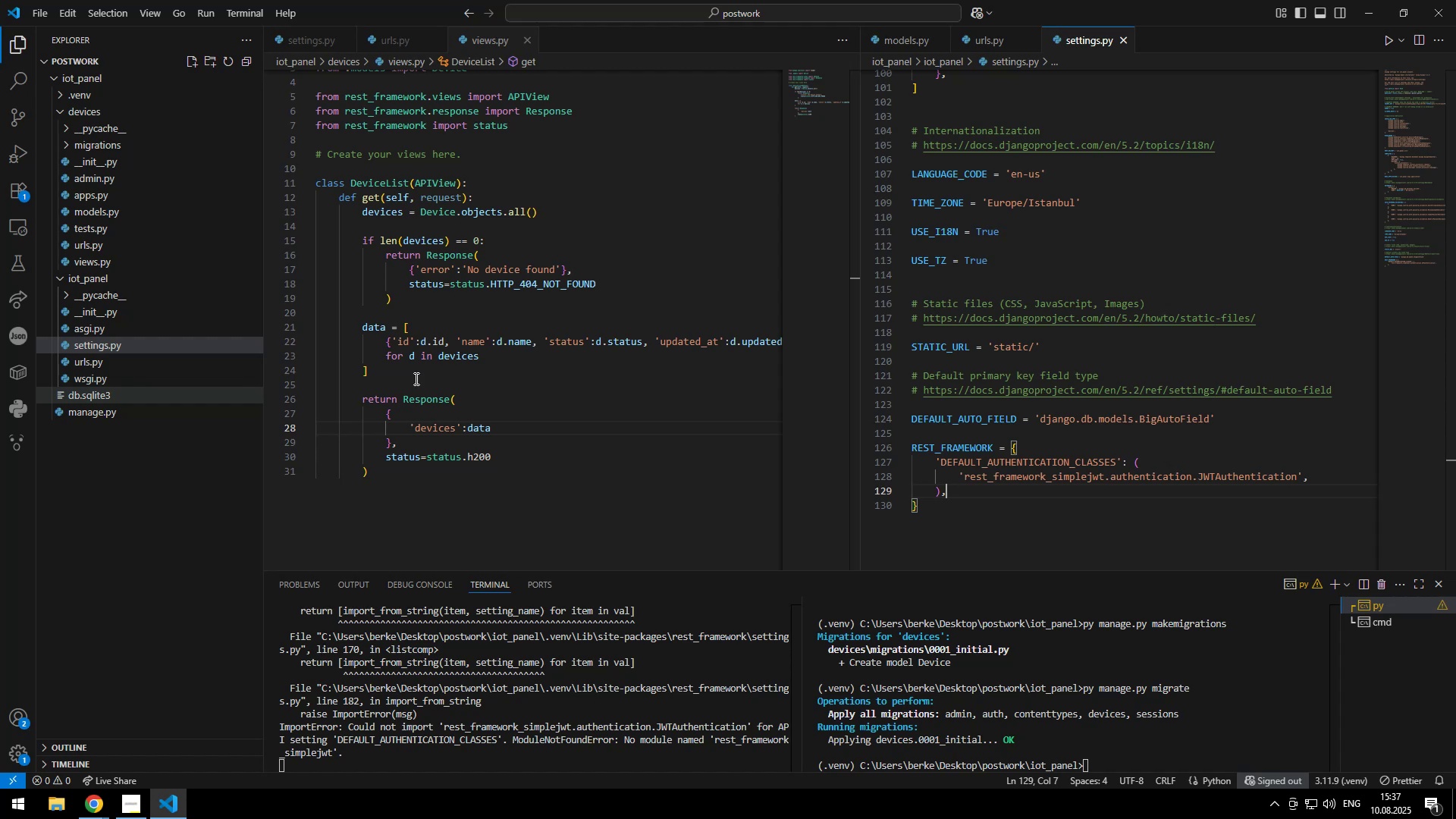 
key(Shift+Period)
 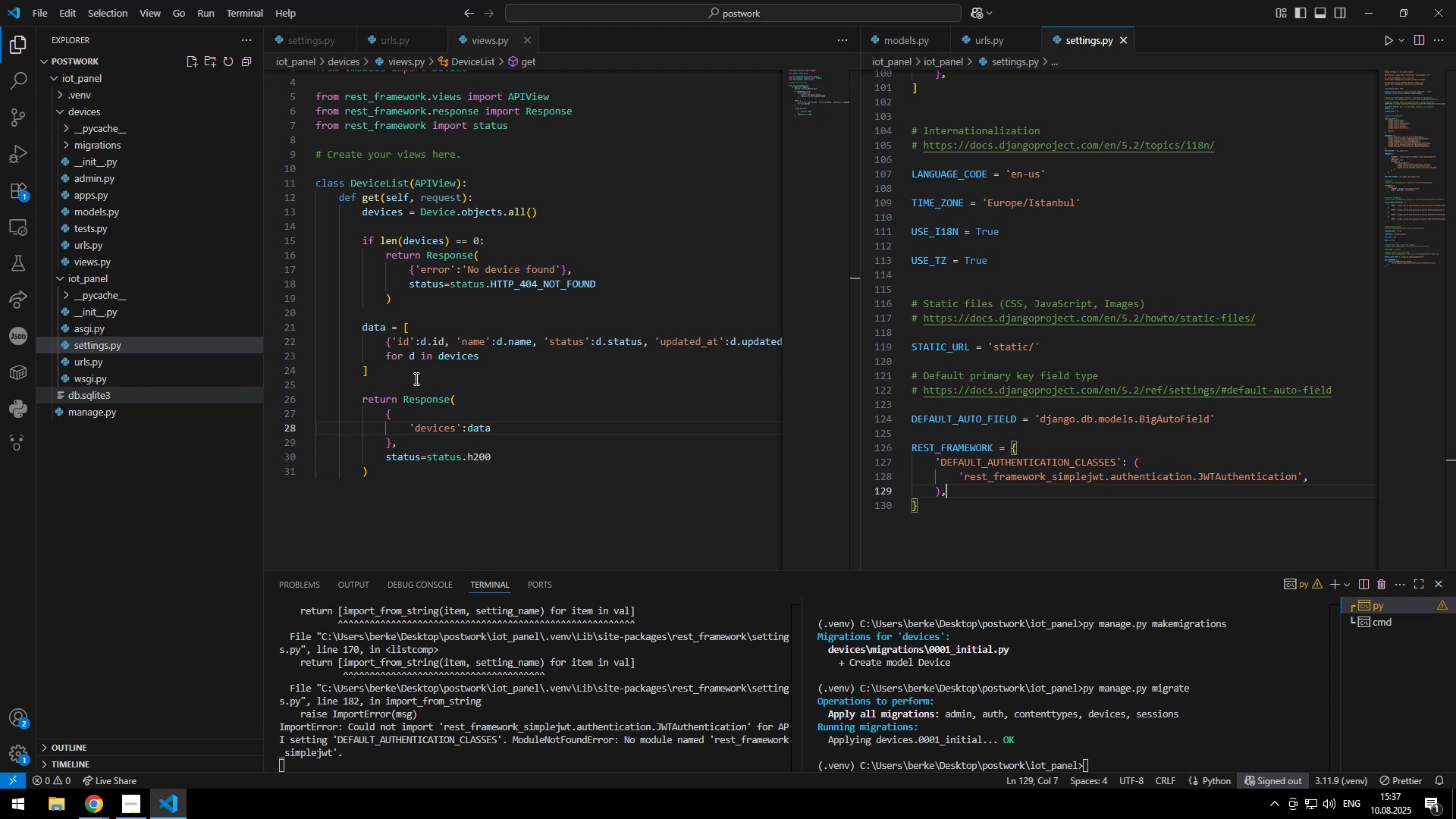 
key(Space)
 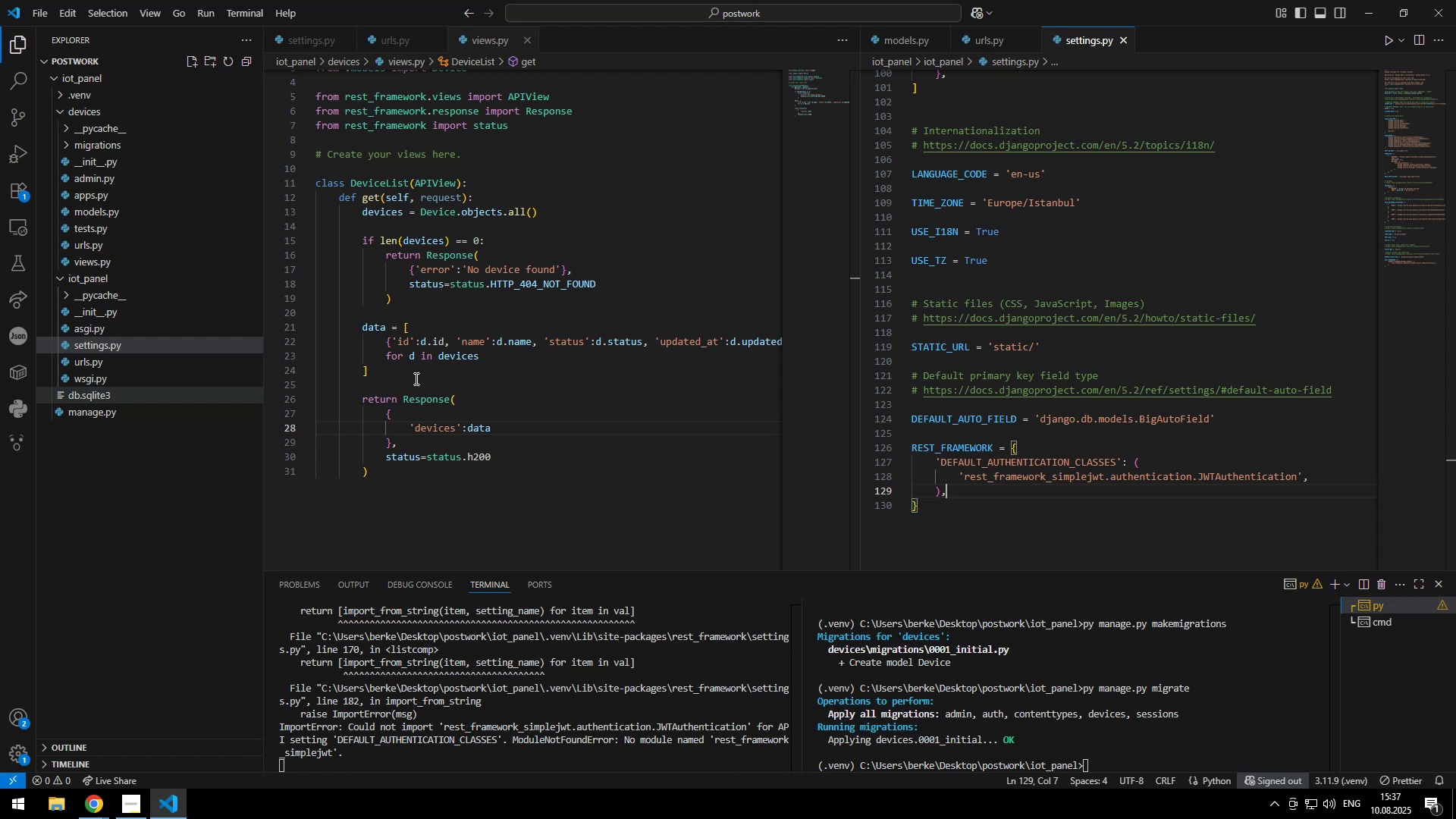 
key(Shift+ShiftRight)
 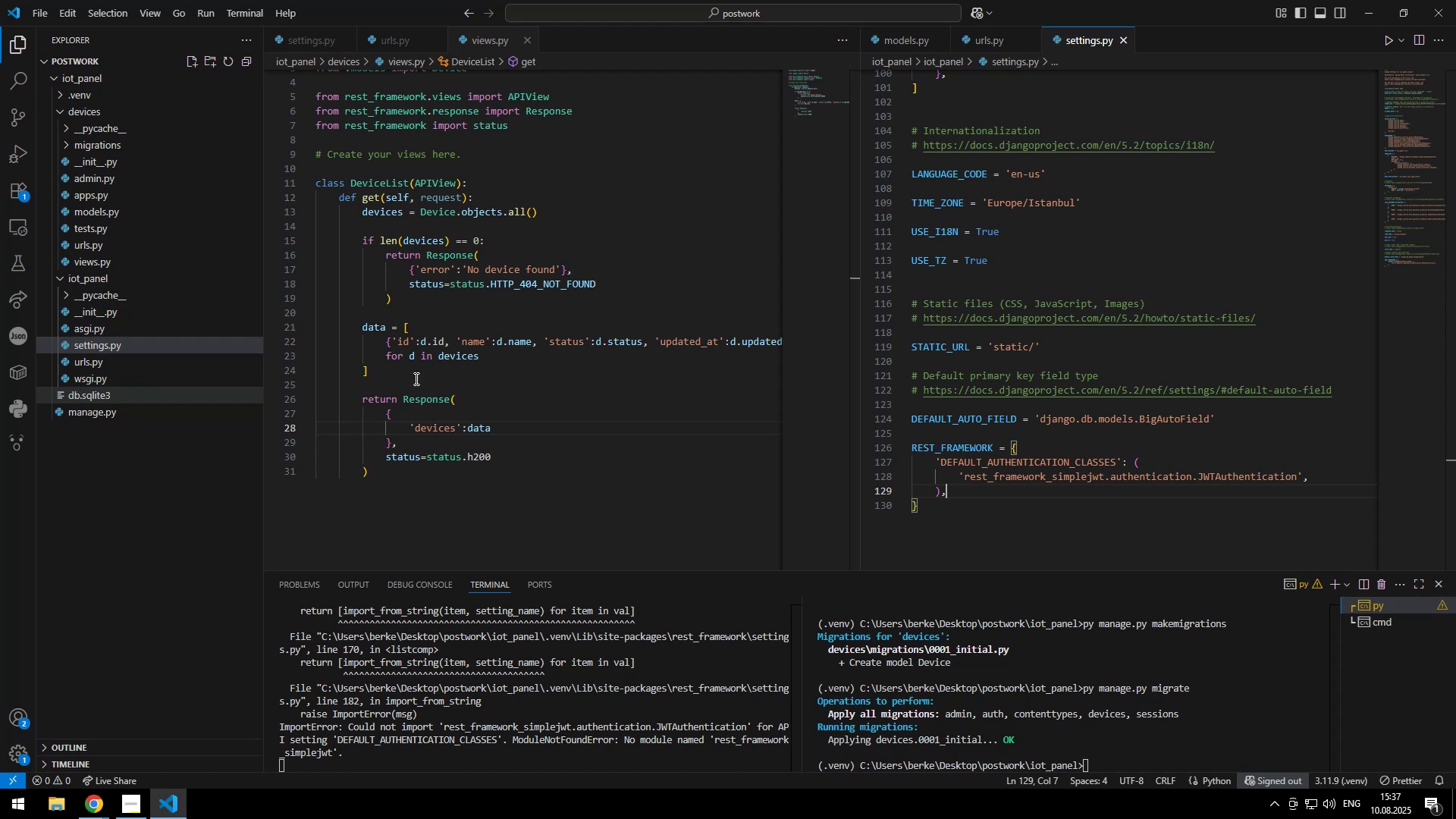 
key(Shift+BracketLeft)
 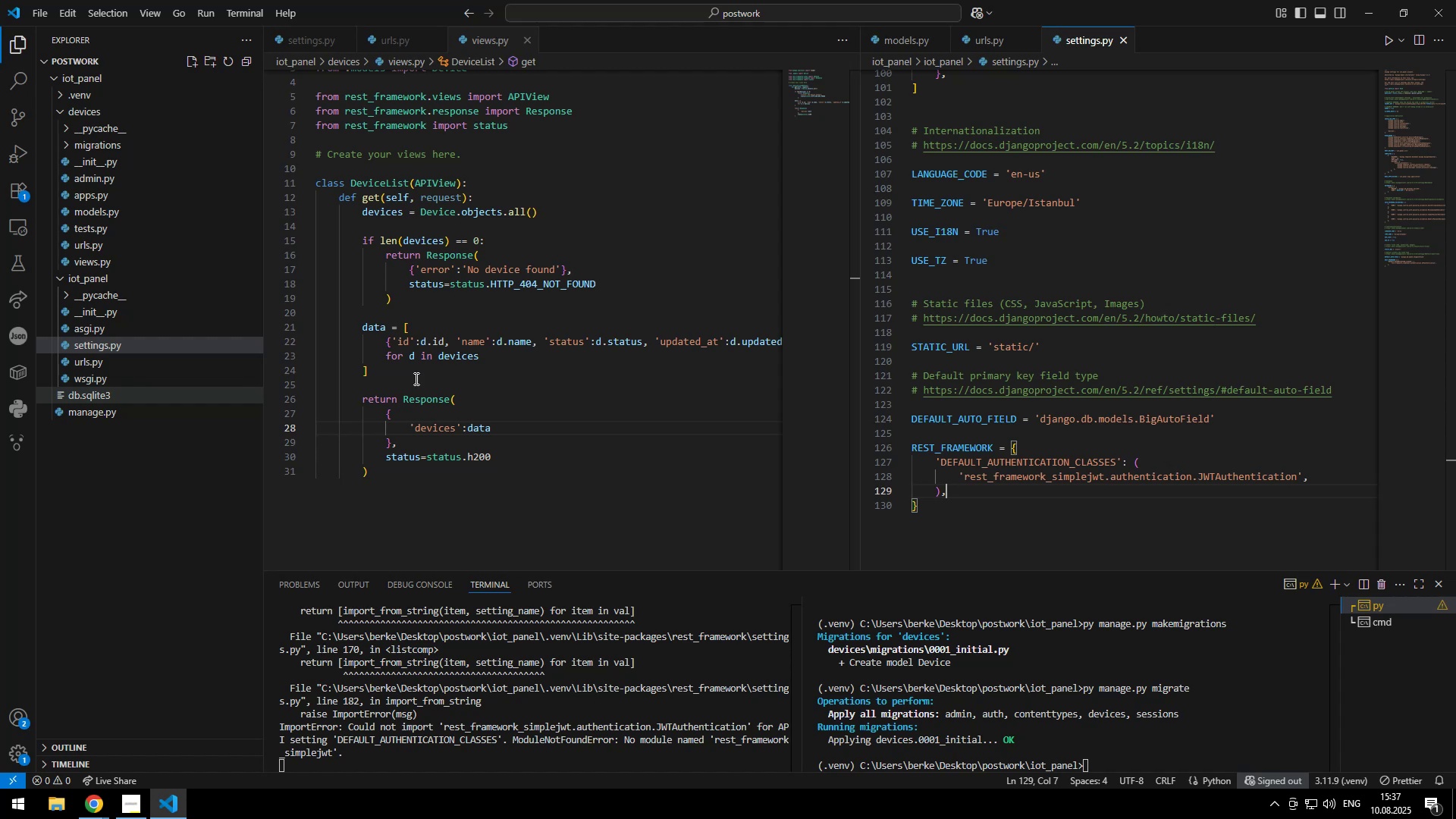 
key(Enter)
 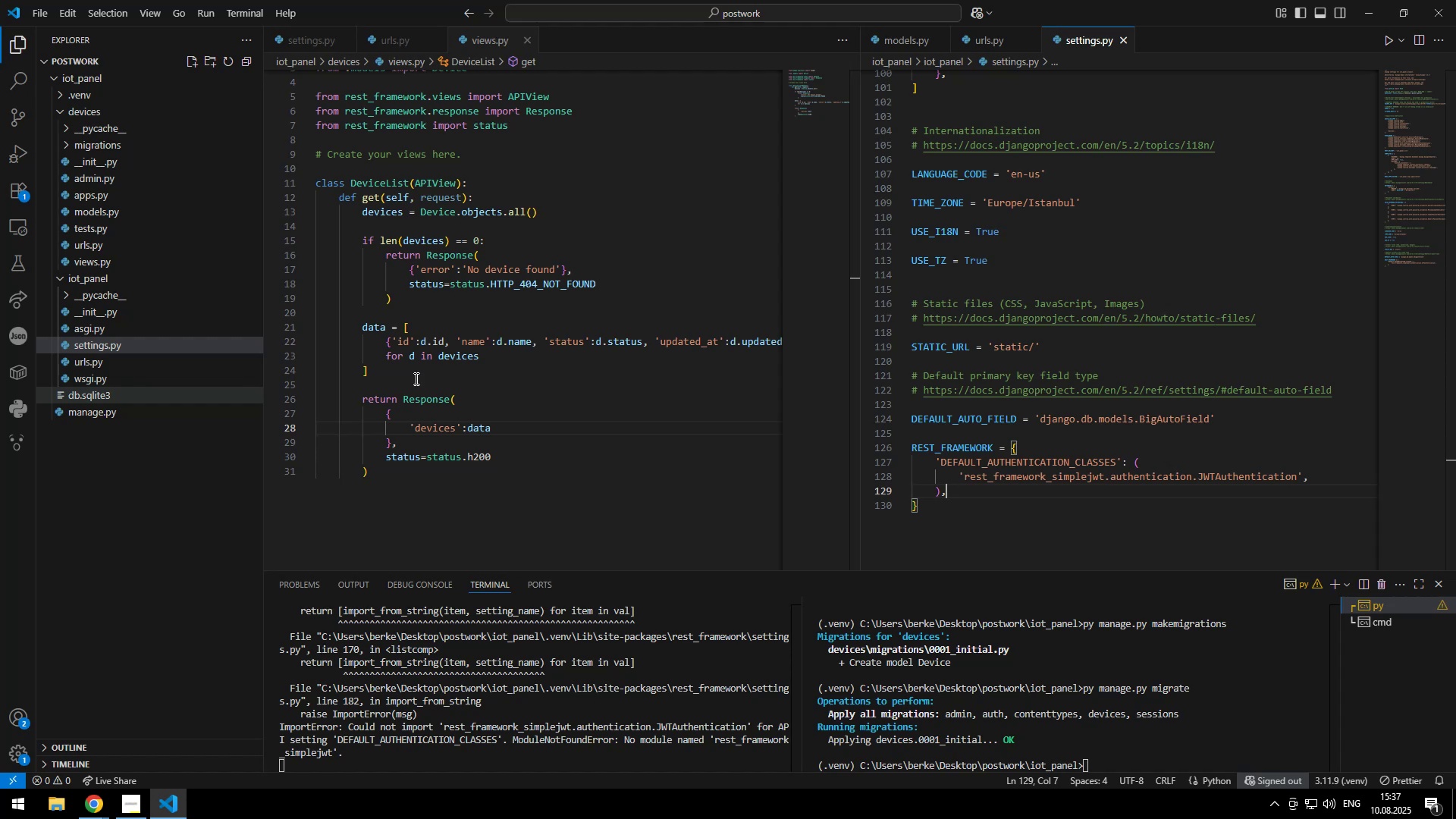 
key(Escape)
 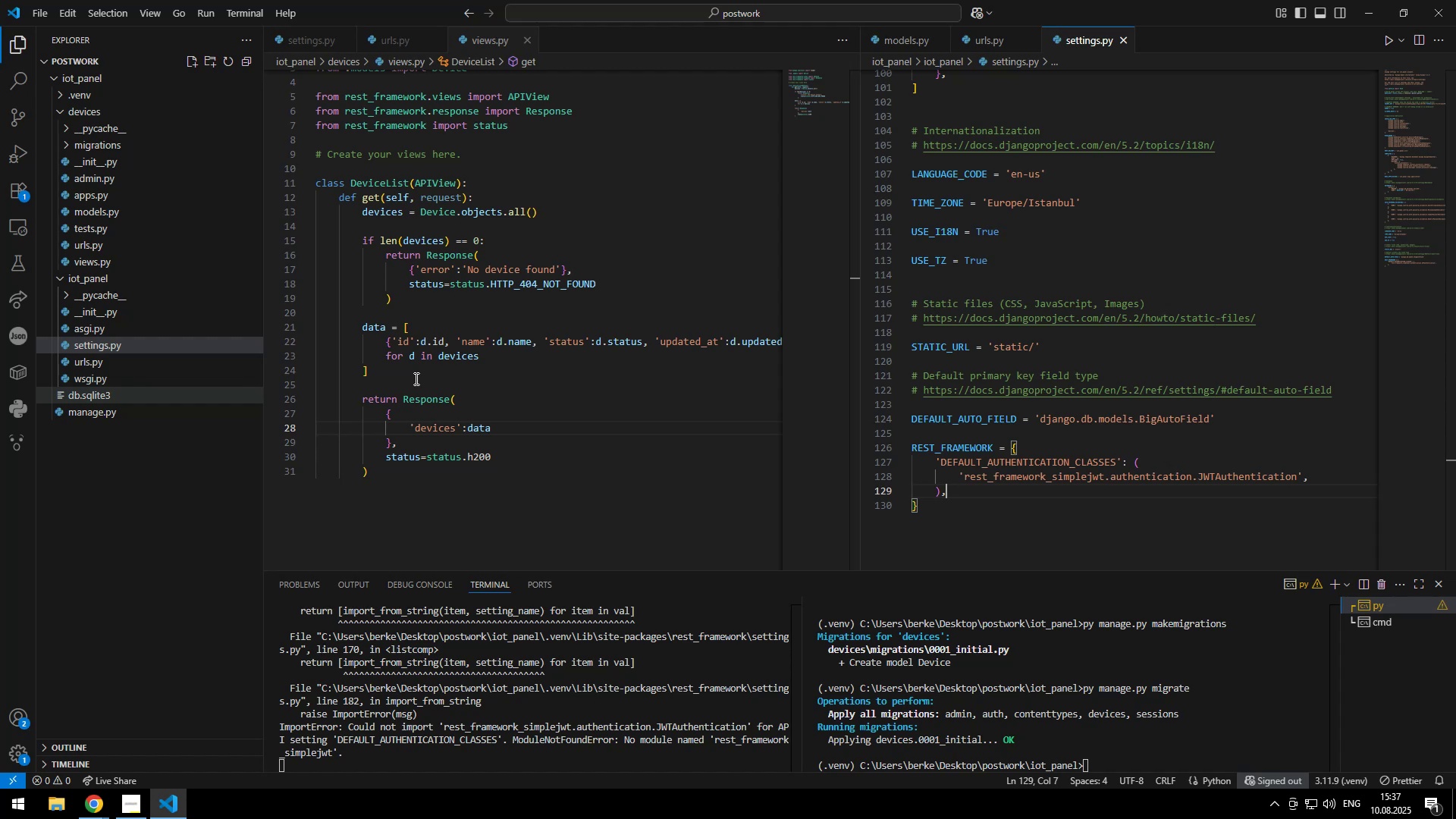 
type(sert)
key(Backspace)
key(Backspace)
type(tEr)
key(Tab)
type((err.message)
key(Escape)
 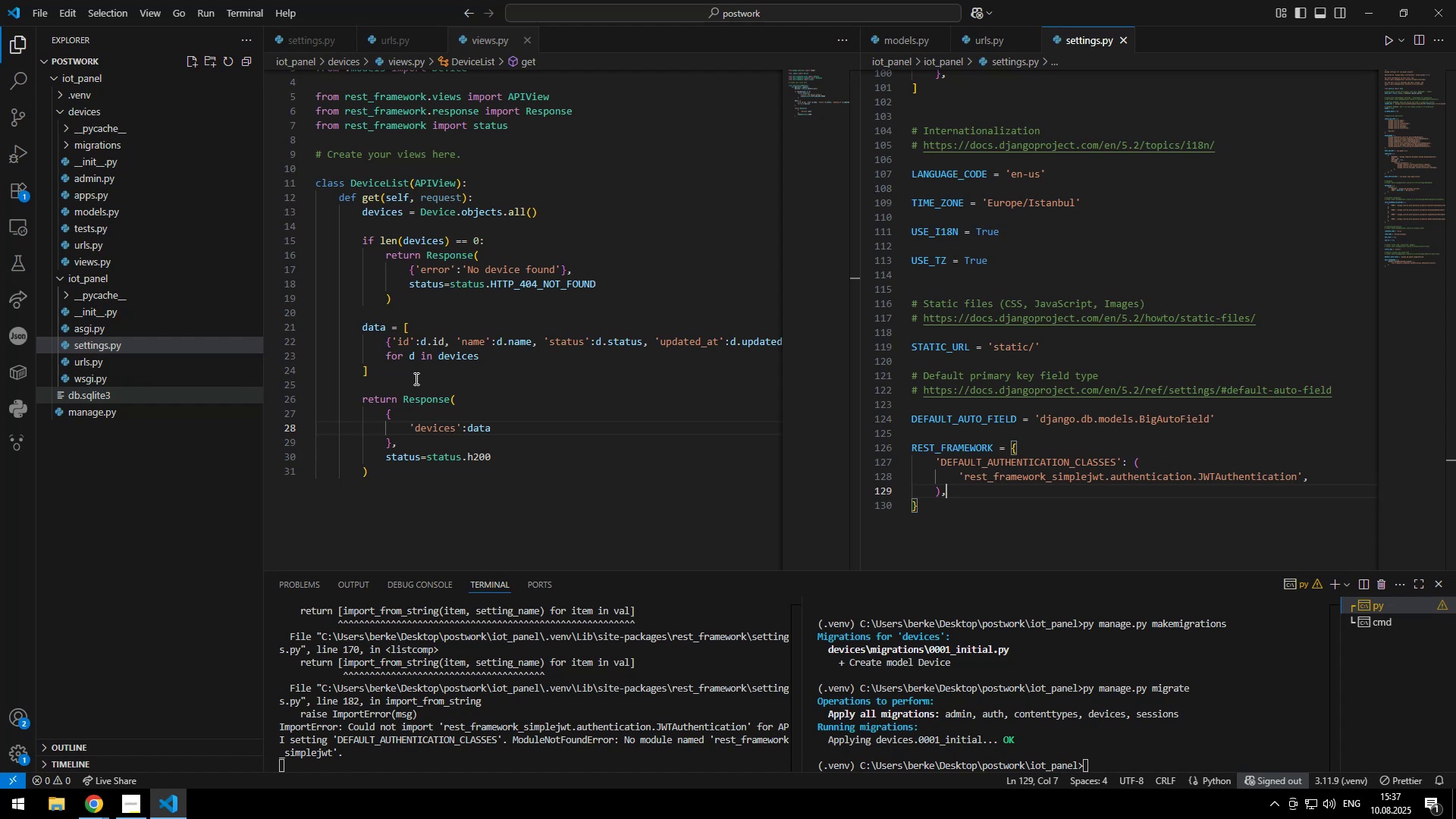 
 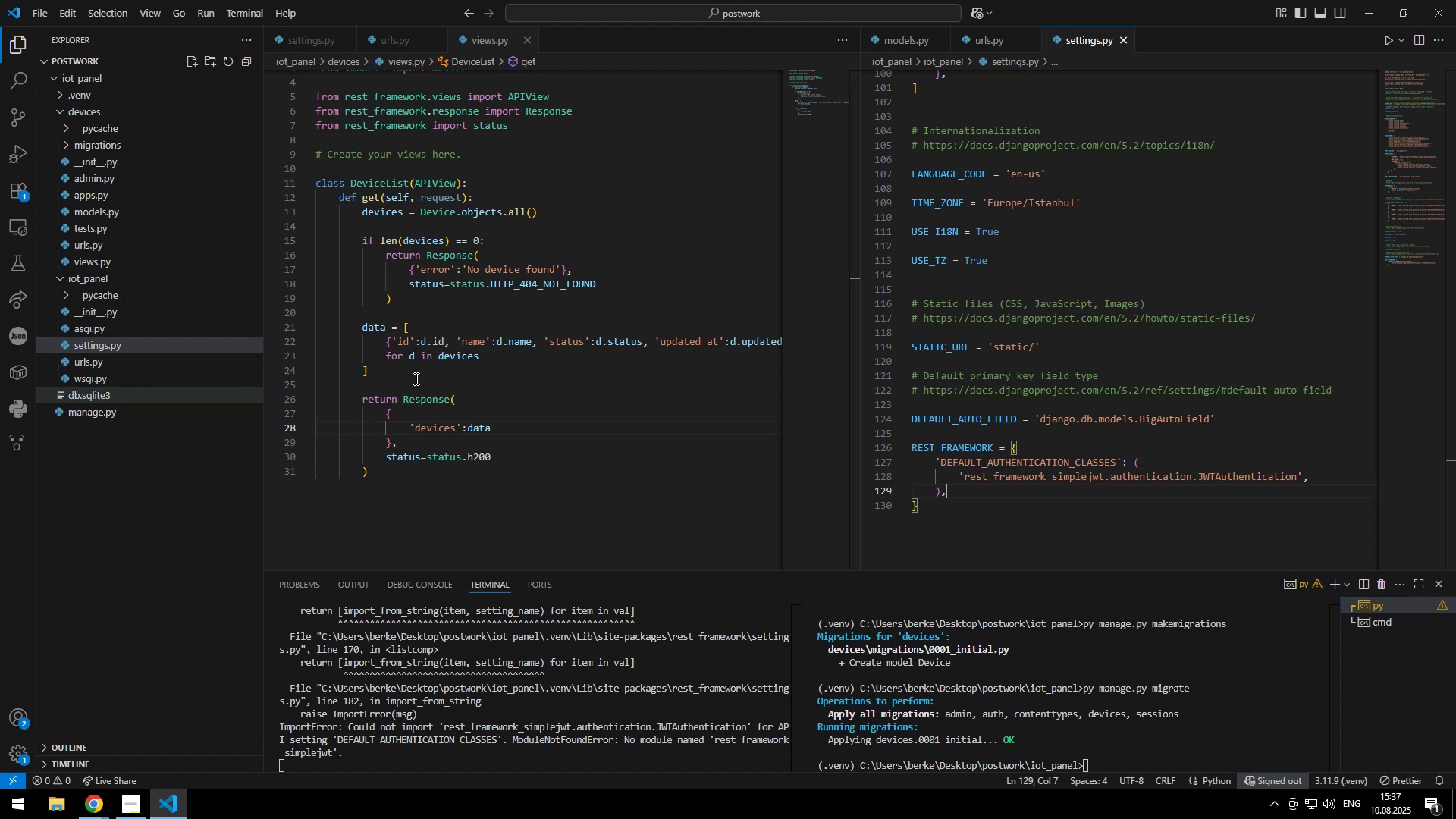 
key(ArrowRight)
 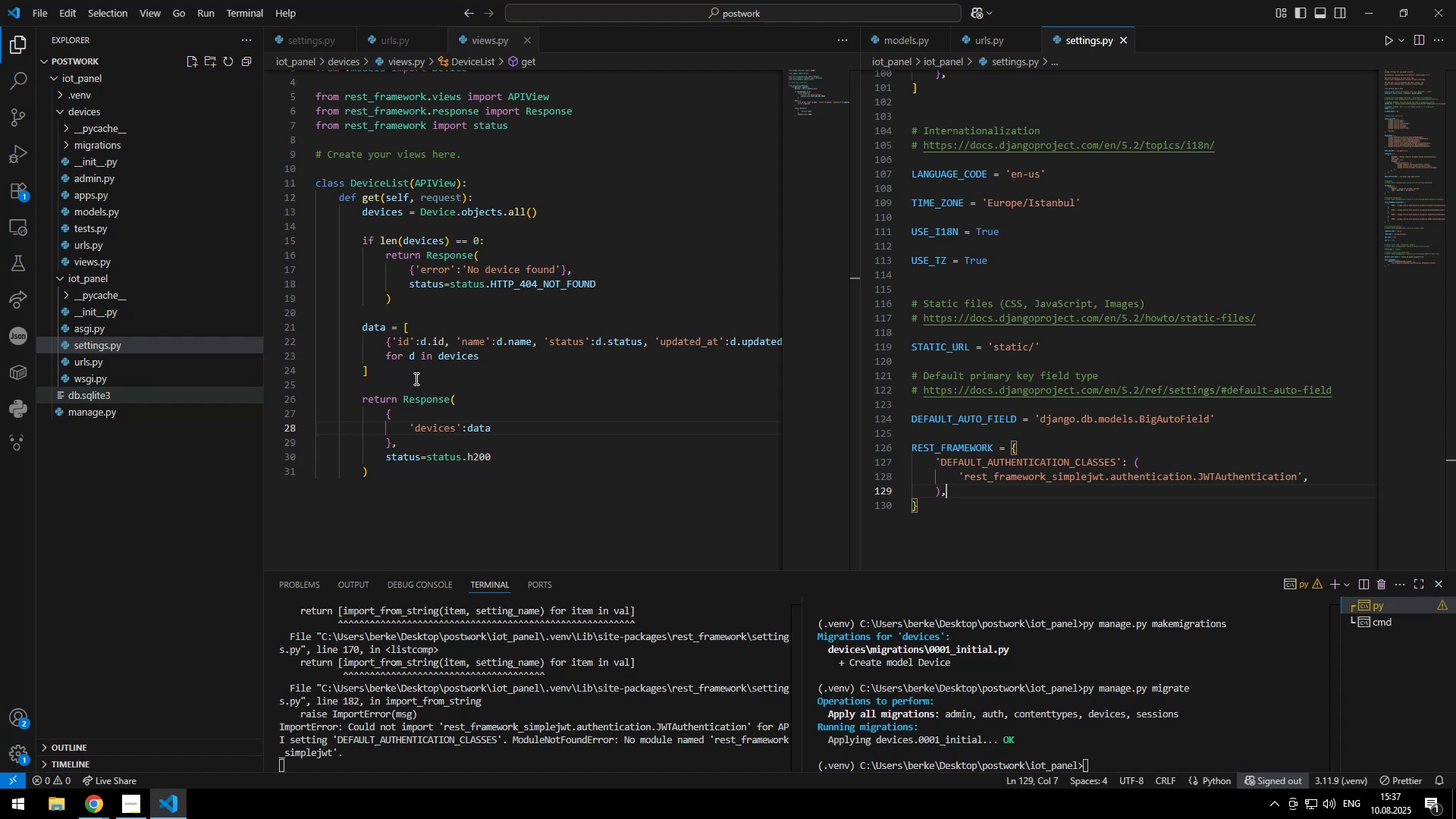 
key(Semicolon)
 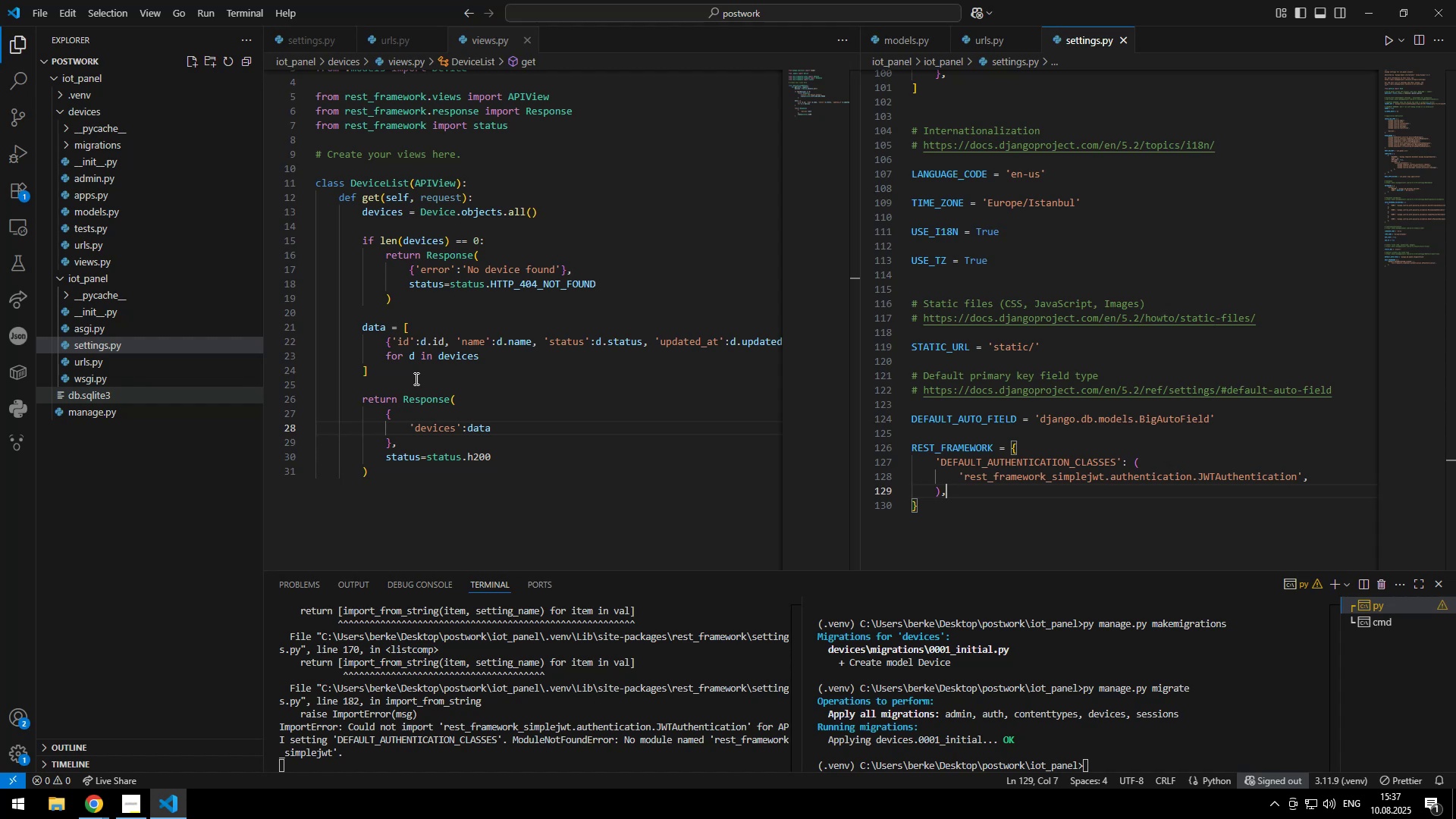 
key(Escape)
 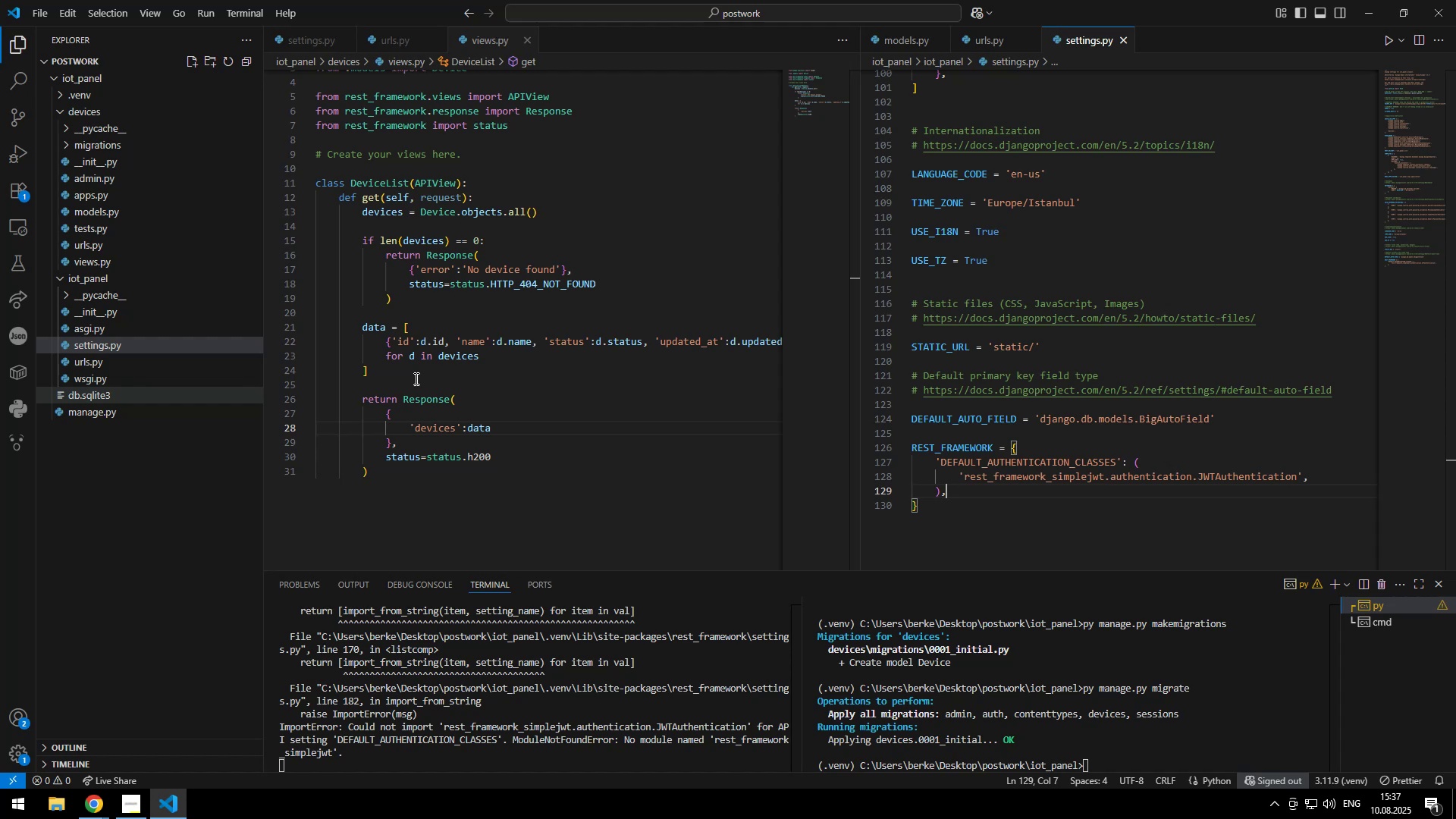 
key(Control+S)
 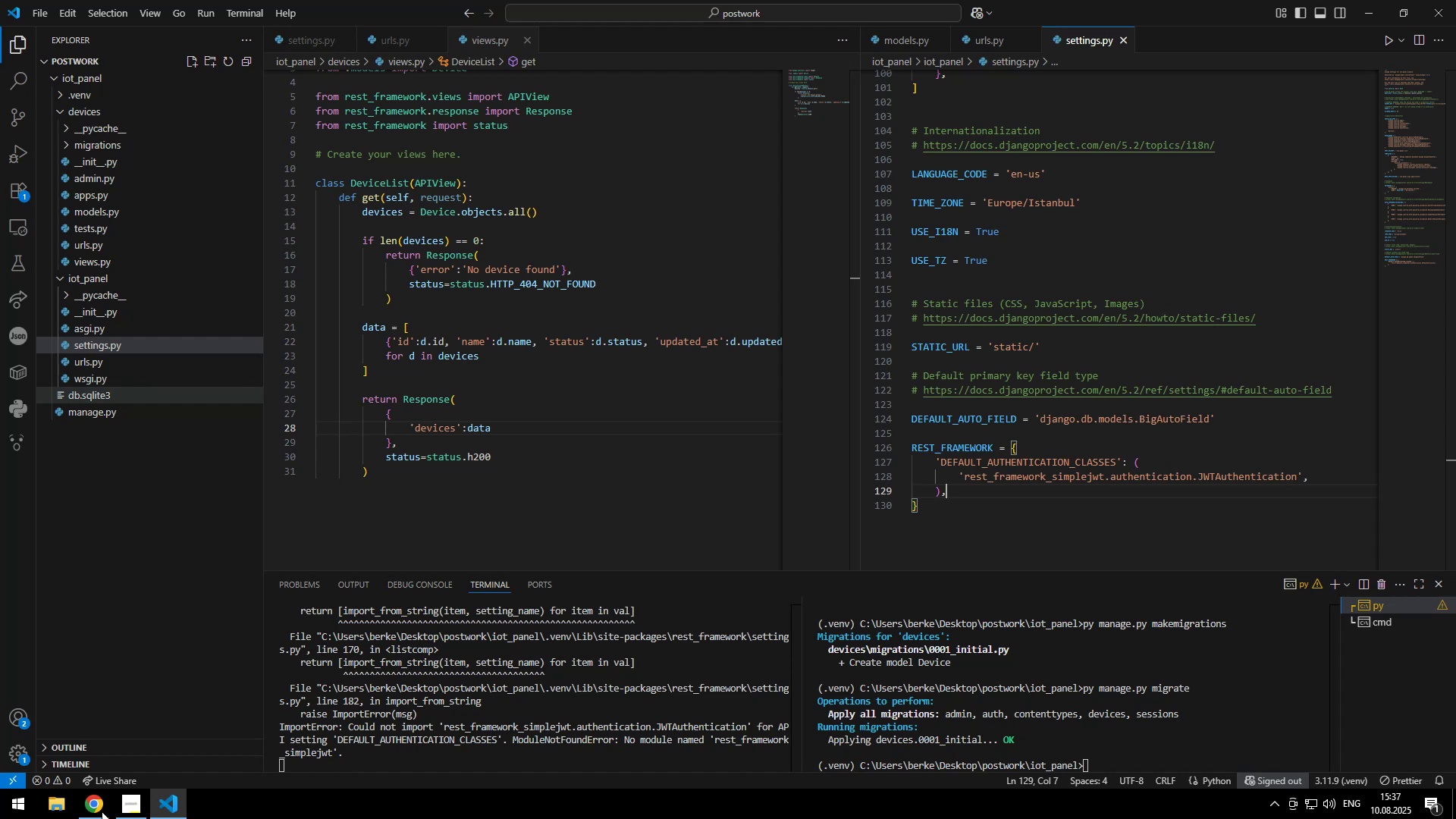 
left_click([62, 766])
 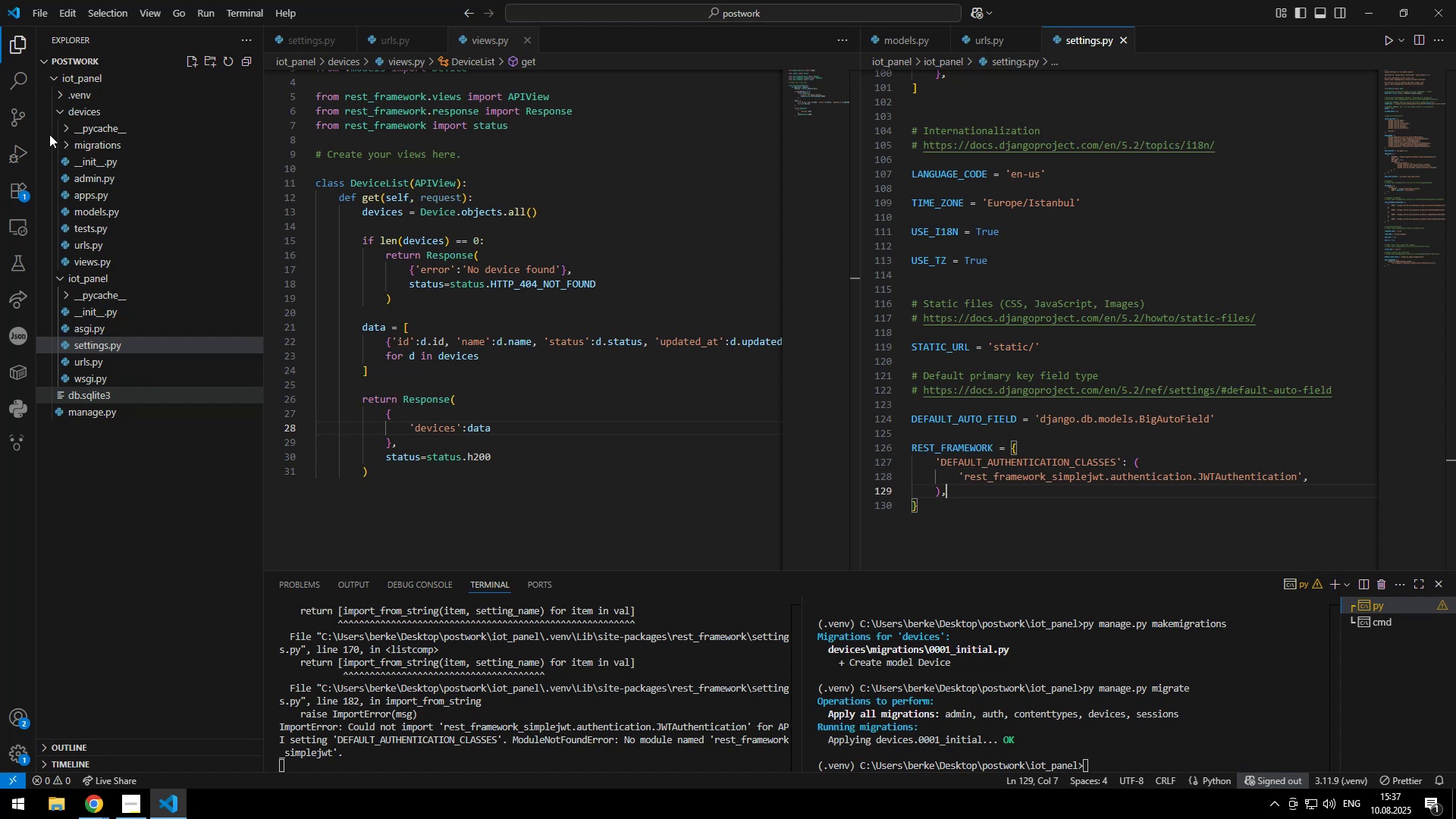 
left_click([49, 134])
 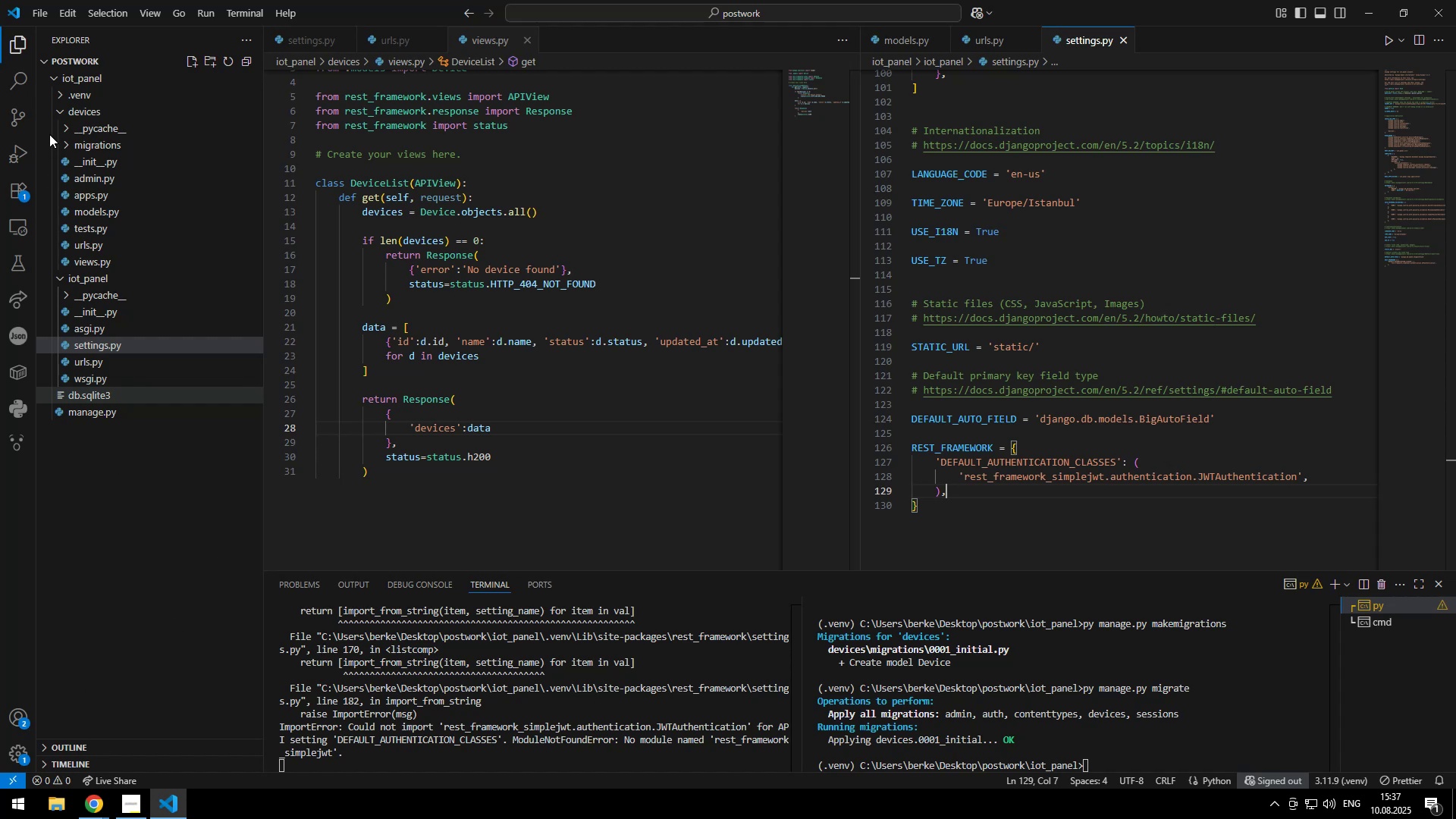 
left_click_drag(start_coordinate=[218, 203], to_coordinate=[331, 289])
 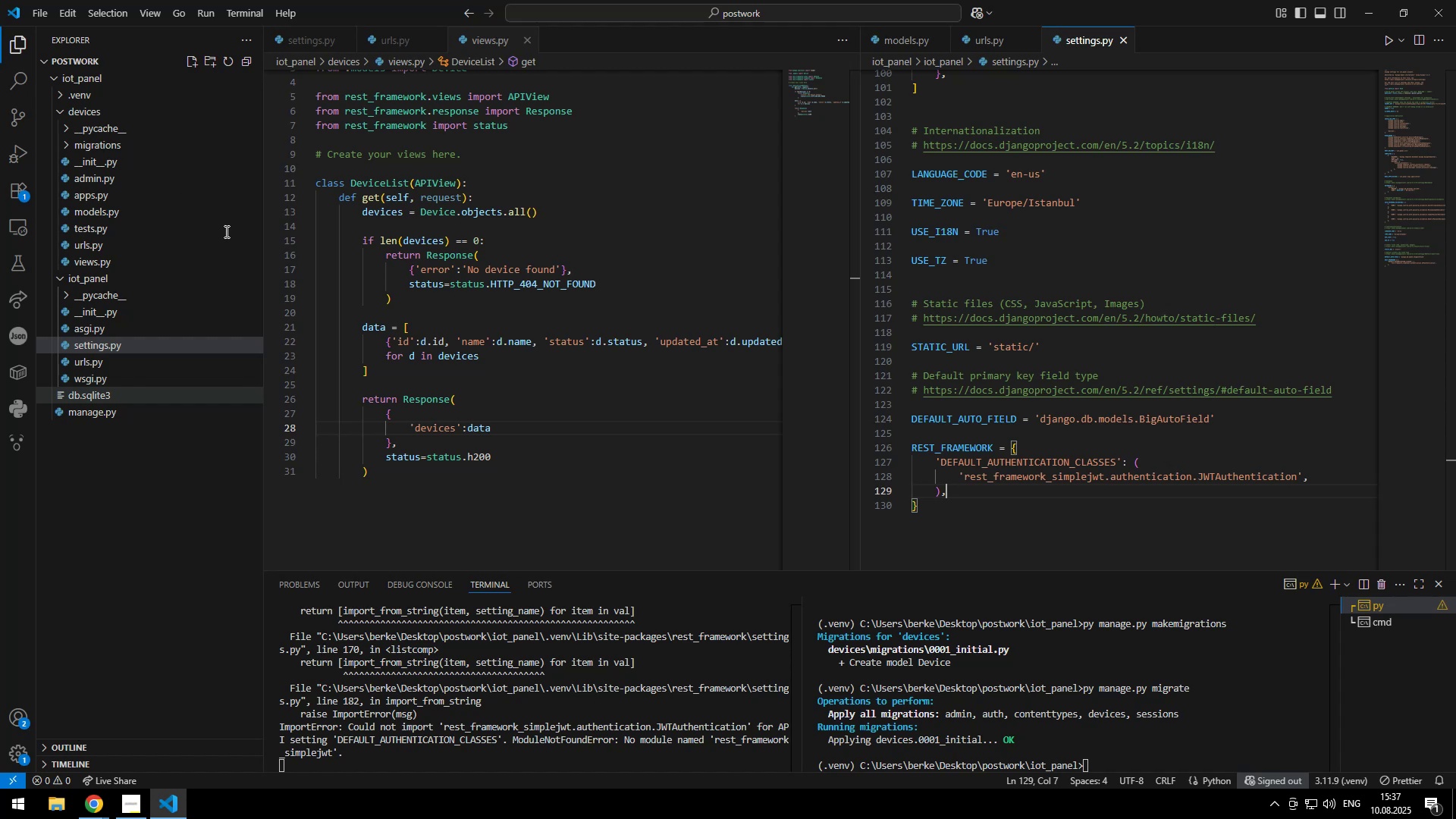 
double_click([335, 293])
 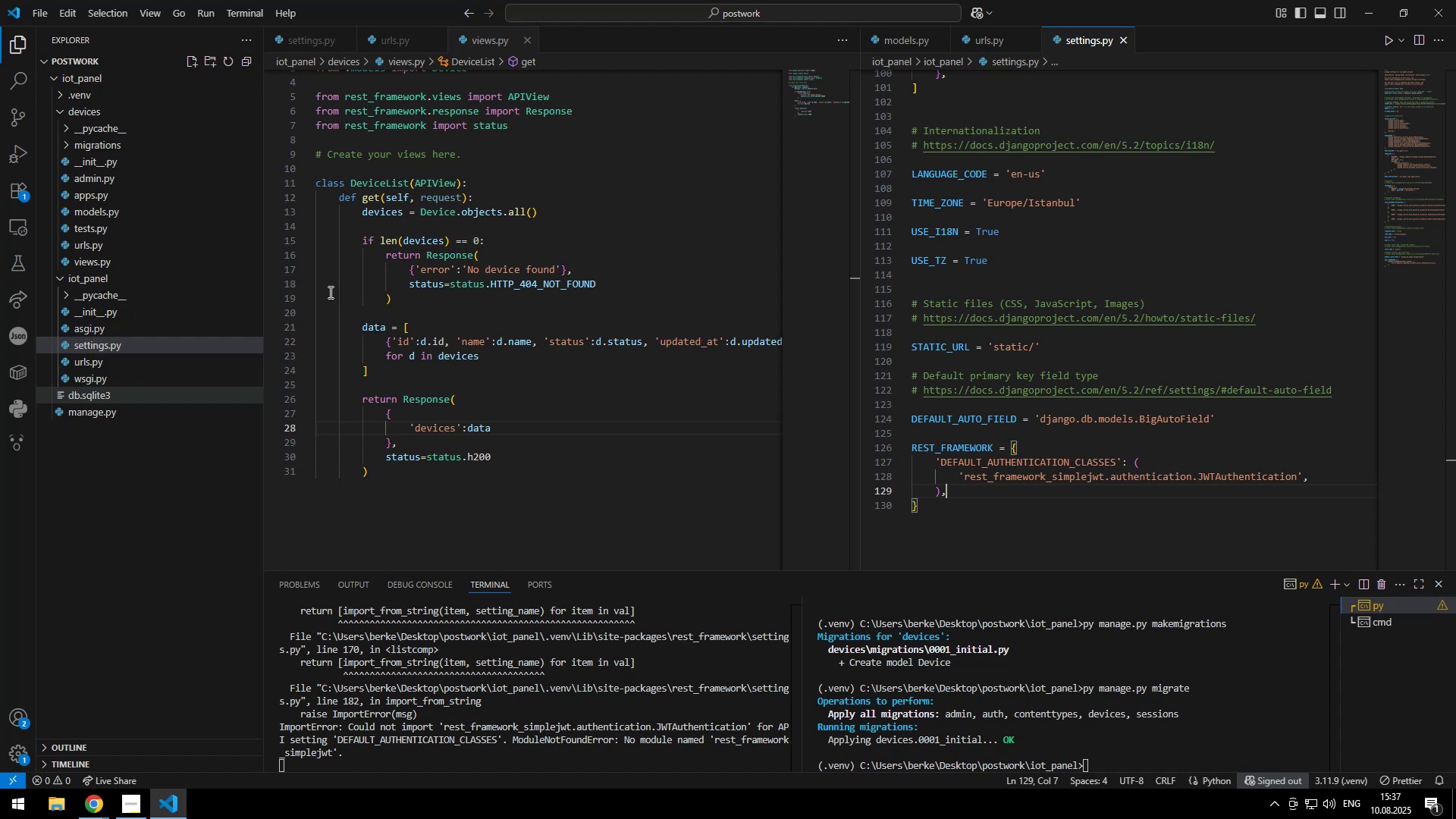 
left_click([1148, 79])
 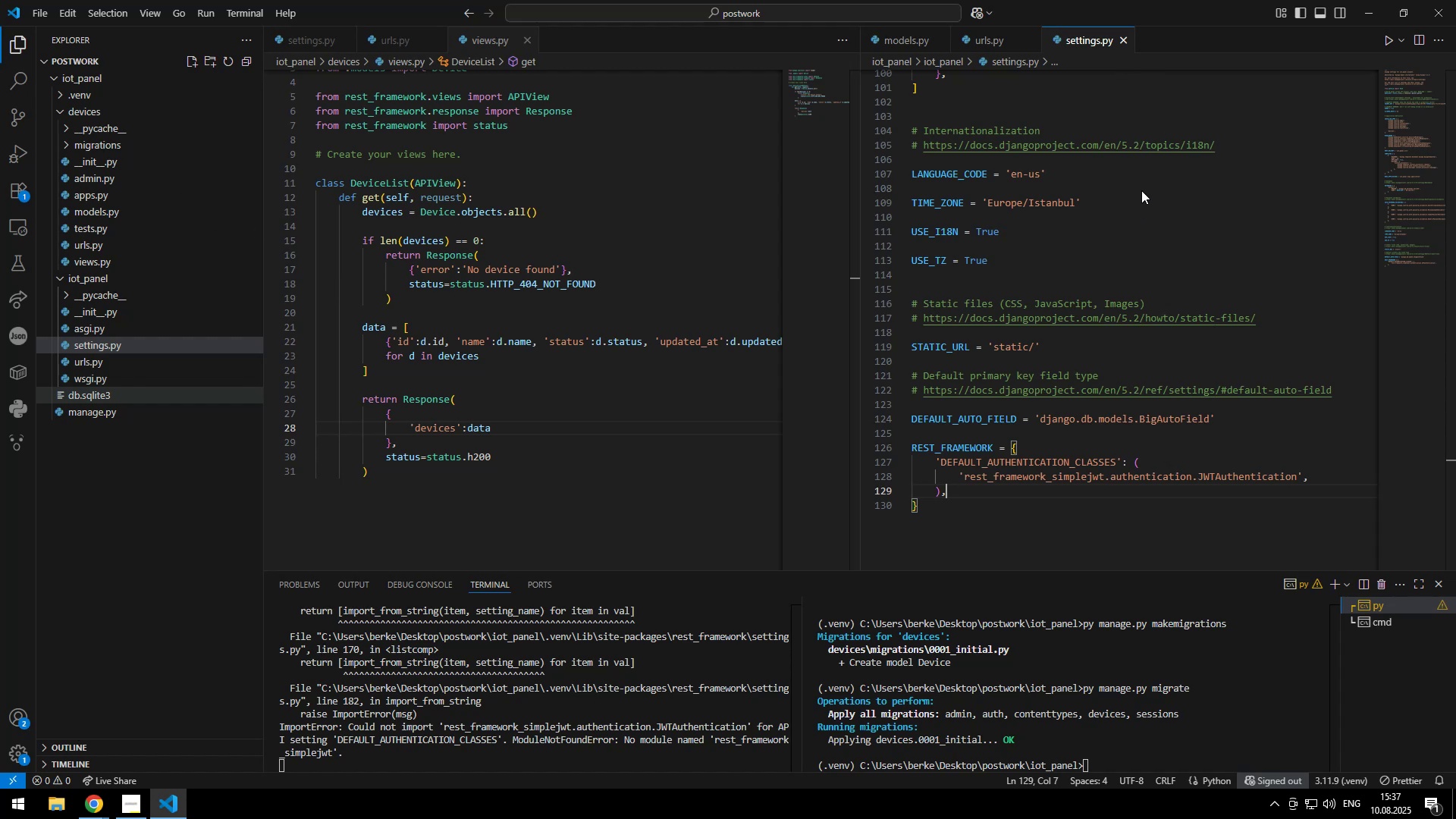 
left_click([1404, 155])
 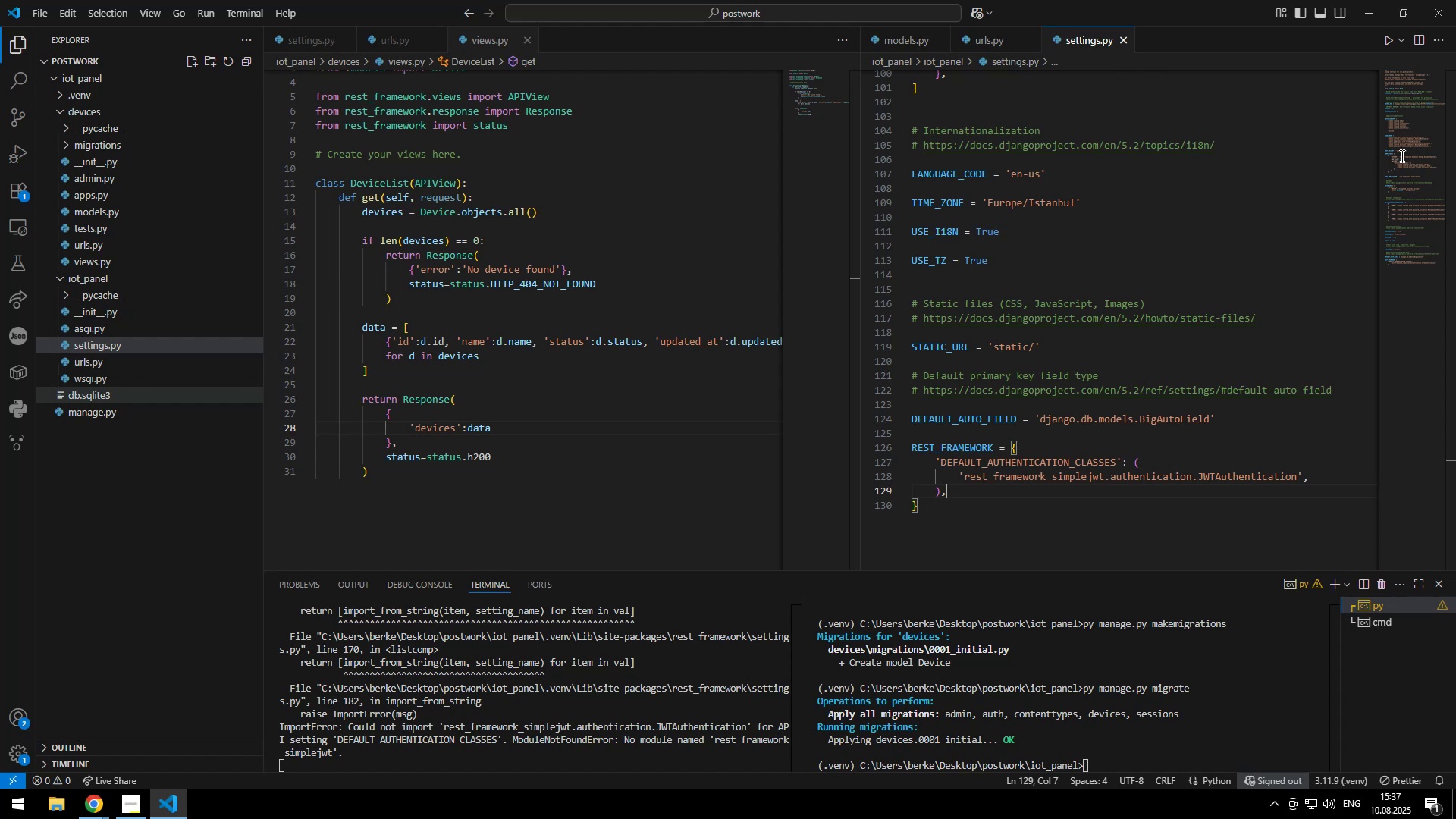 
left_click_drag(start_coordinate=[1291, 315], to_coordinate=[1335, 315])
 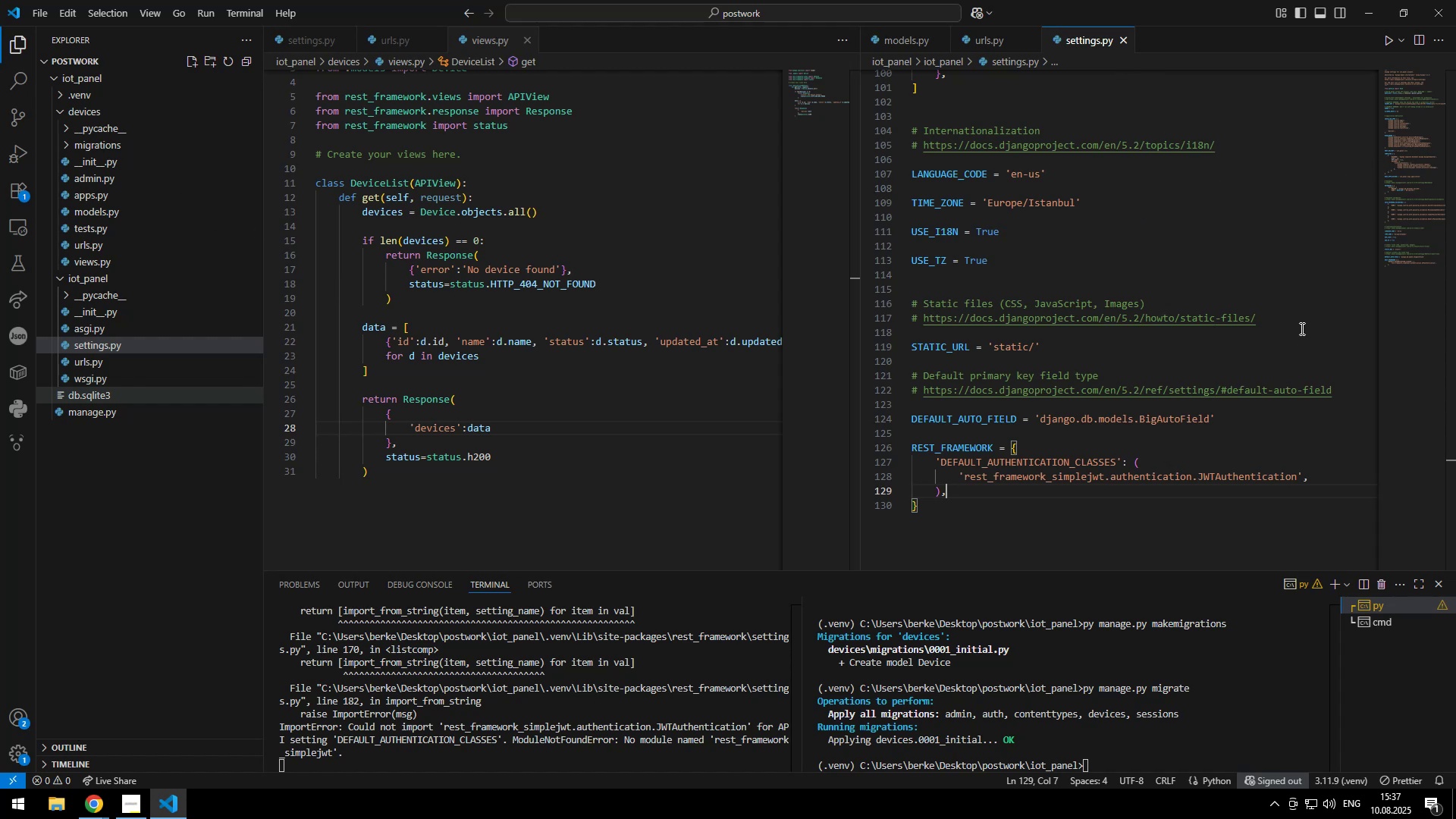 
double_click([1349, 313])
 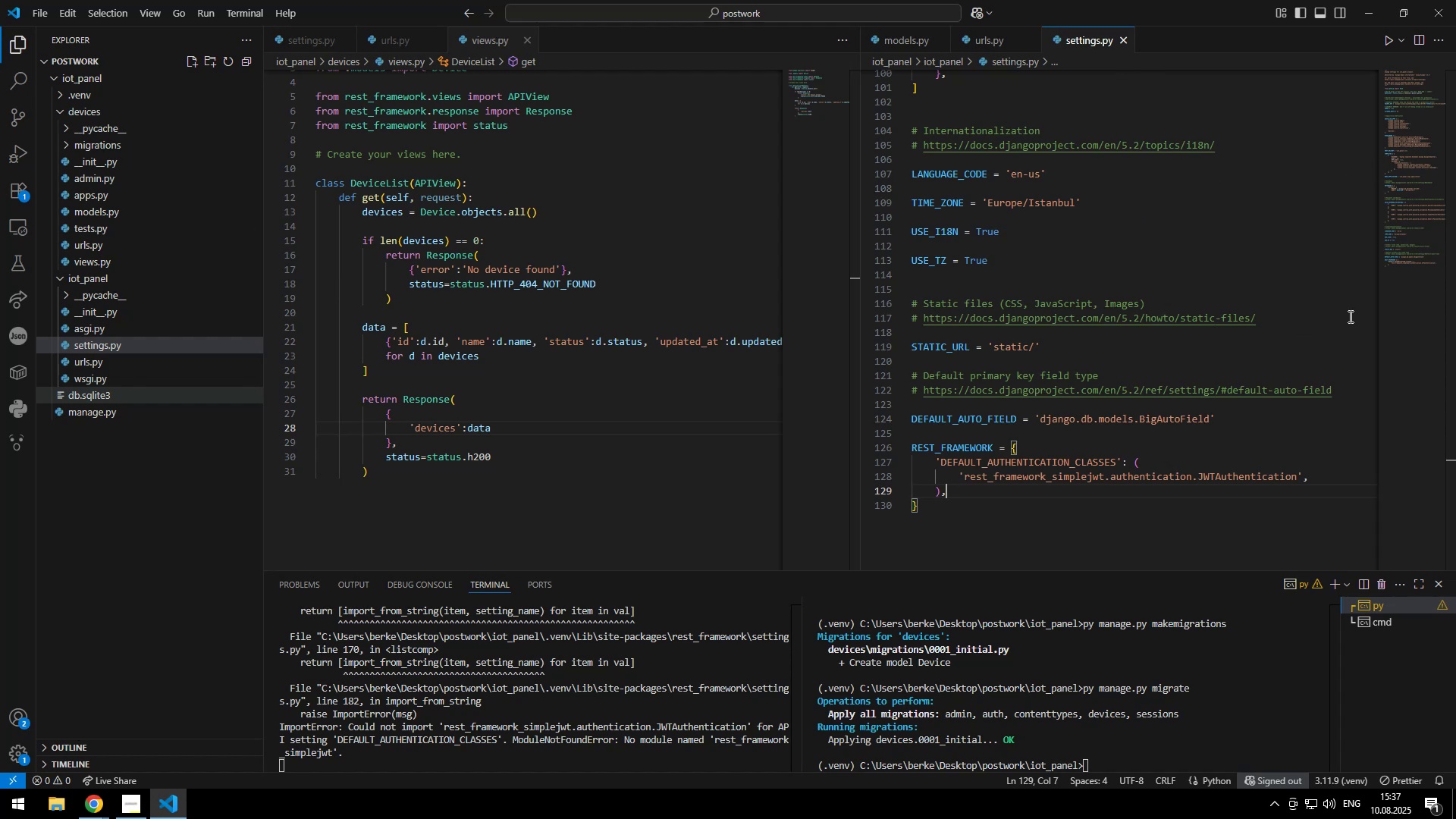 
key(Alt+AltLeft)
 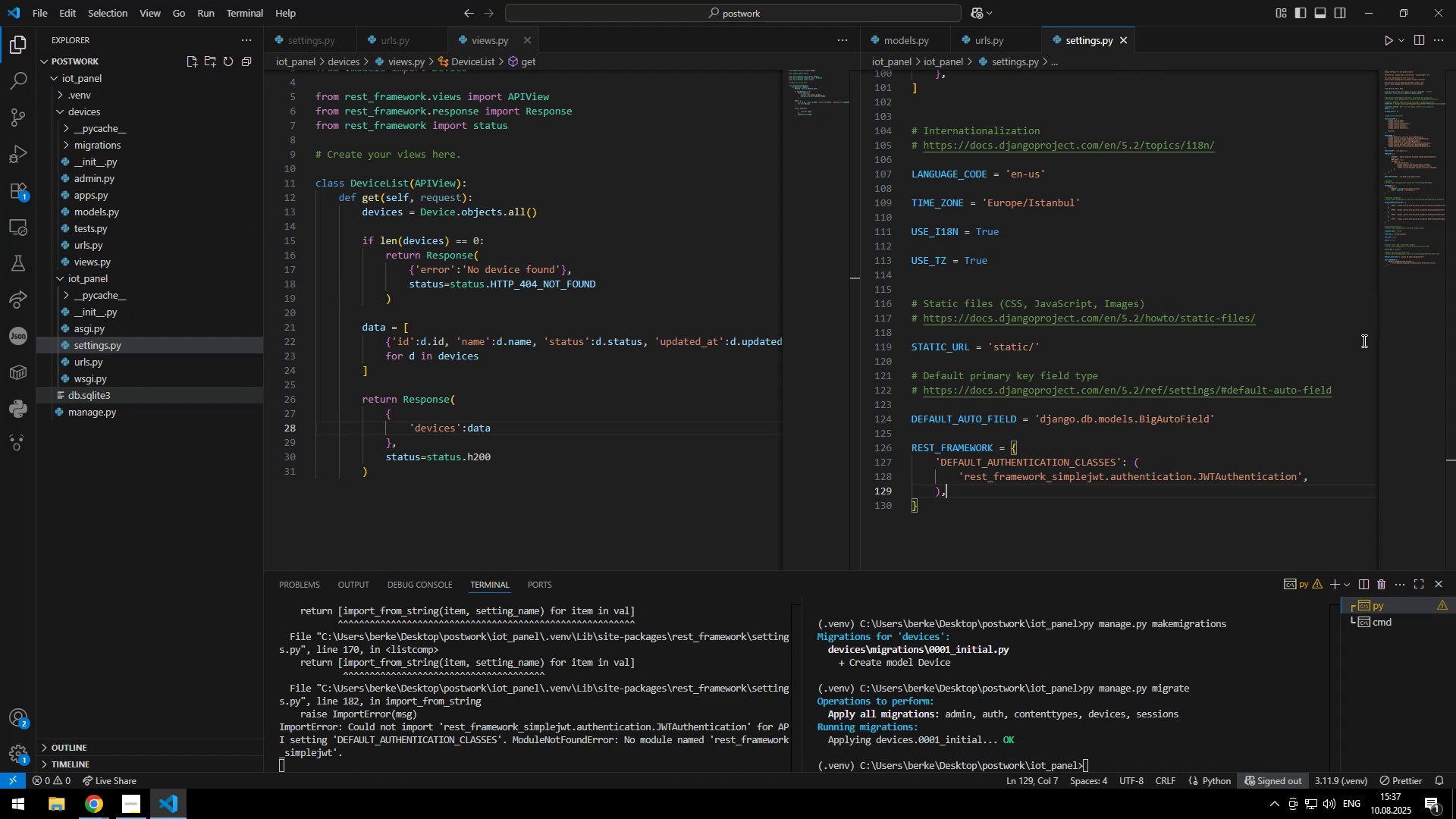 
key(Alt+Tab)
 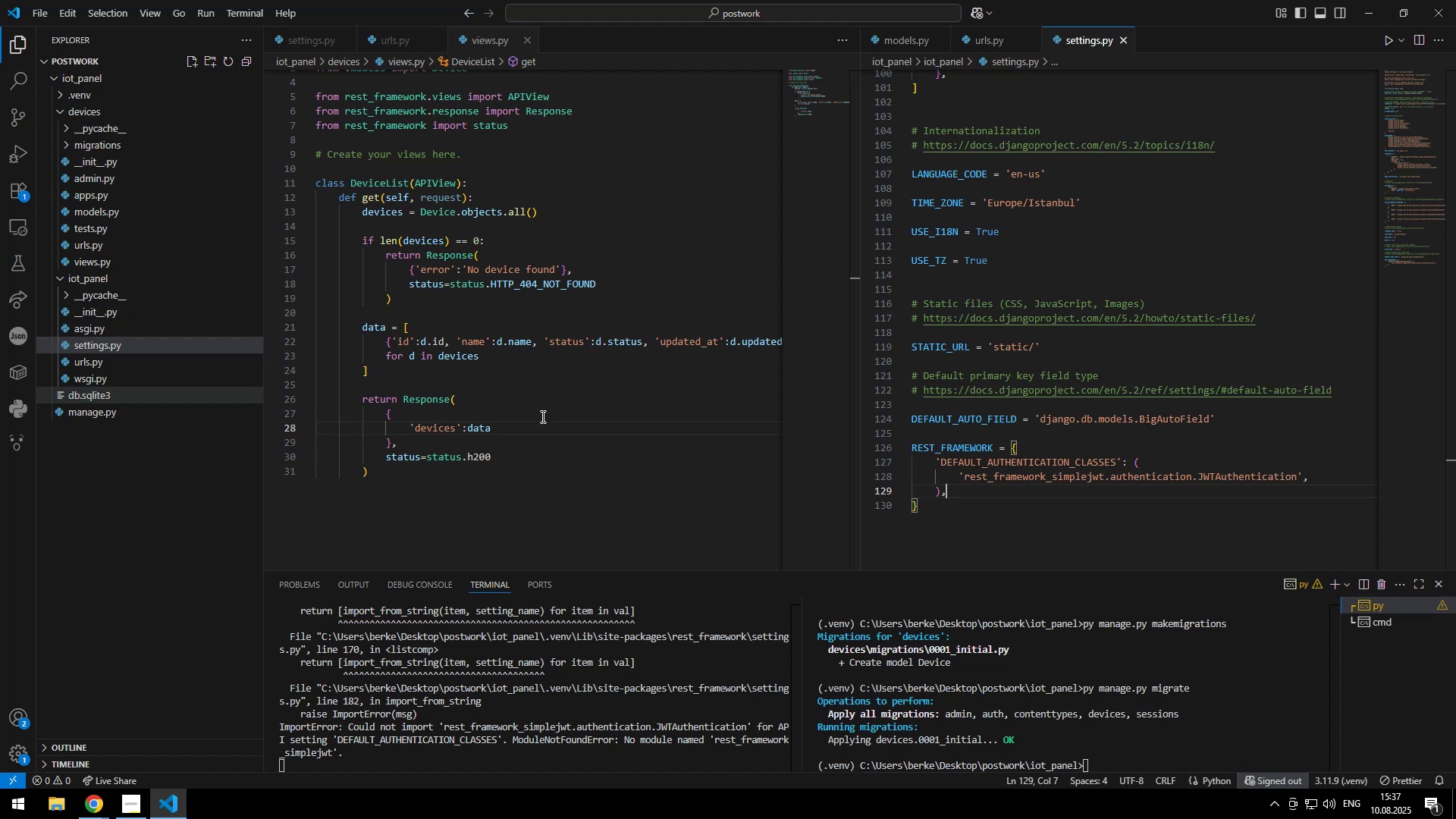 
scroll: coordinate [529, 426], scroll_direction: down, amount: 12.0
 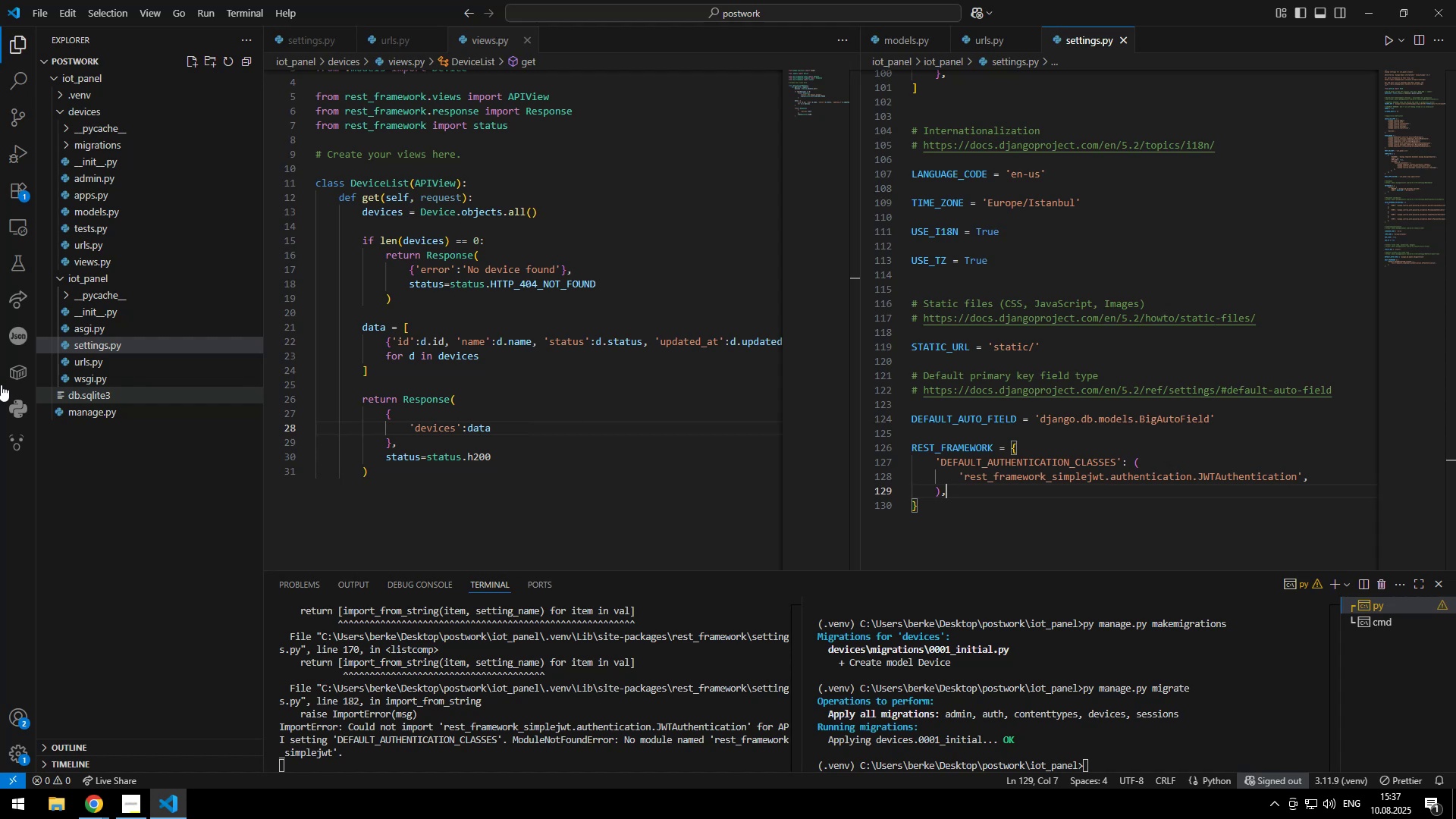 
wait(31.58)
 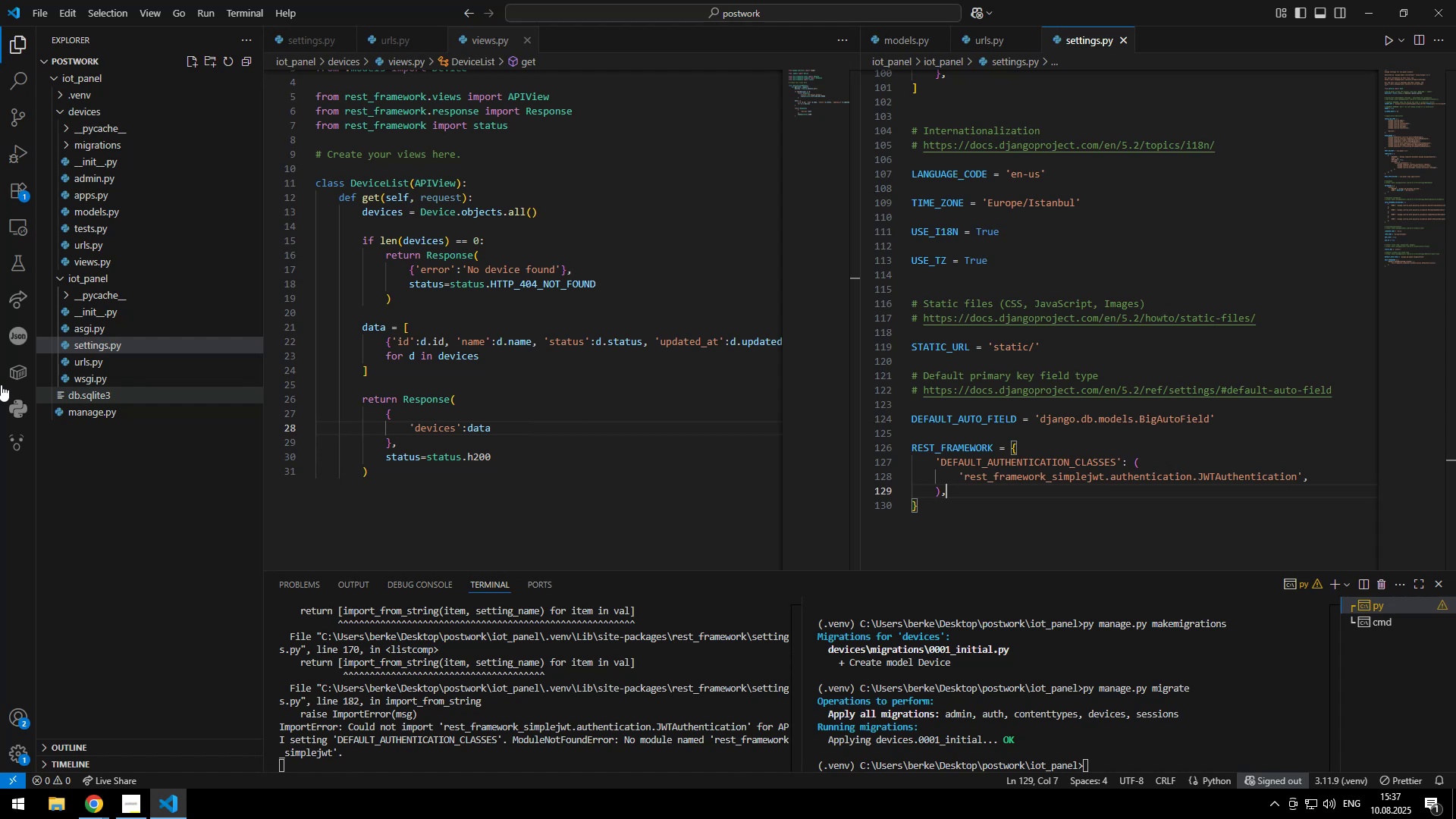 
left_click([554, 385])
 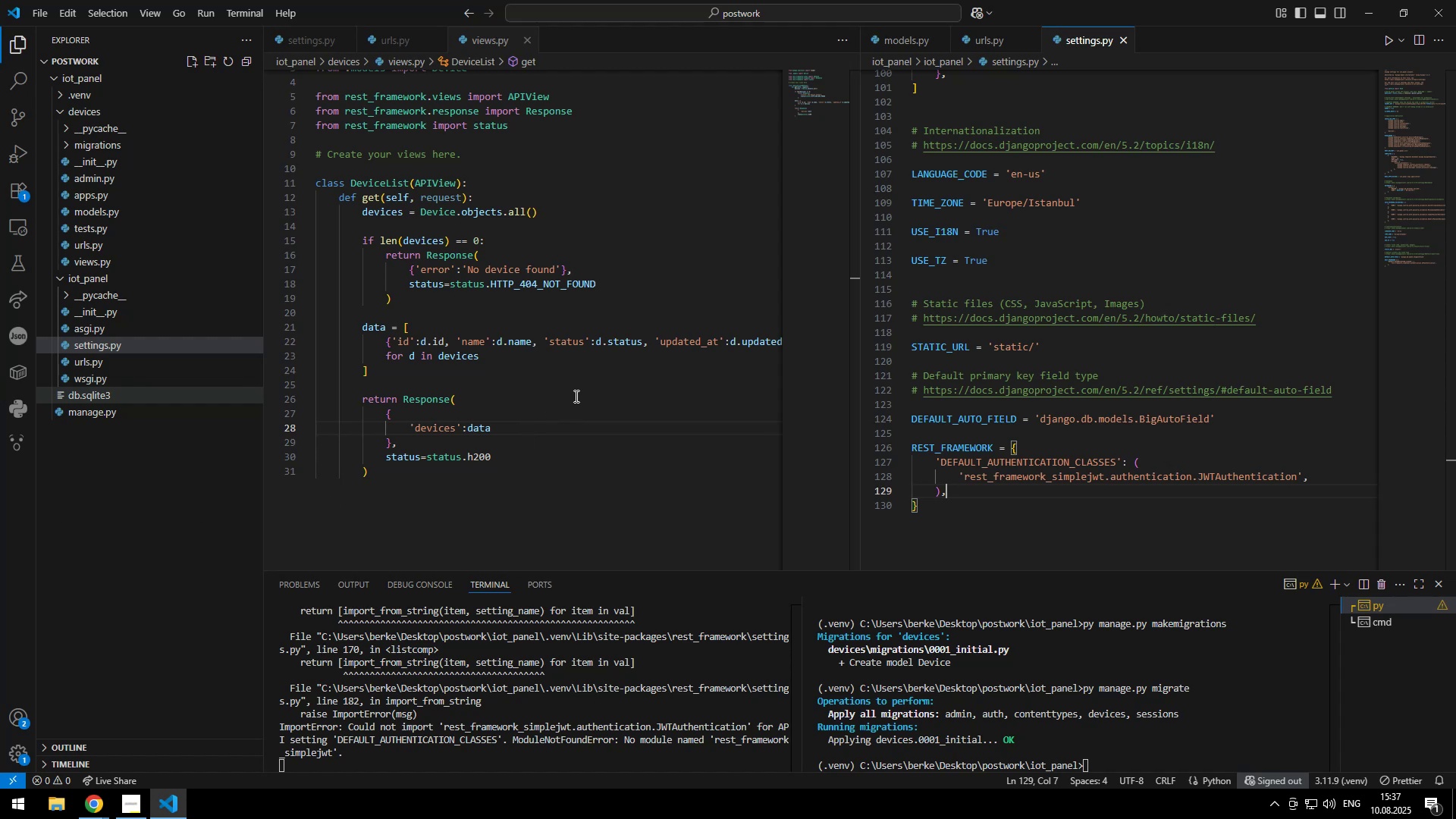 
type((de)
key(Tab)
type(.id)
key(Escape)
 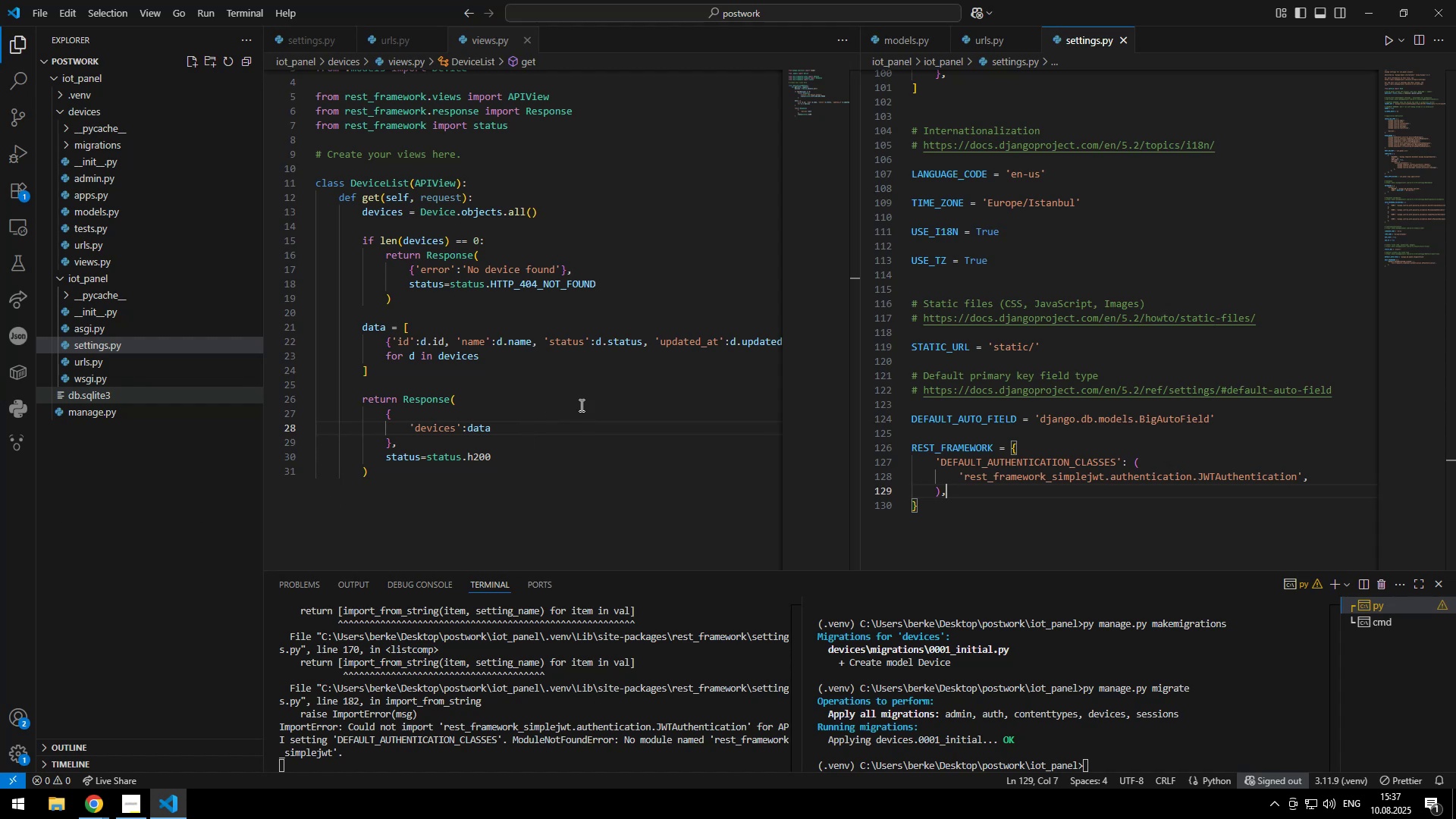 
key(Control+ControlLeft)
 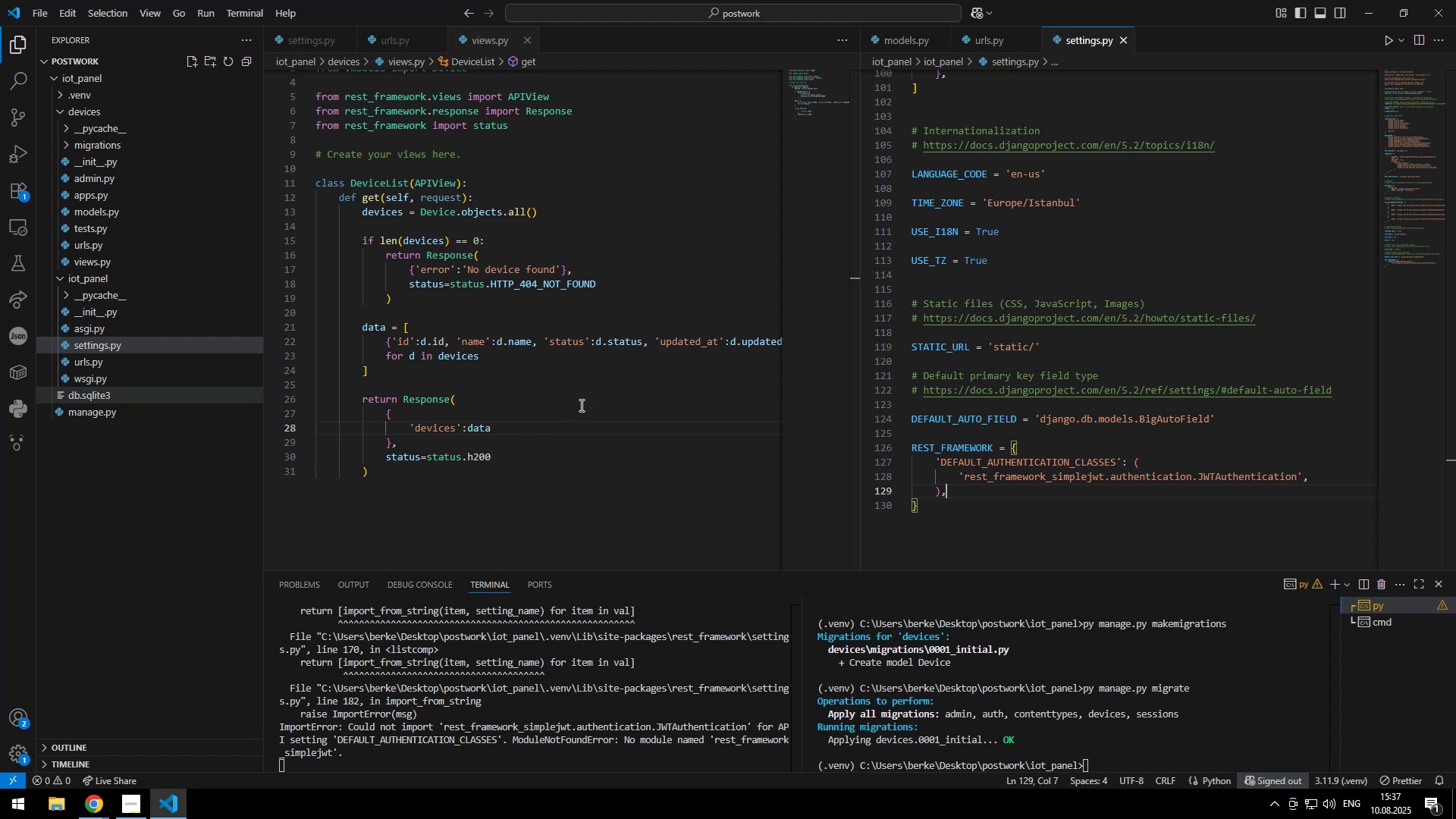 
key(Control+S)
 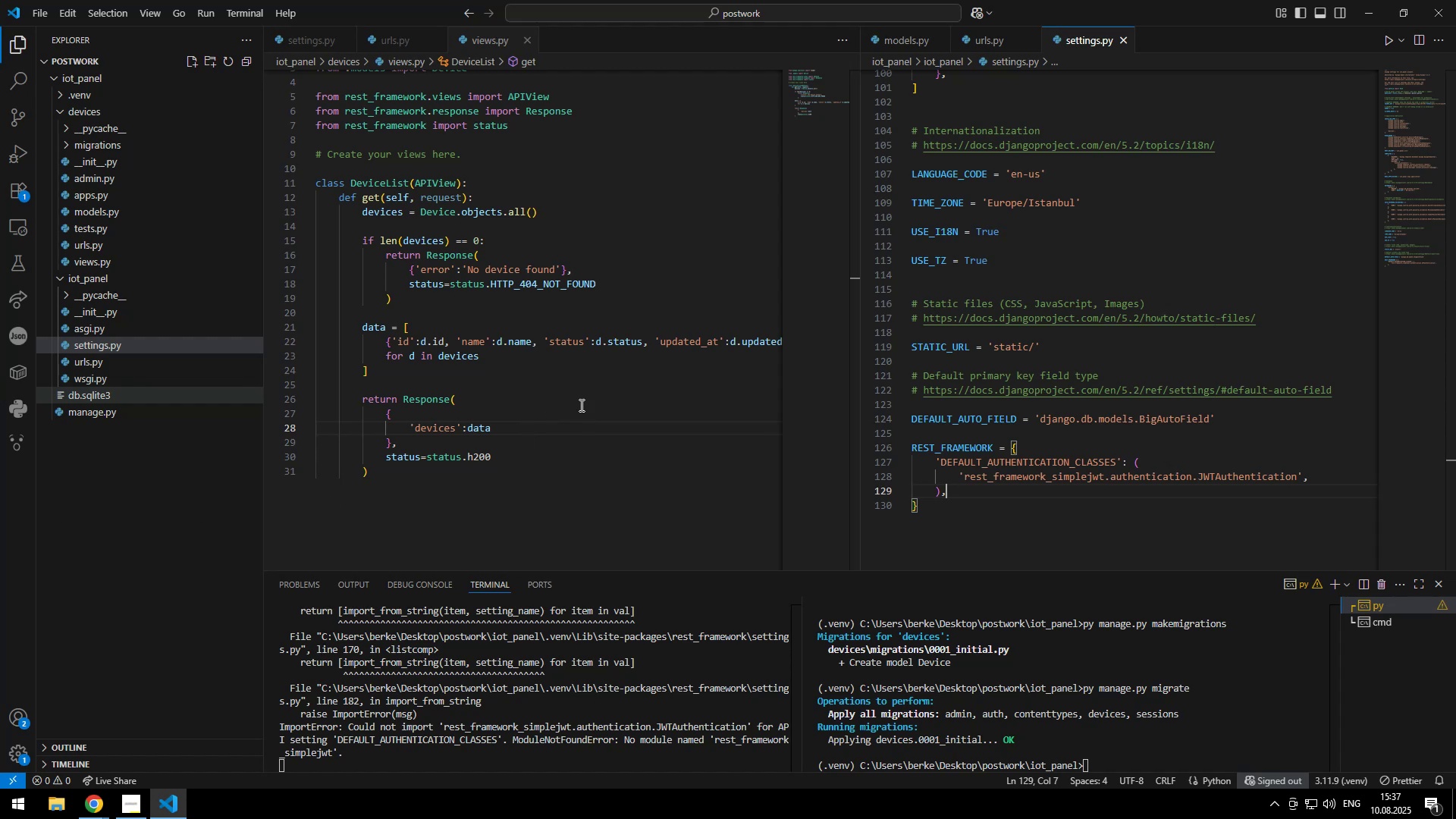 
key(Alt+AltLeft)
 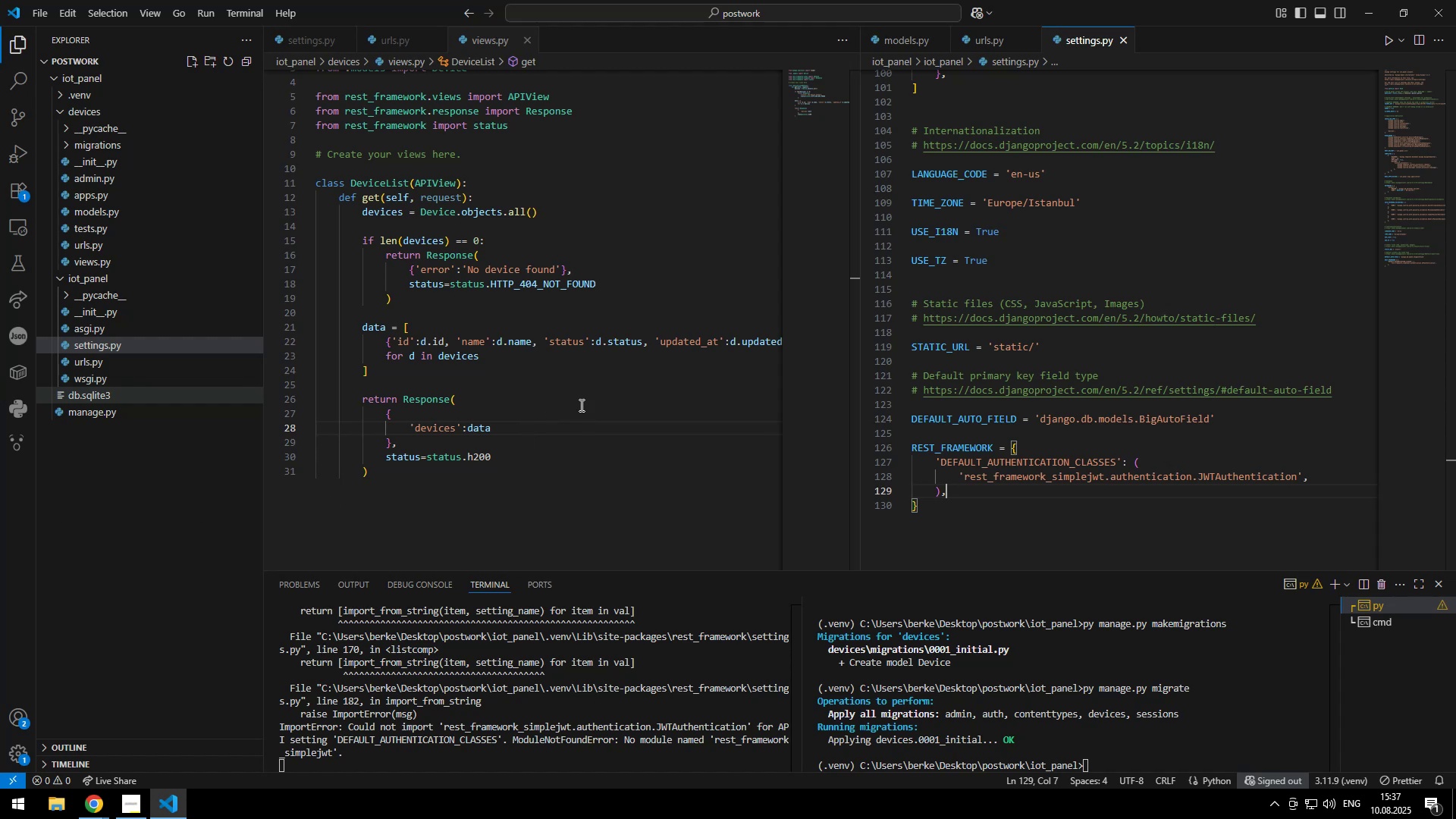 
key(Alt+Tab)
 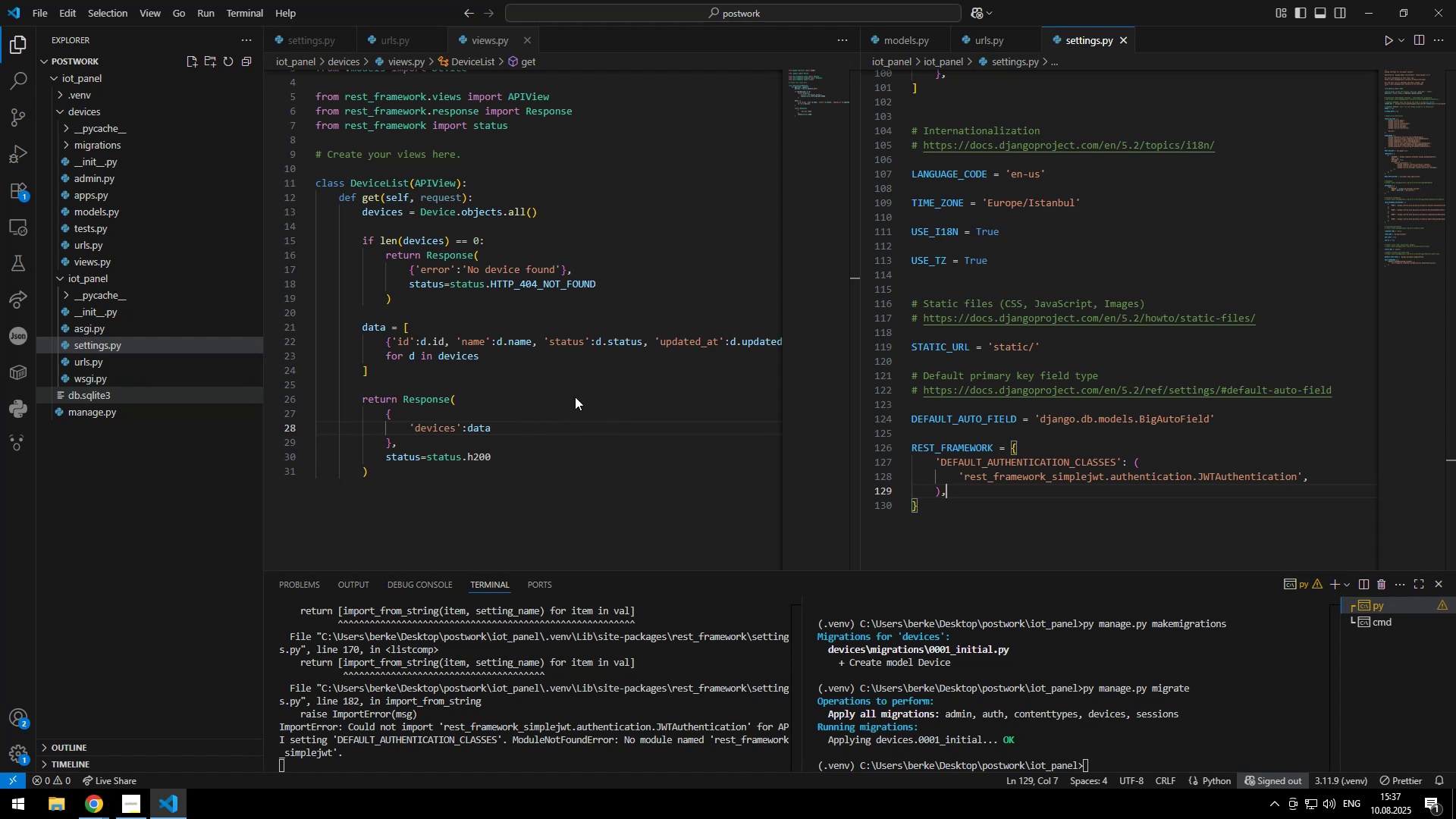 
left_click([75, 49])
 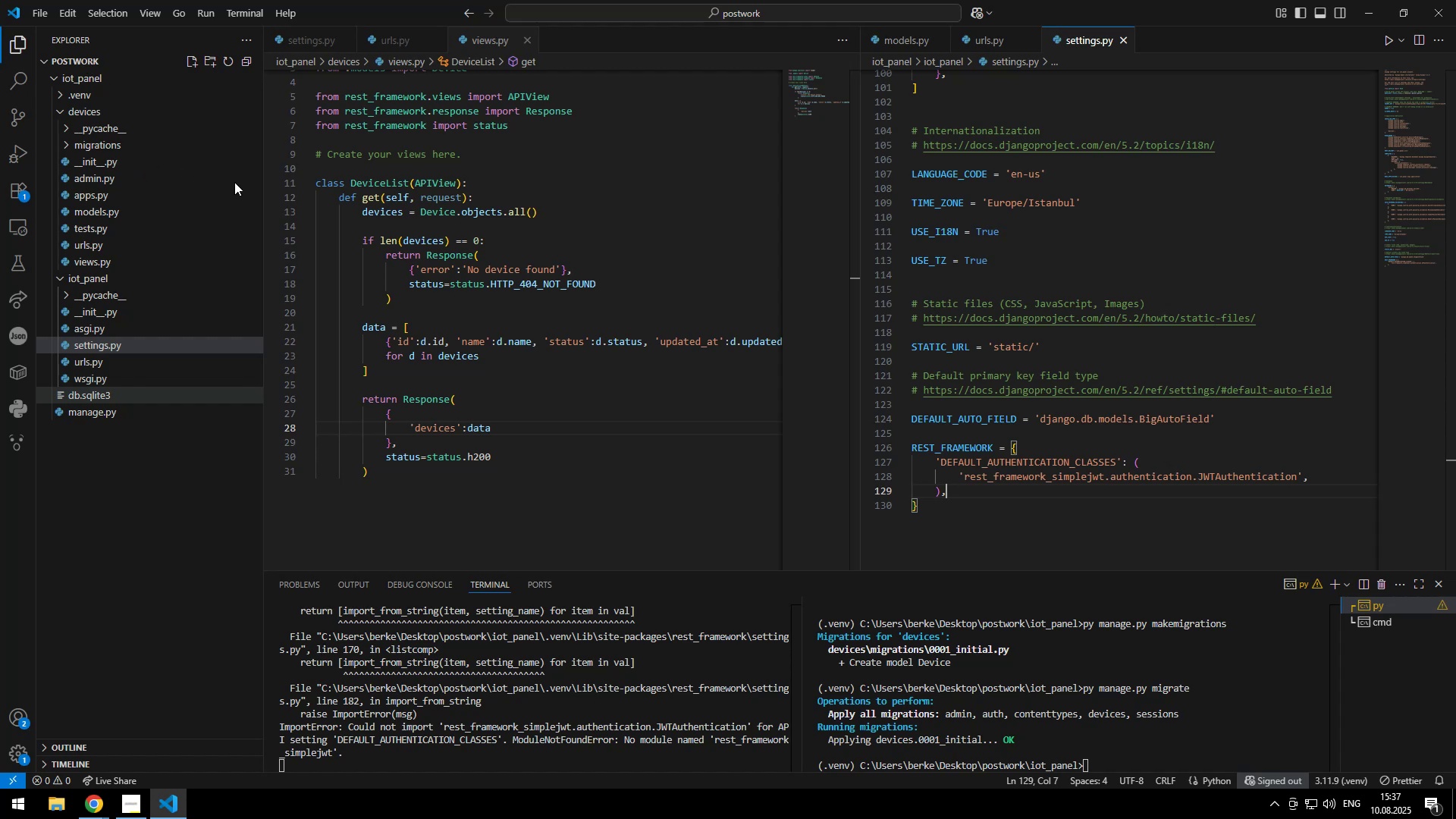 
left_click_drag(start_coordinate=[174, 199], to_coordinate=[209, 201])
 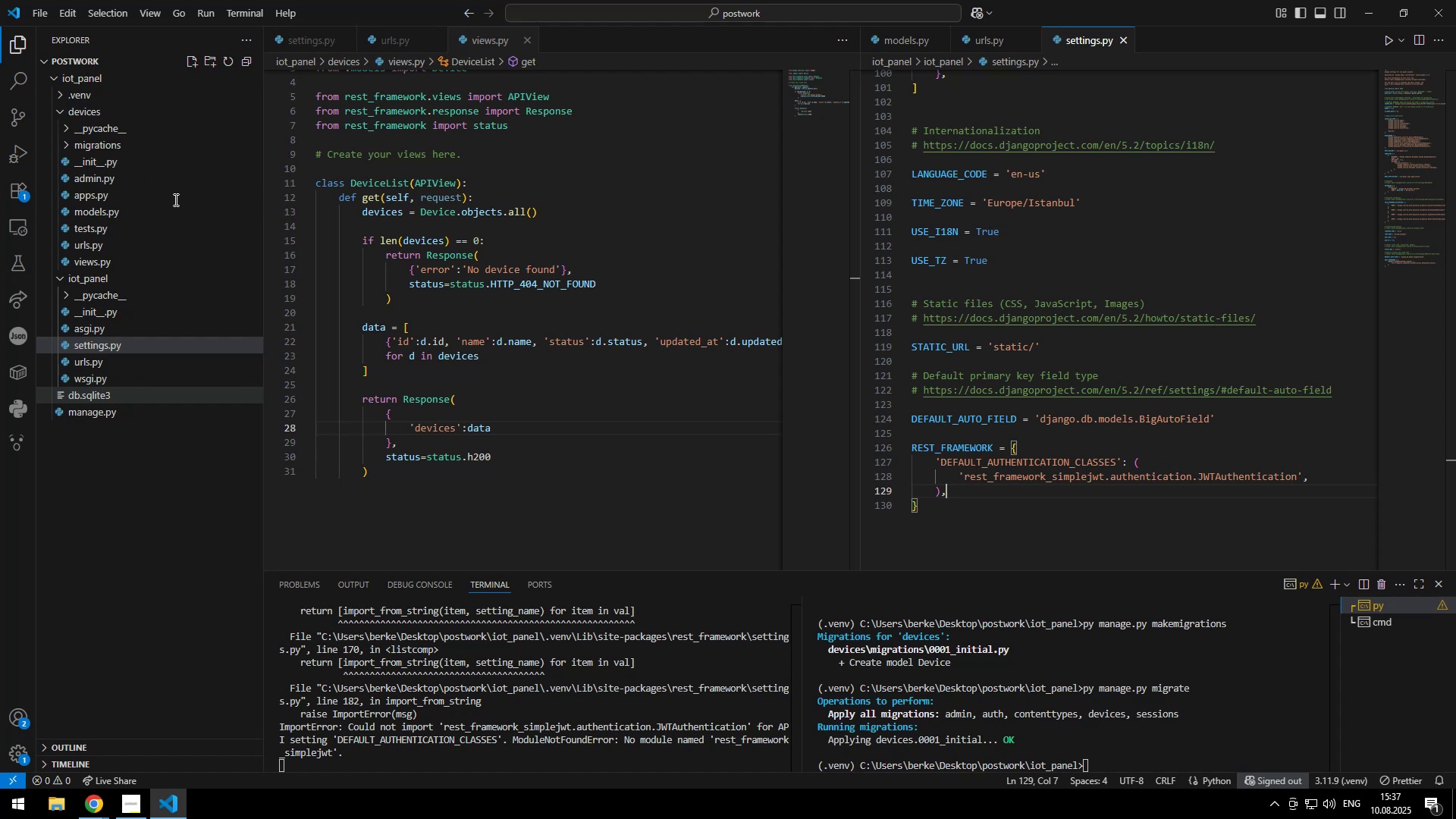 
double_click([234, 204])
 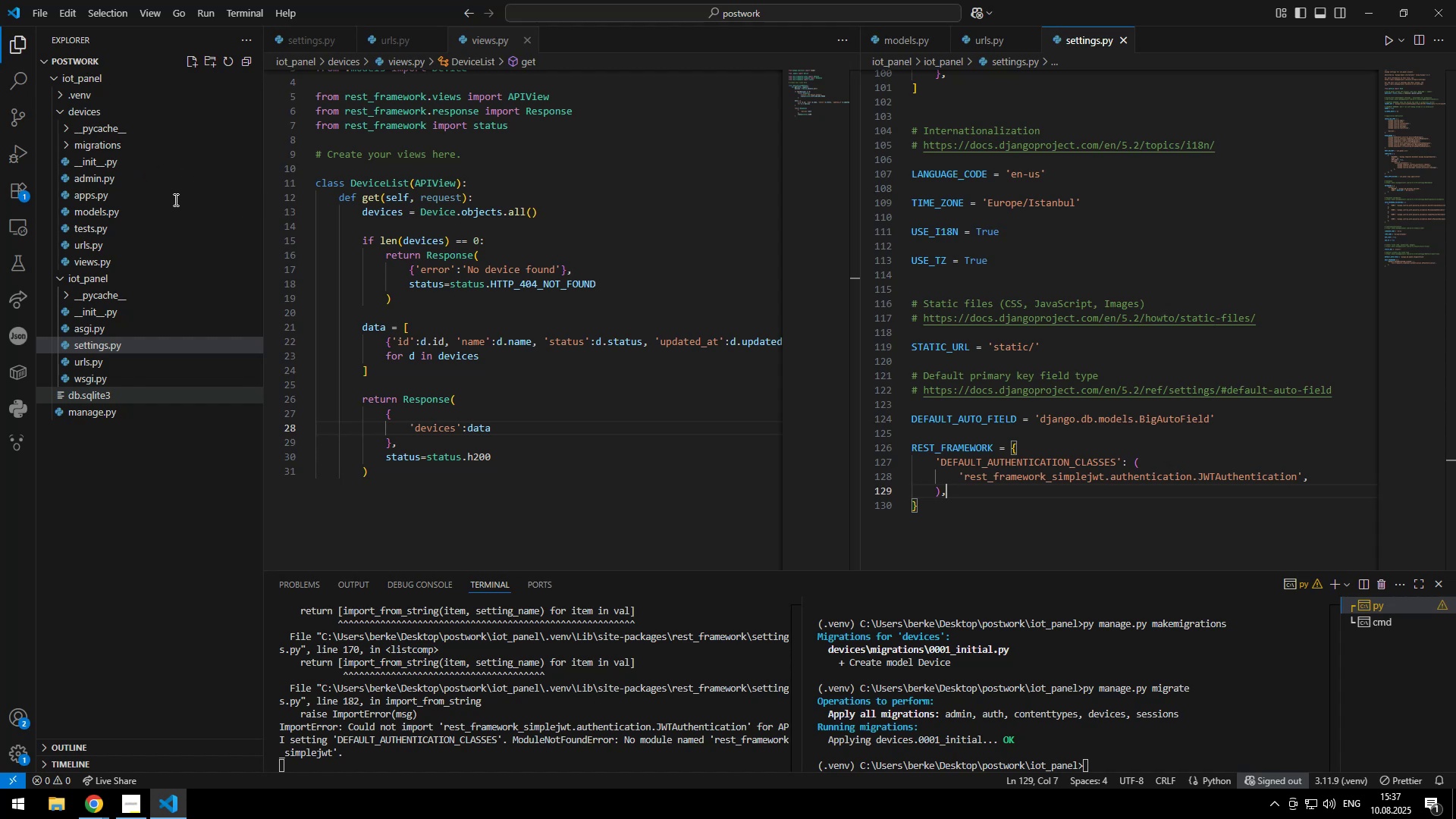 
key(Alt+AltLeft)
 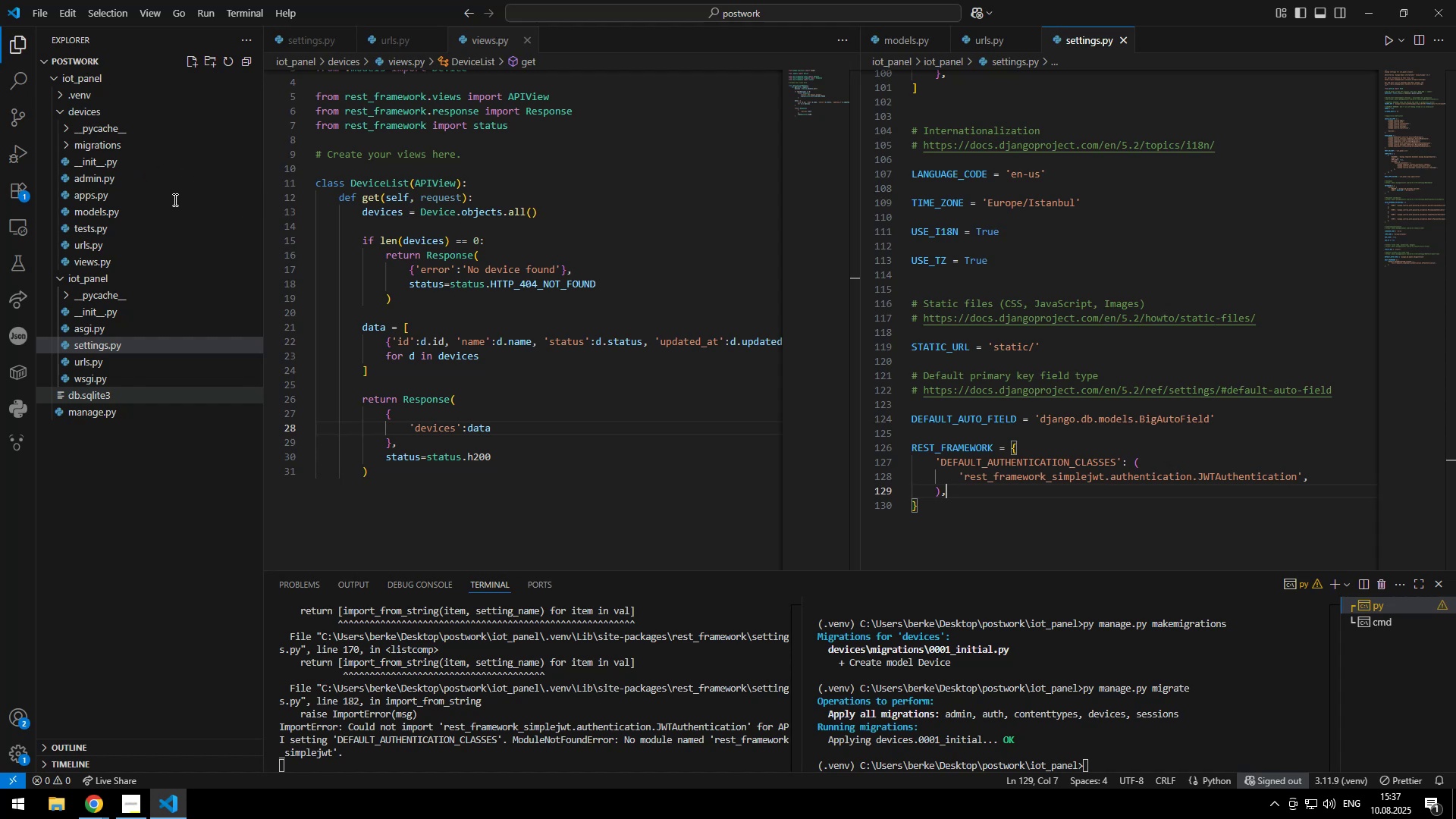 
key(Alt+Tab)
 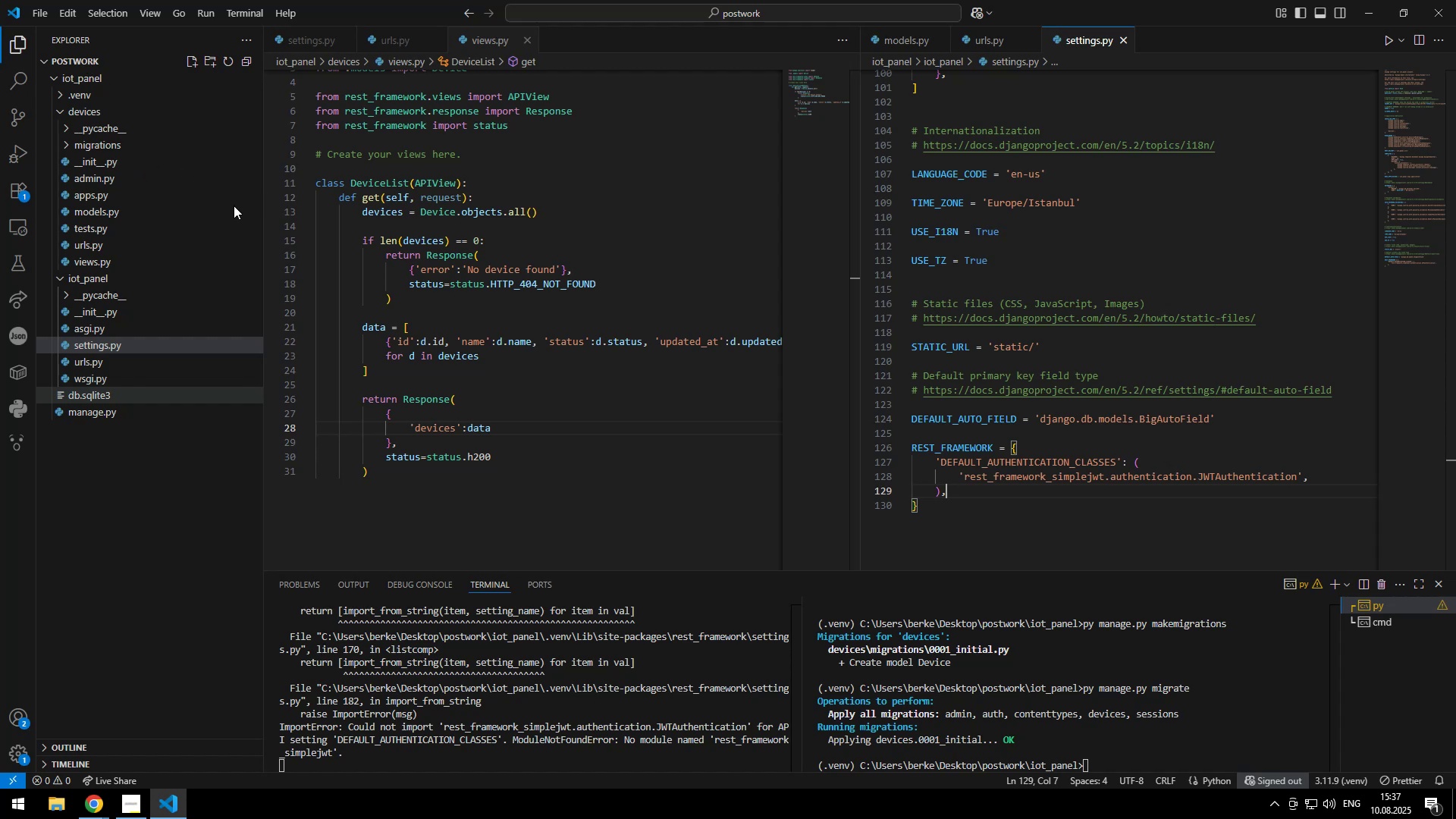 
scroll: coordinate [566, 253], scroll_direction: up, amount: 11.0
 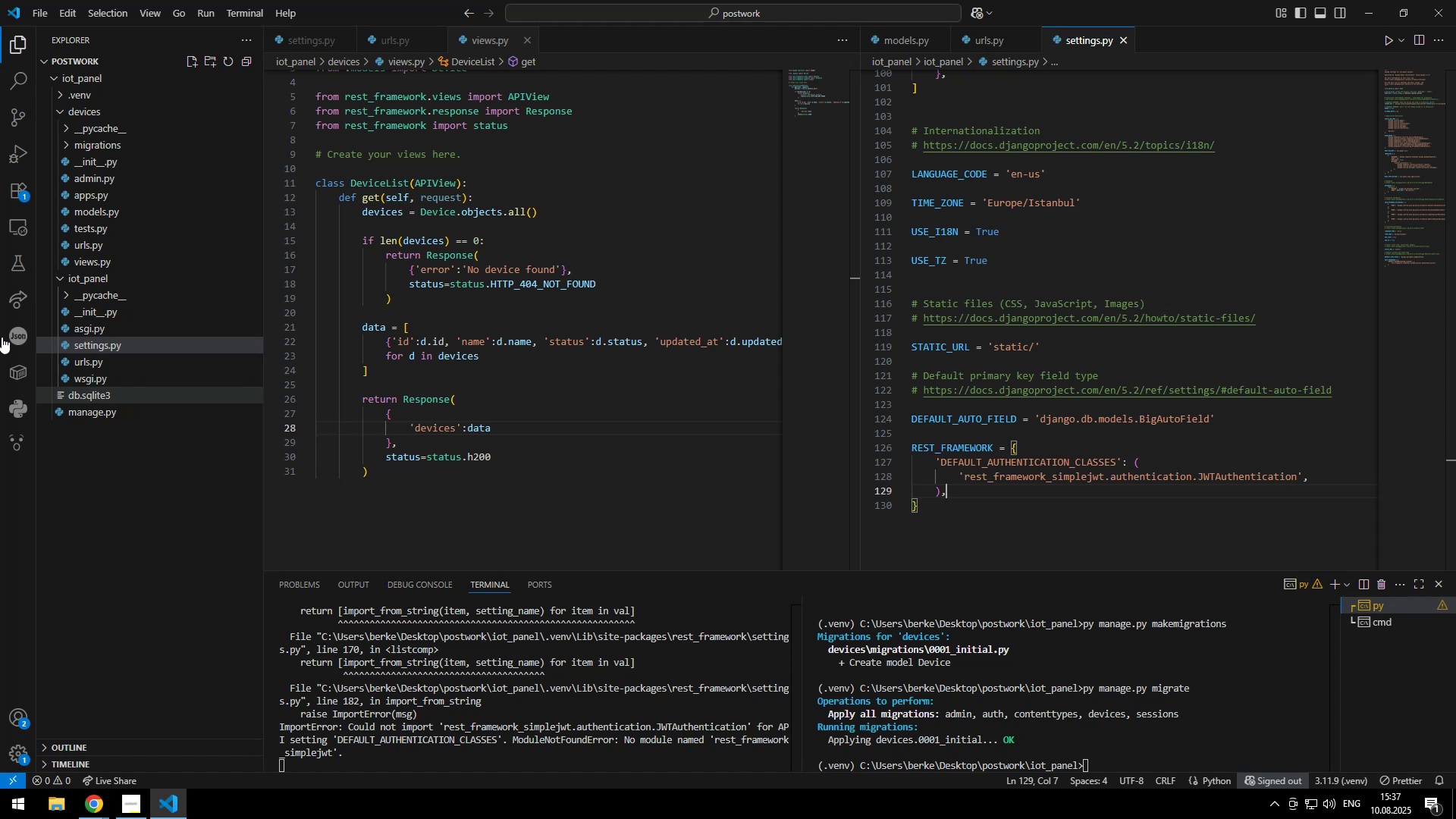 
wait(7.24)
 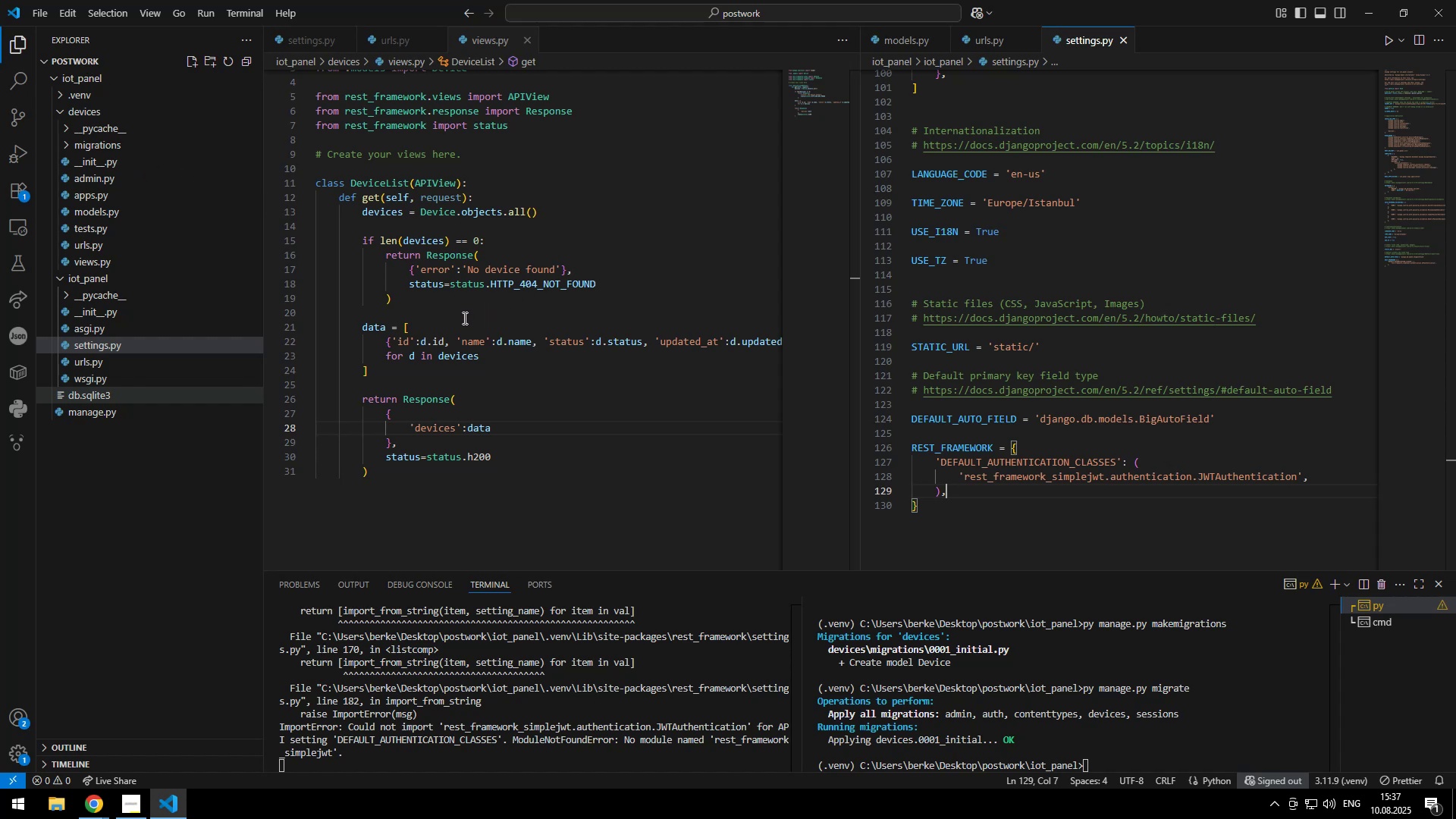 
hold_key(key=ControlLeft, duration=1.31)
 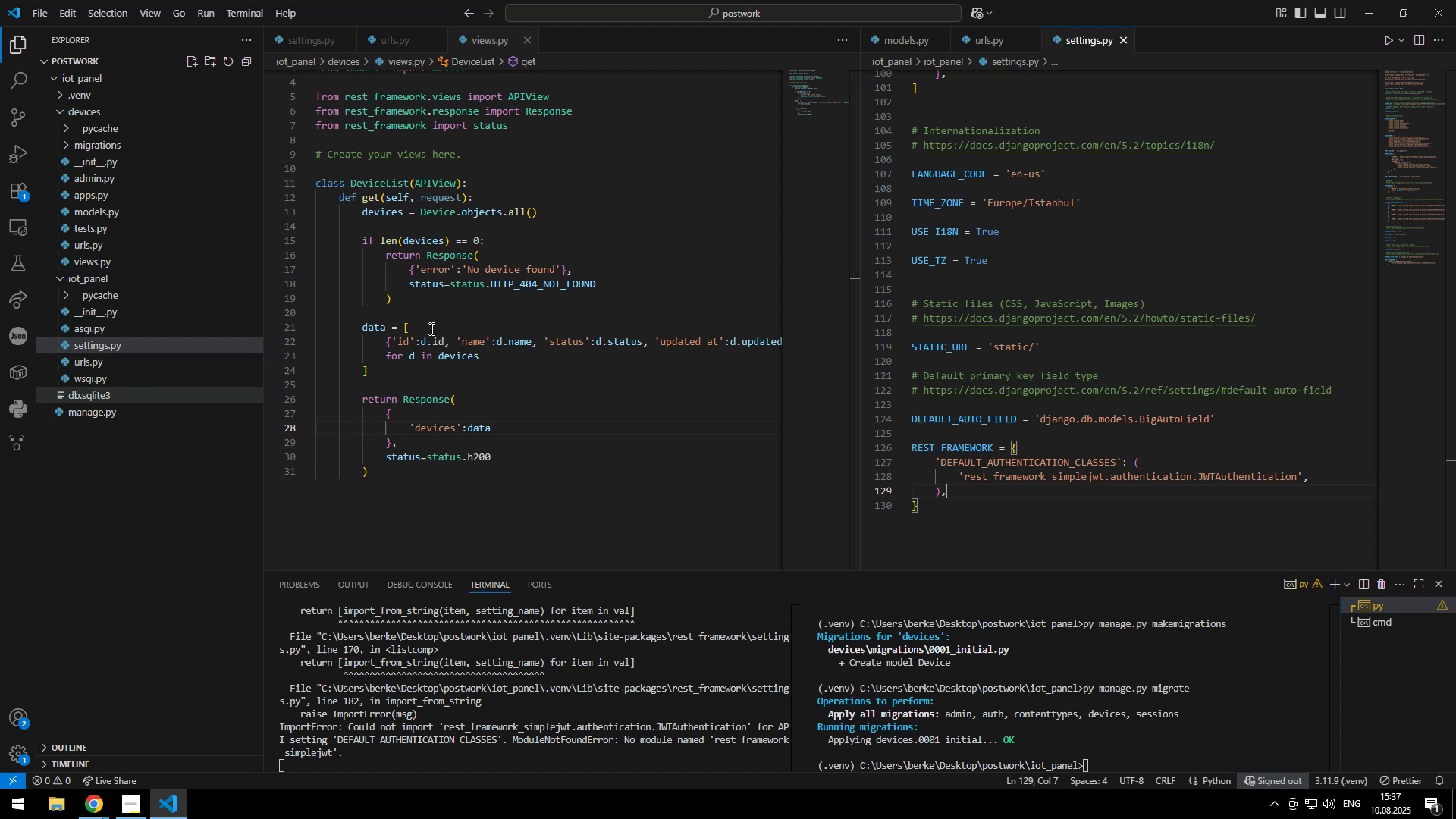 
wait(11.07)
 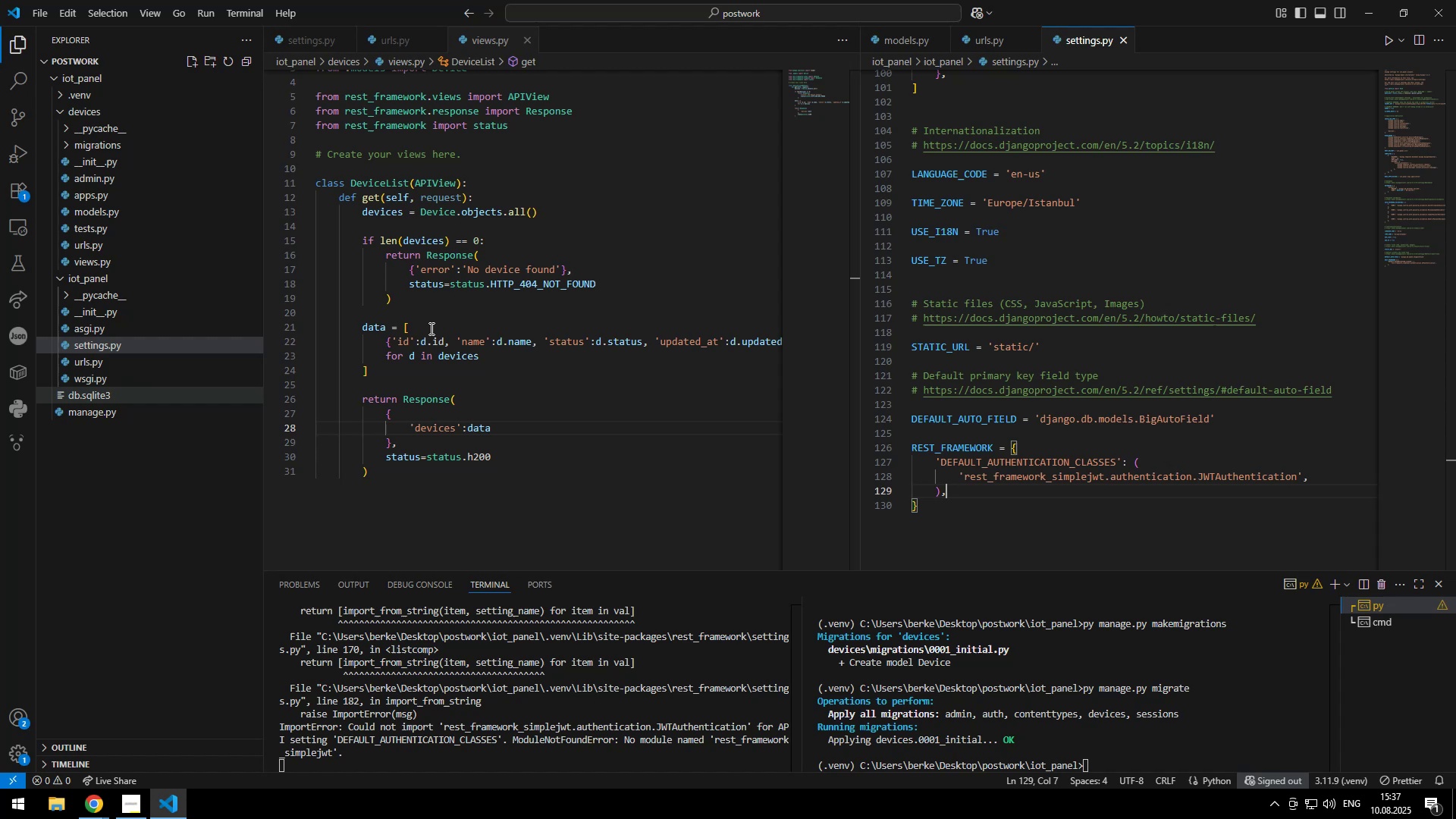 
left_click([460, 344])
 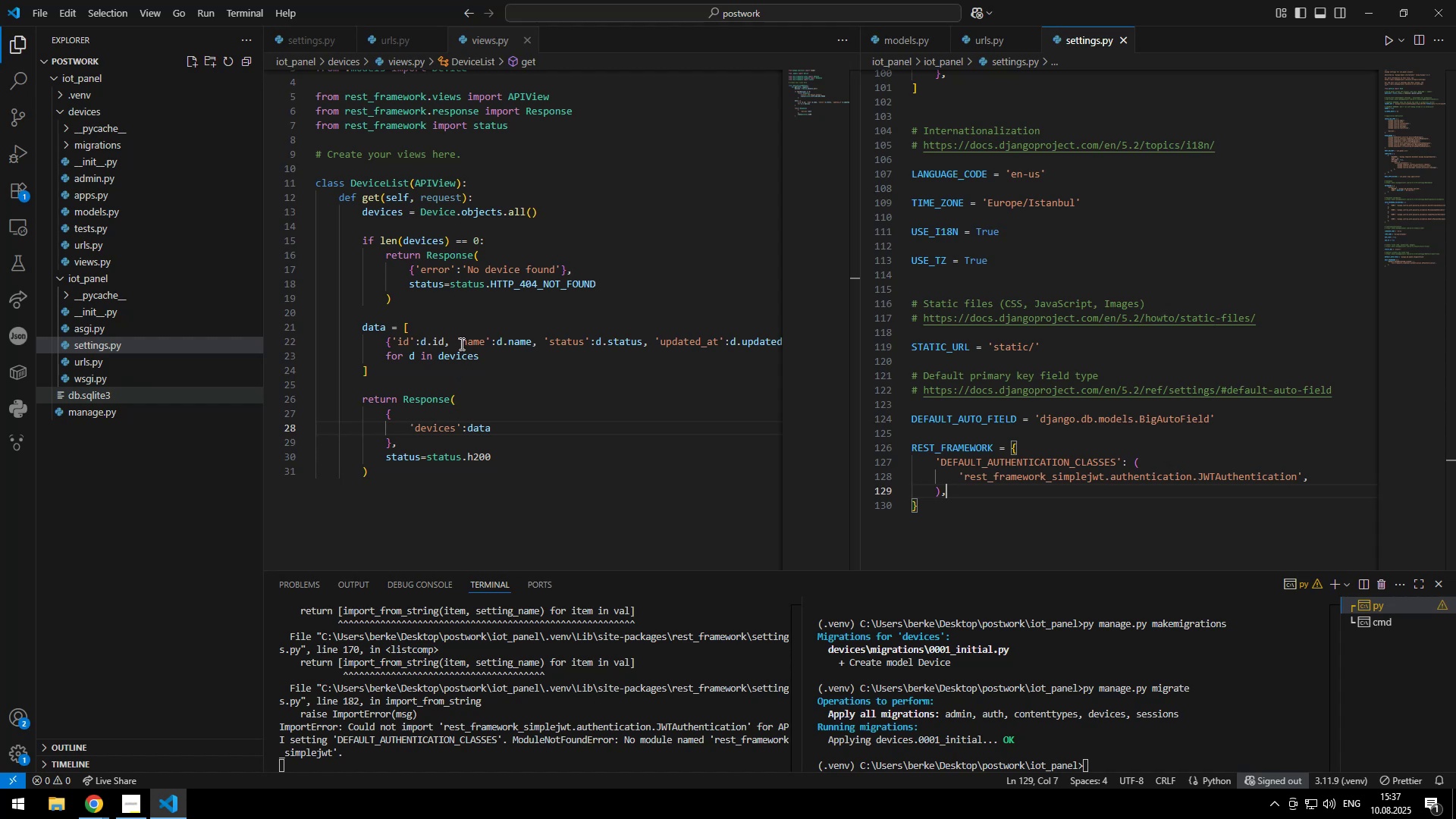 
key(Comma)
 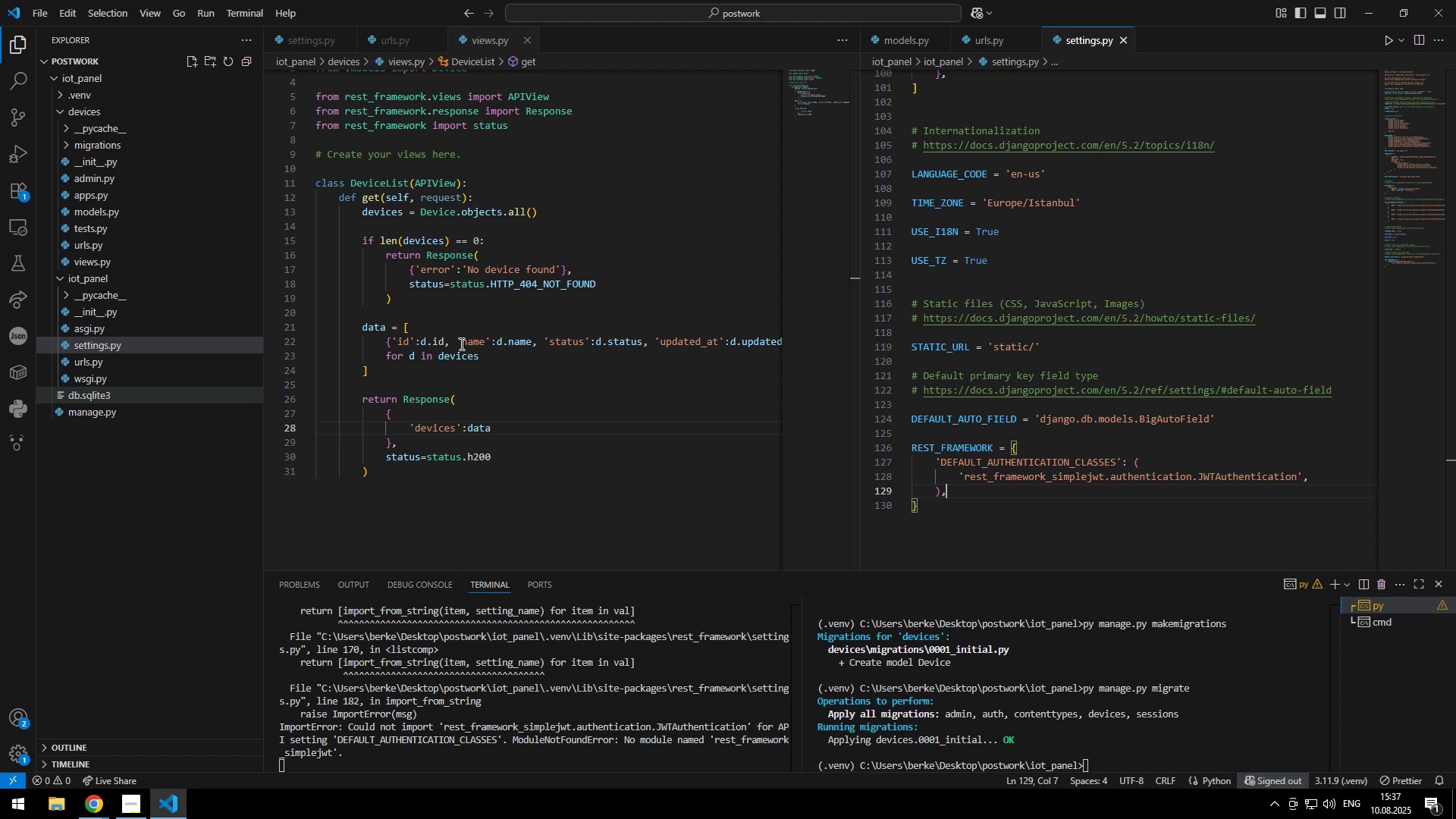 
key(Enter)
 